 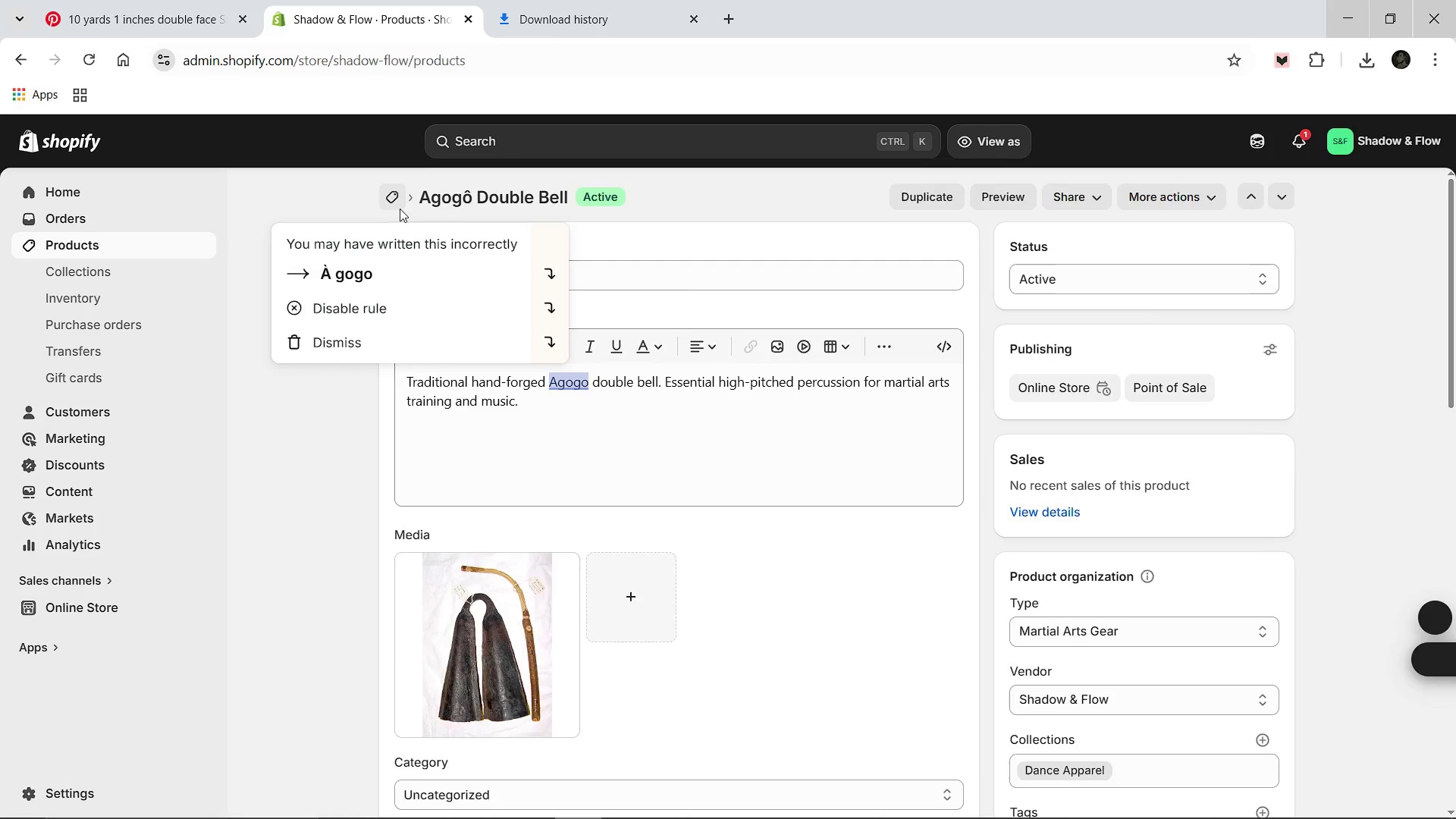 
left_click([371, 625])
 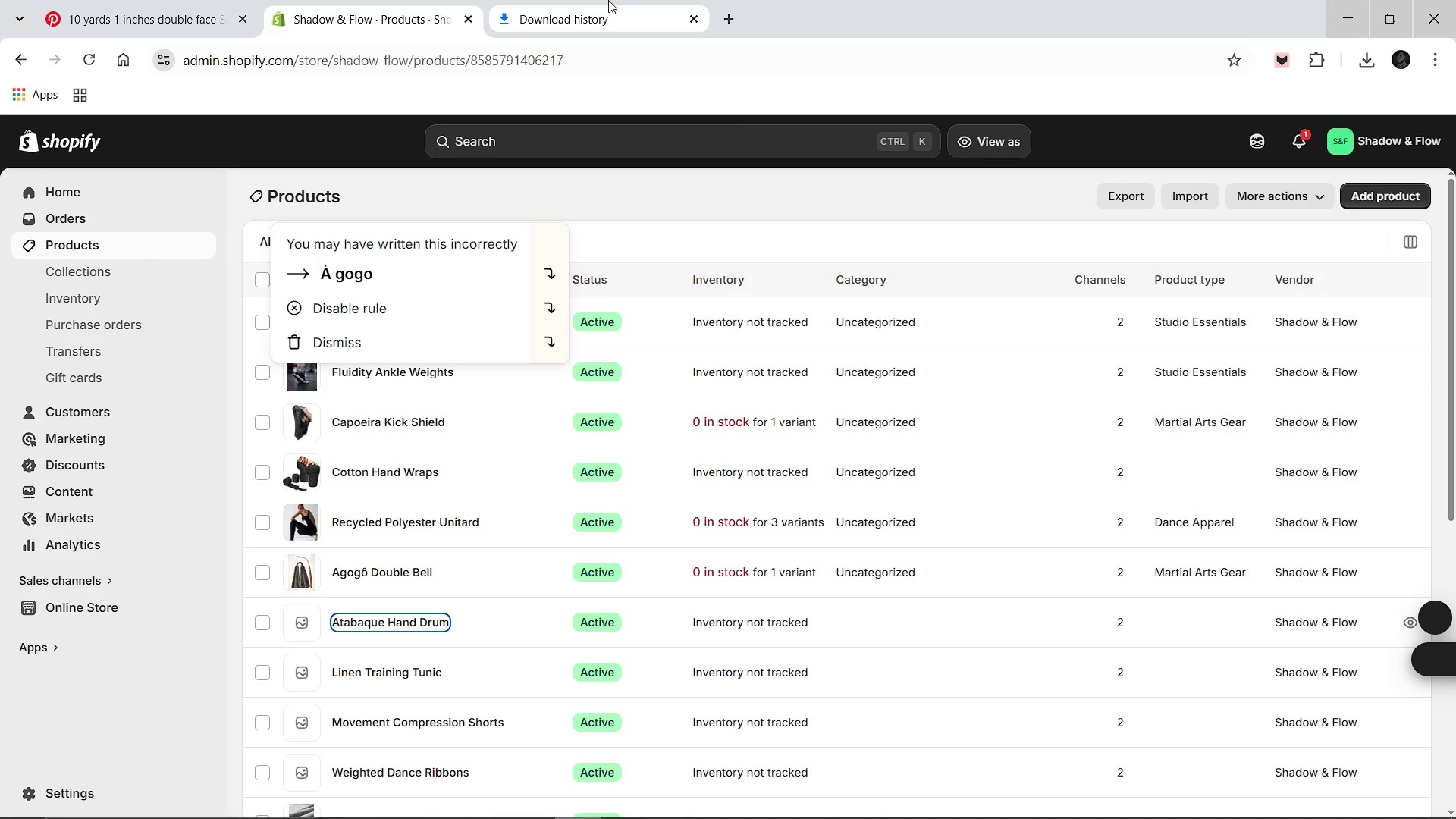 
left_click([608, 0])
 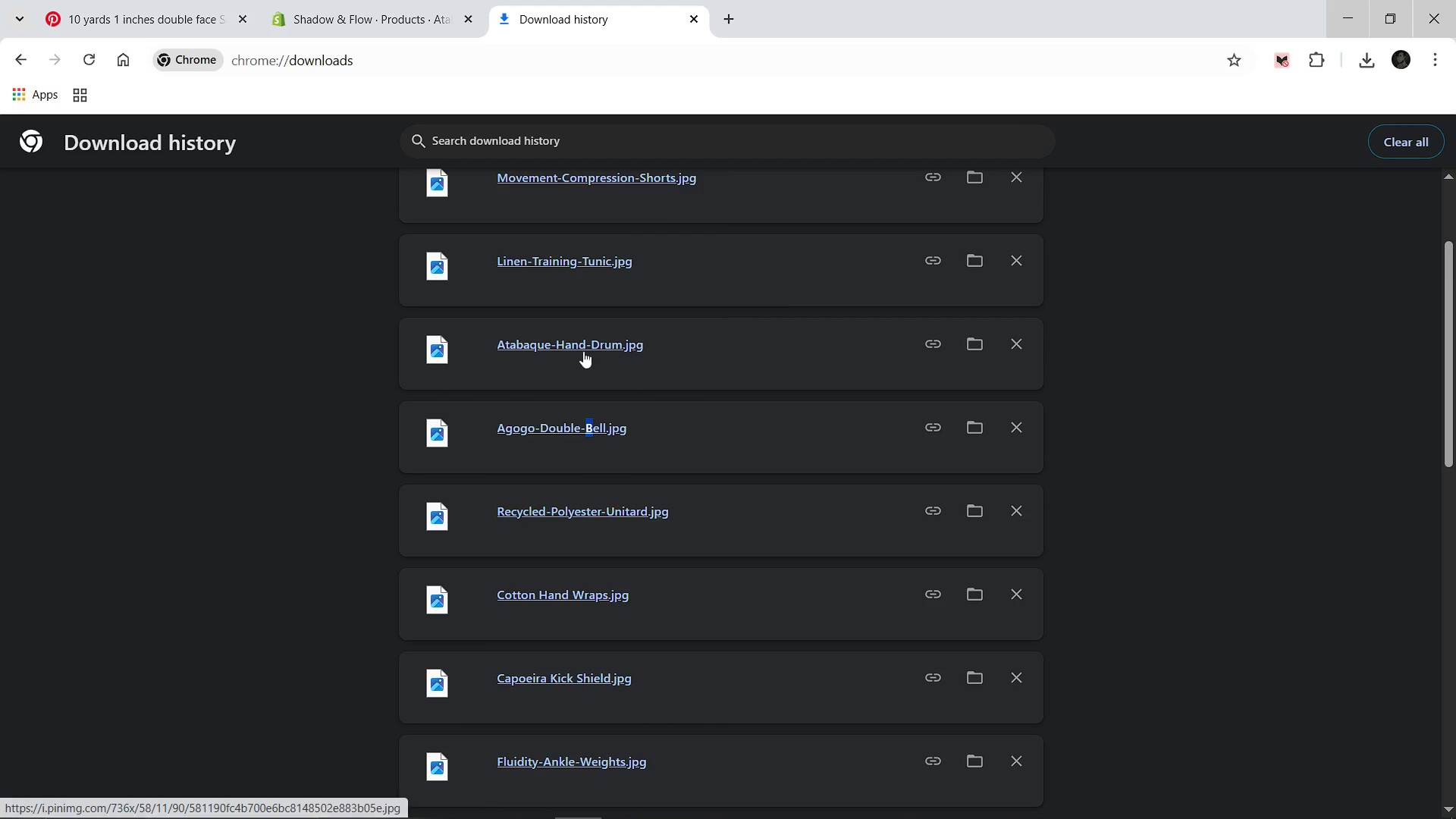 
left_click_drag(start_coordinate=[582, 347], to_coordinate=[588, 576])
 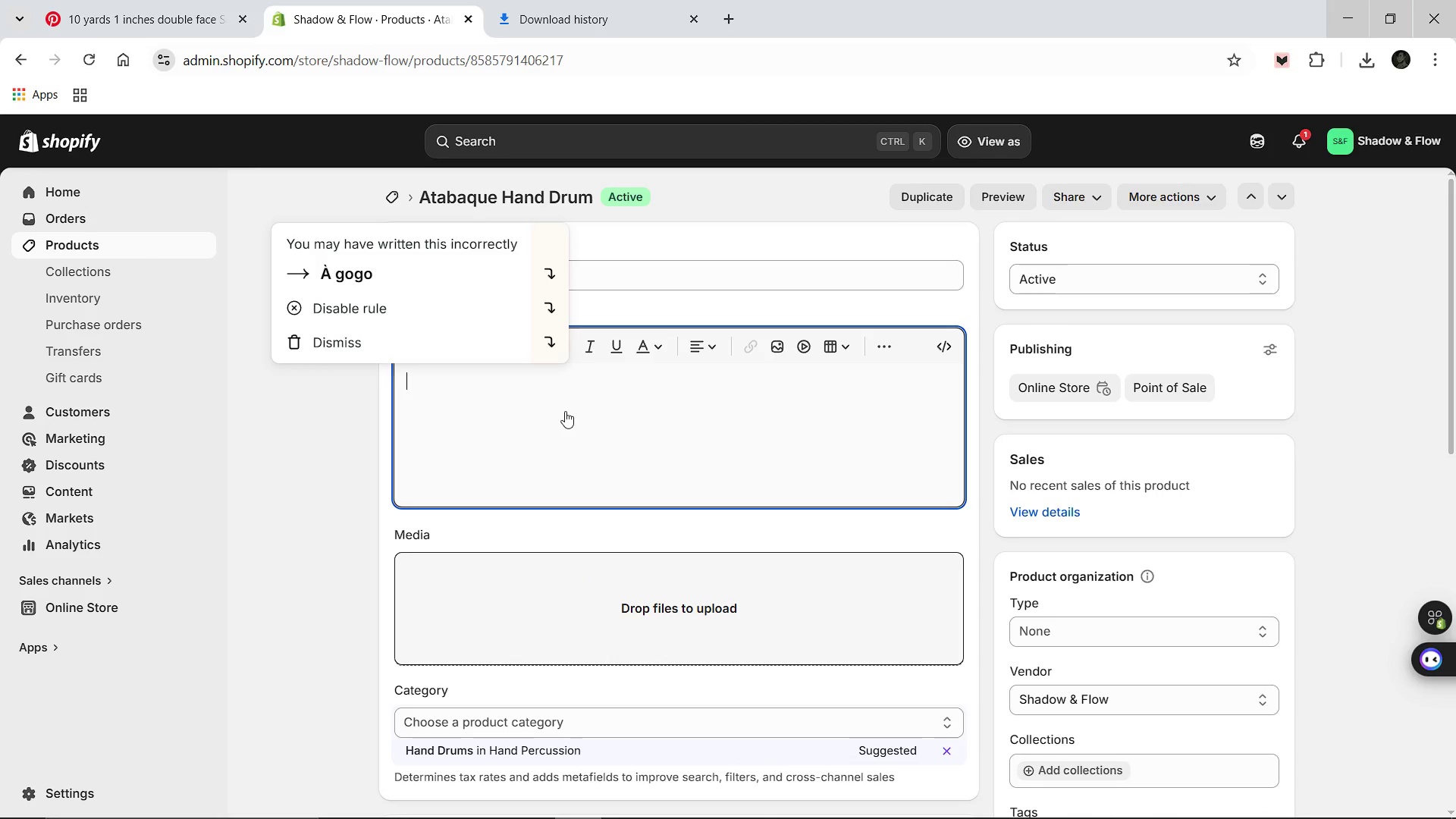 
left_click([563, 413])
 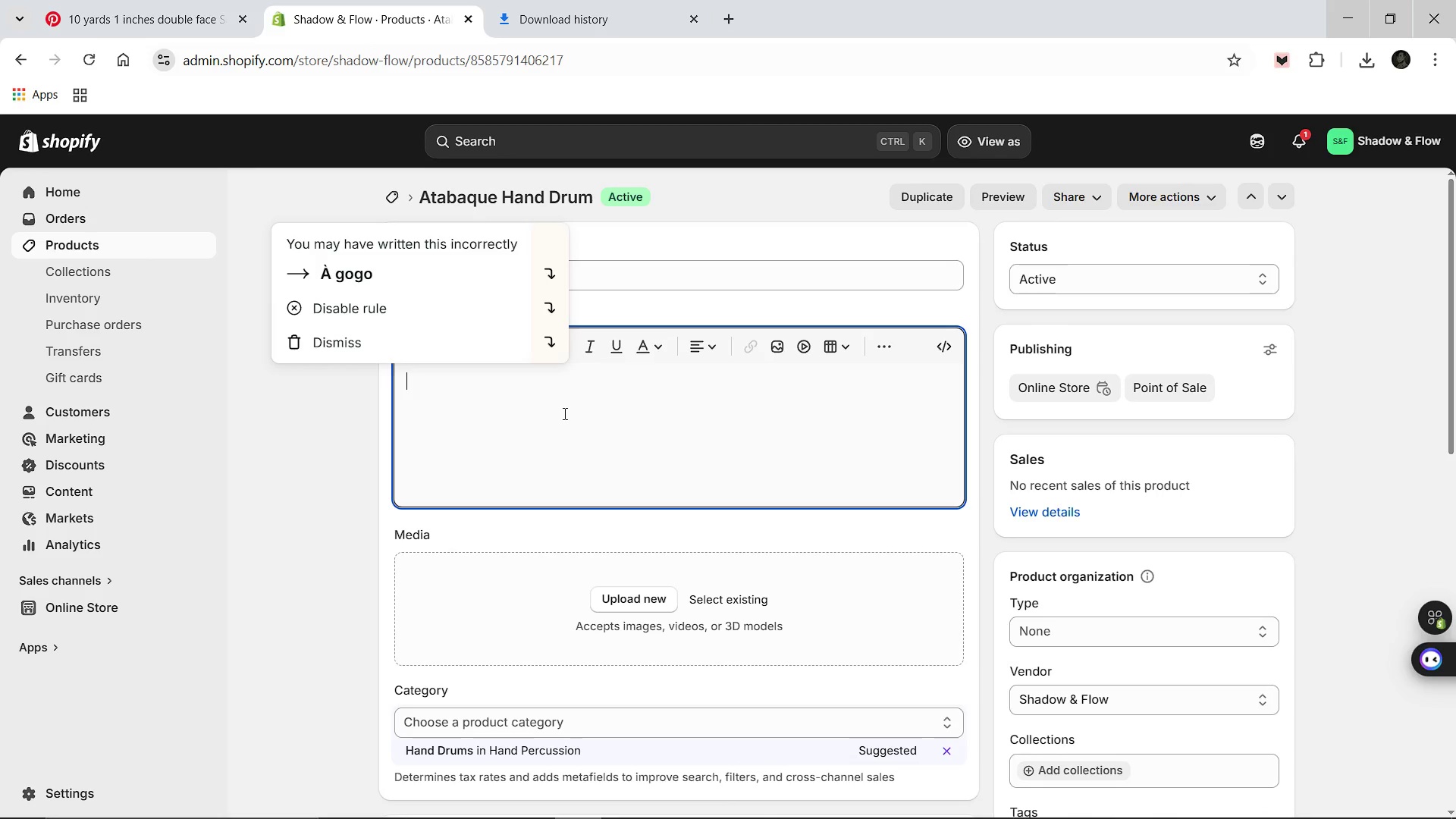 
left_click([396, 334])
 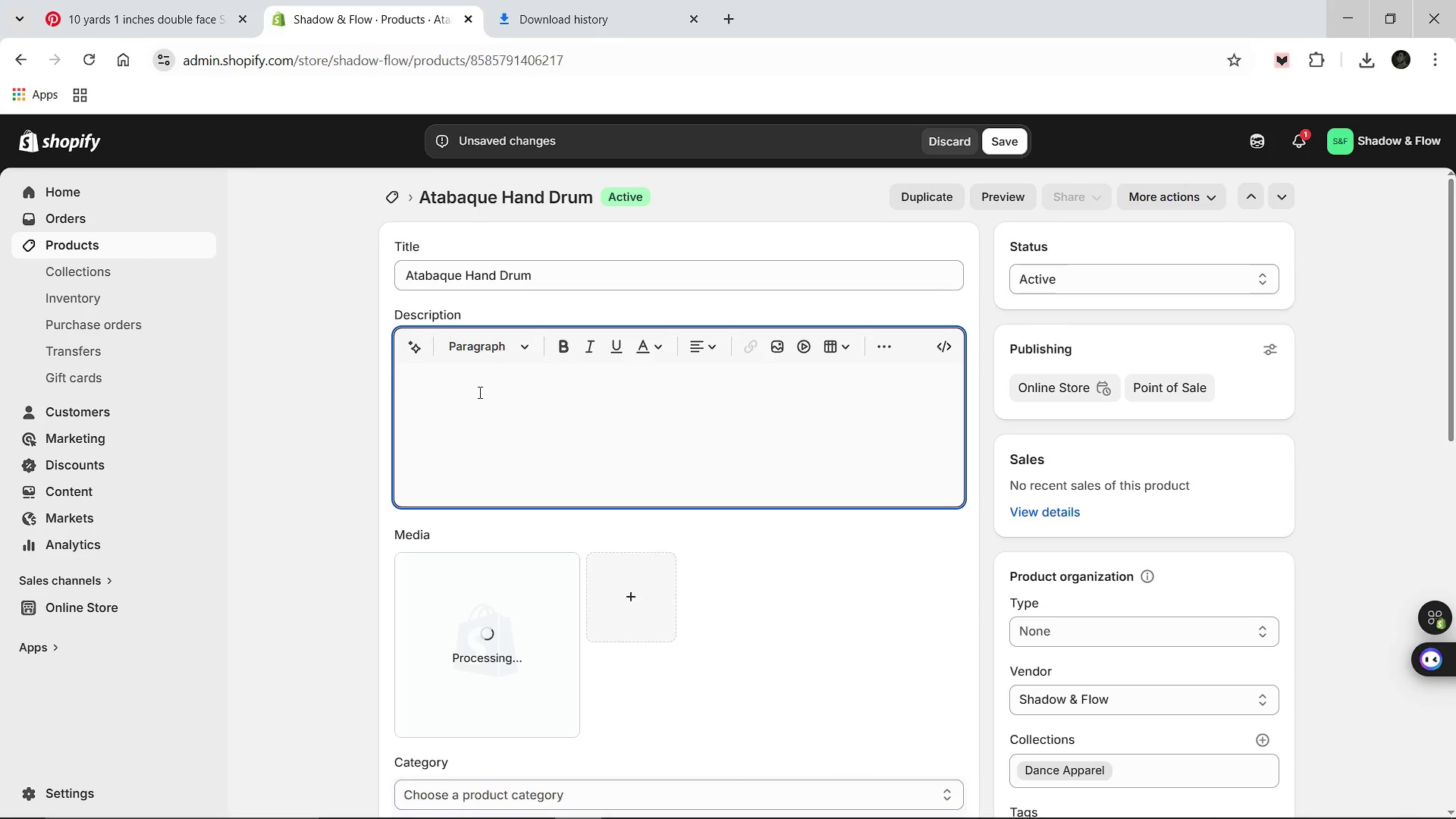 
wait(6.67)
 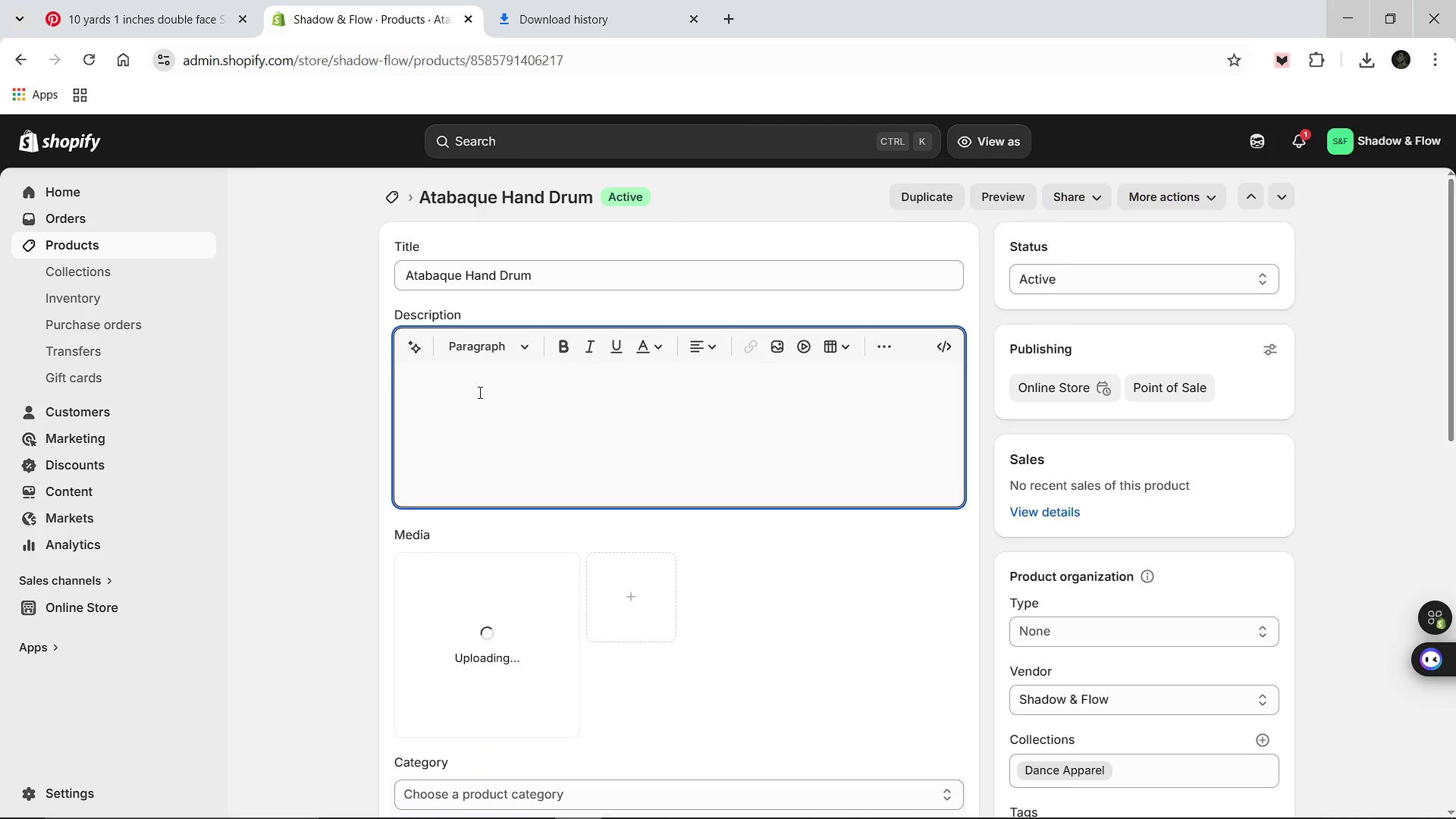 
type(Hand)
 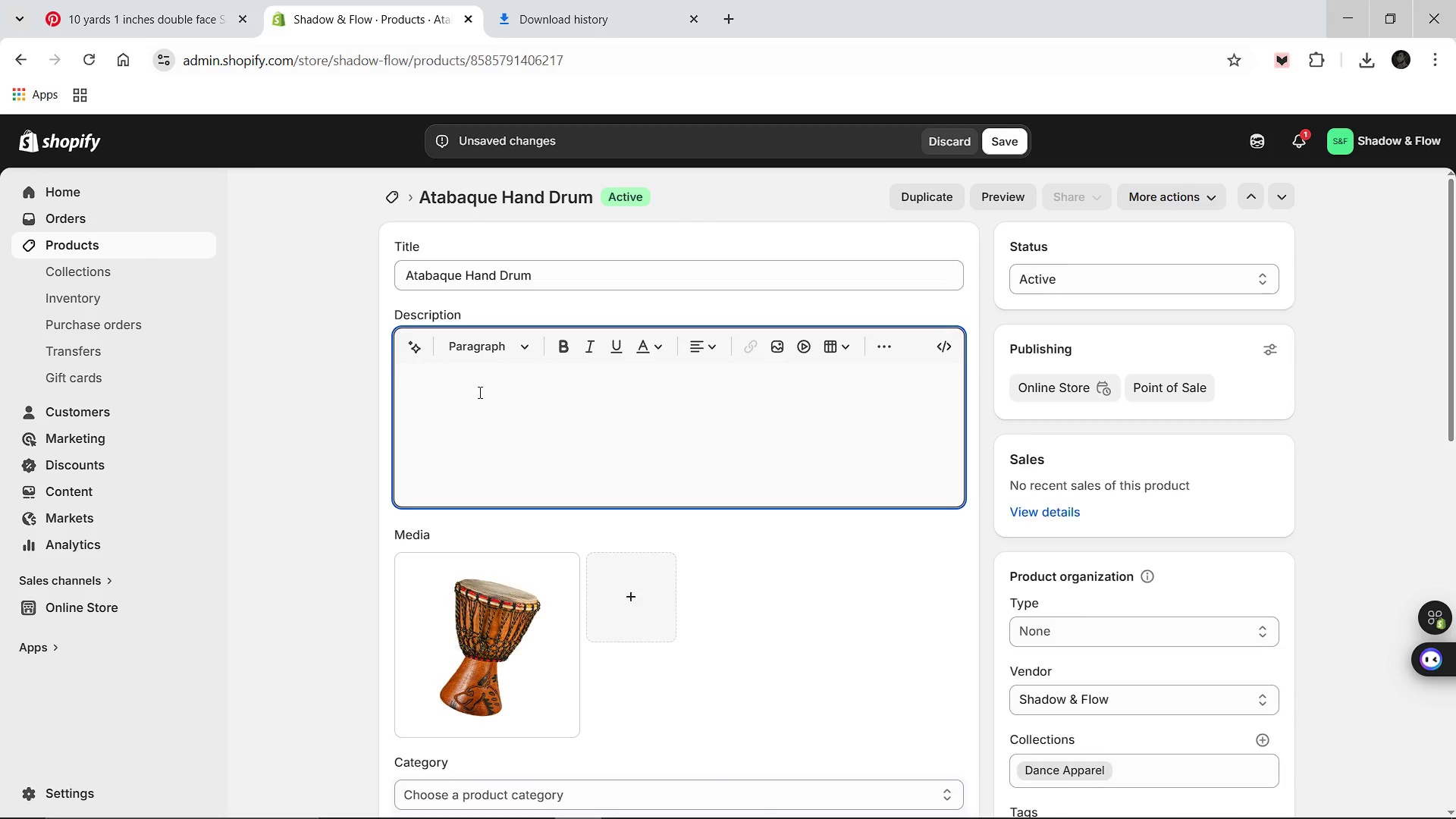 
left_click([479, 392])
 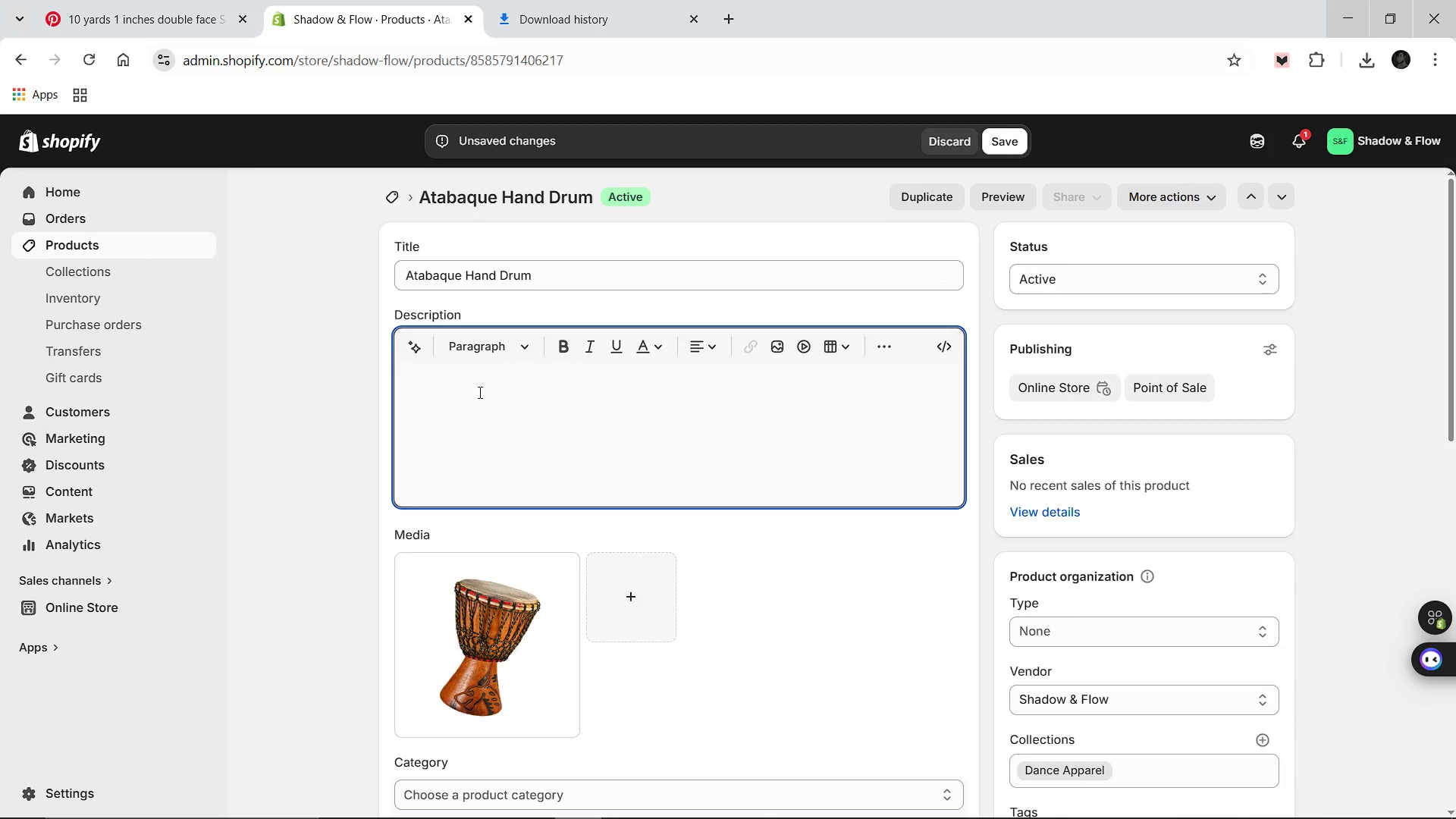 
type(Handcrafted traditional wood drum. Resonant bass and crisp tones for the foundation of the Capoeira roda)
 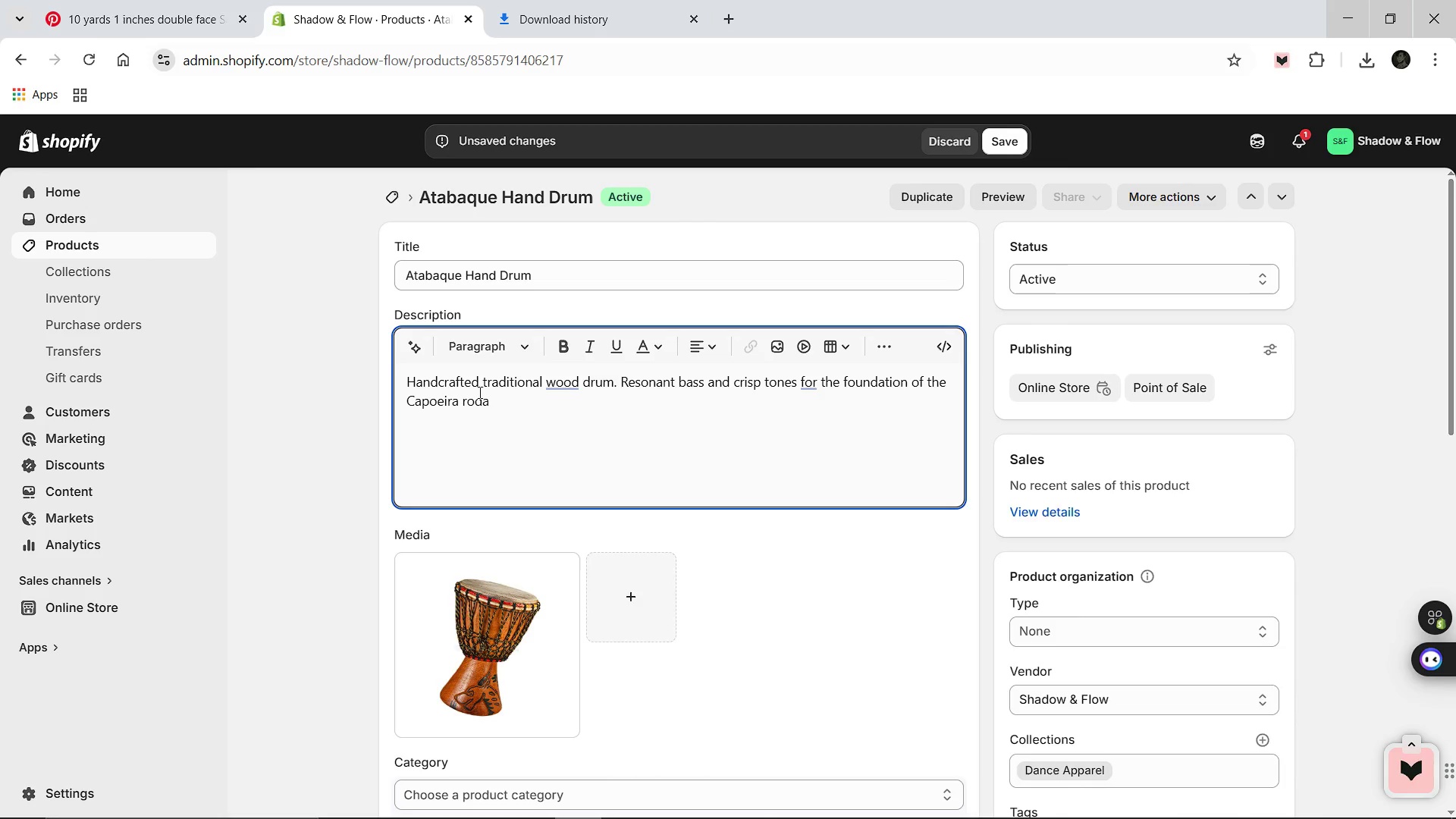 
left_click([513, 686])
 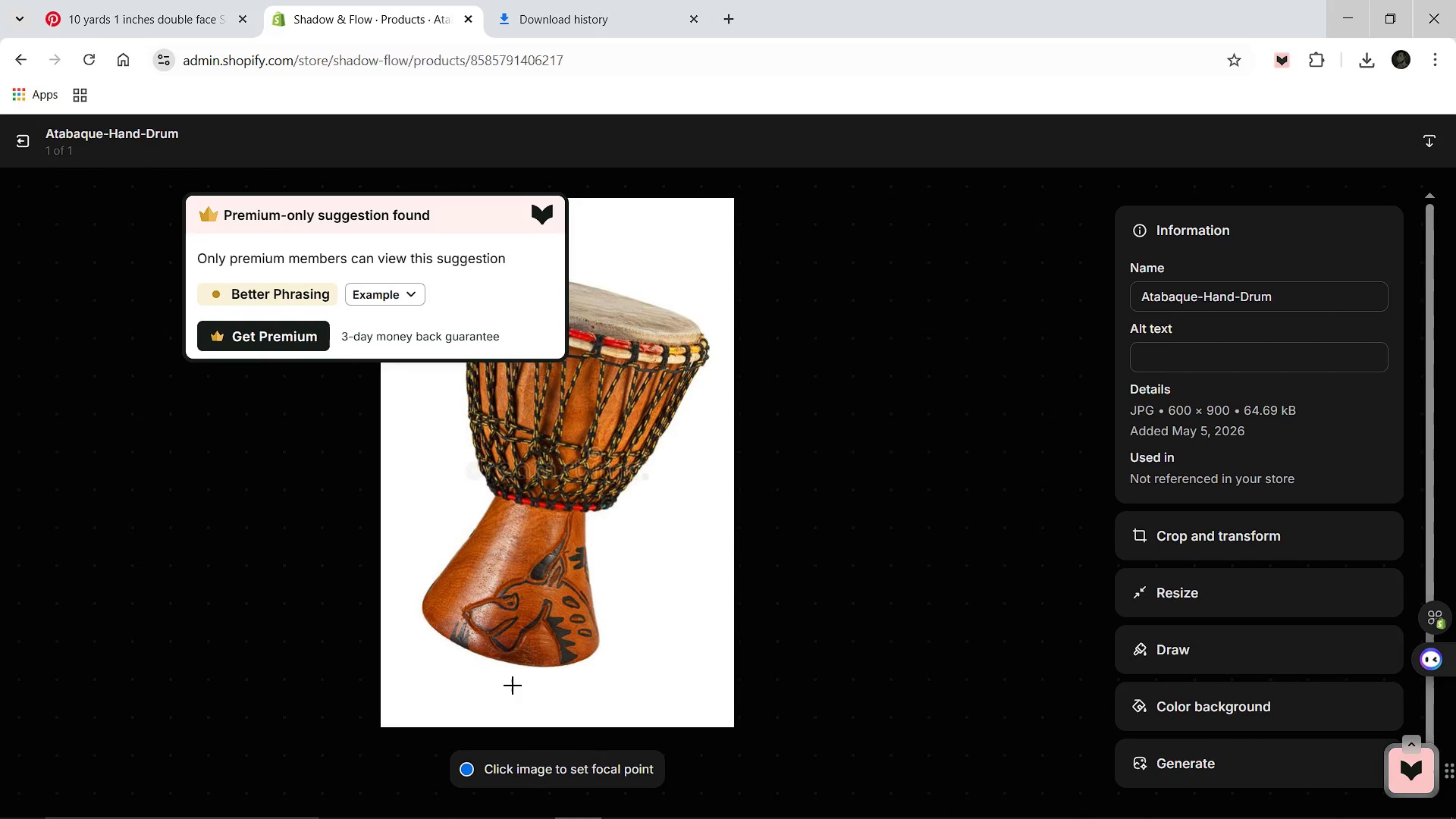 
wait(6.41)
 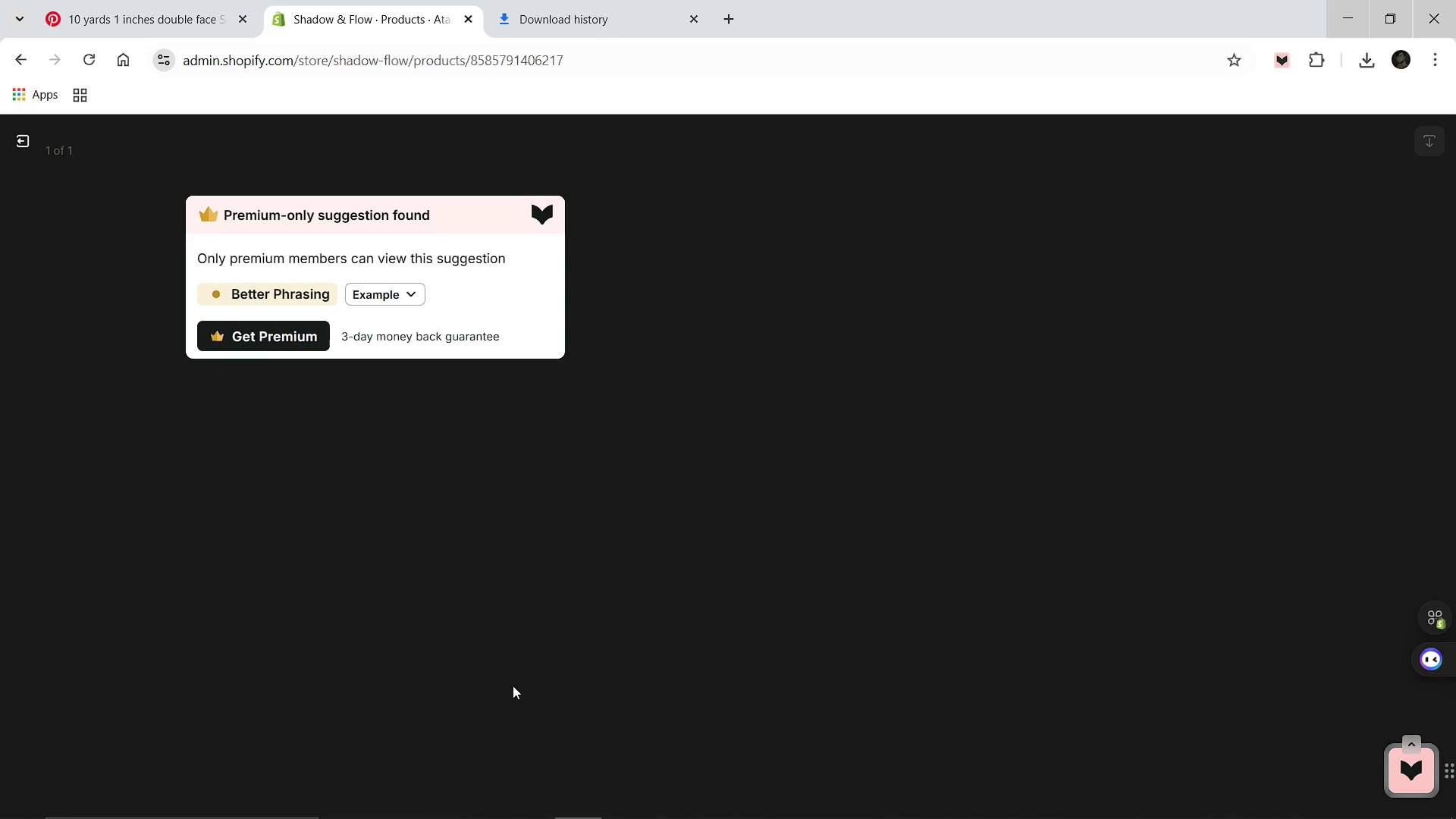 
left_click([1209, 364])
 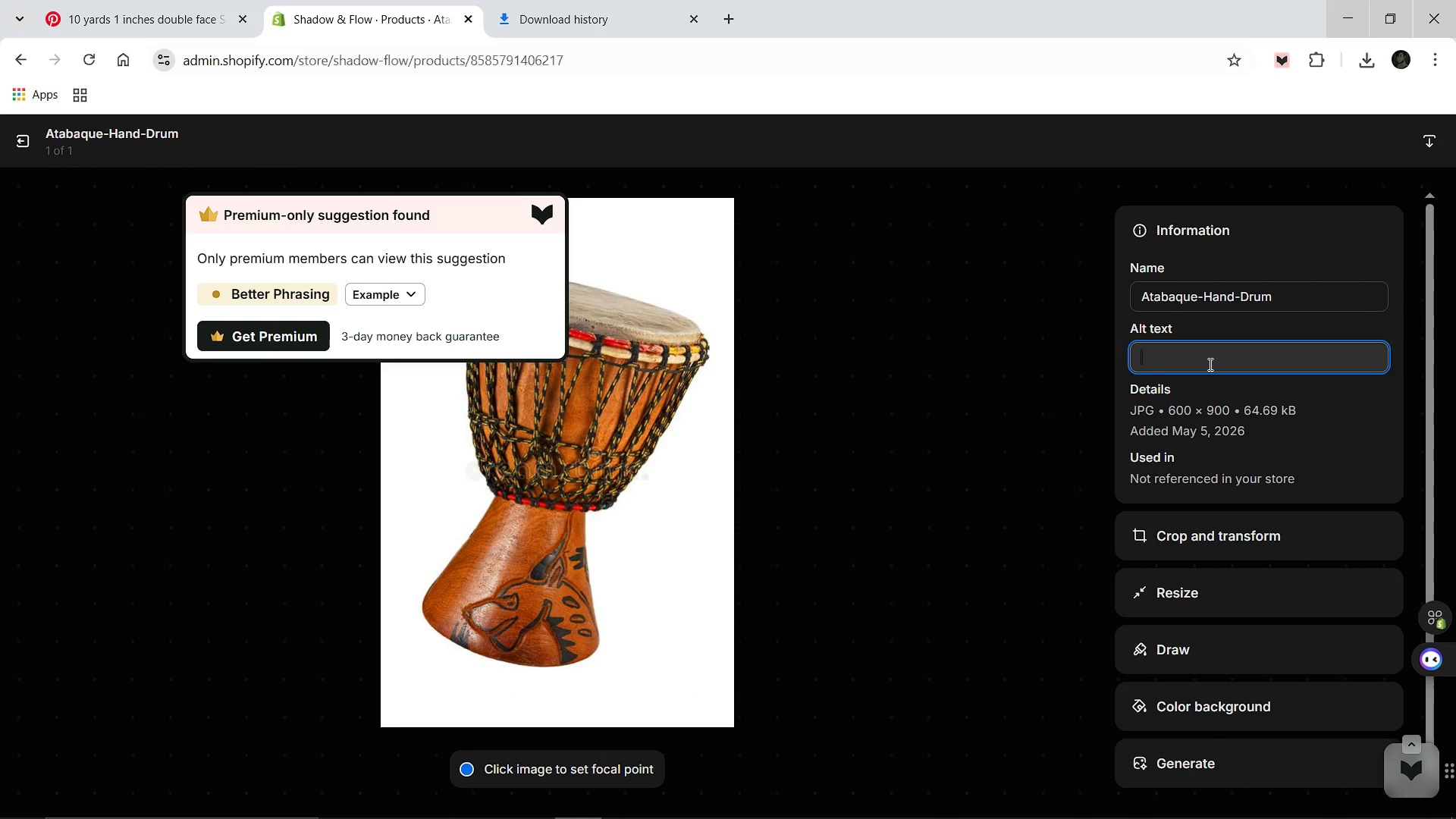 
type(Hand-carved Natural Oak Atabaque hand drim with authentic hide head for percussion.)
 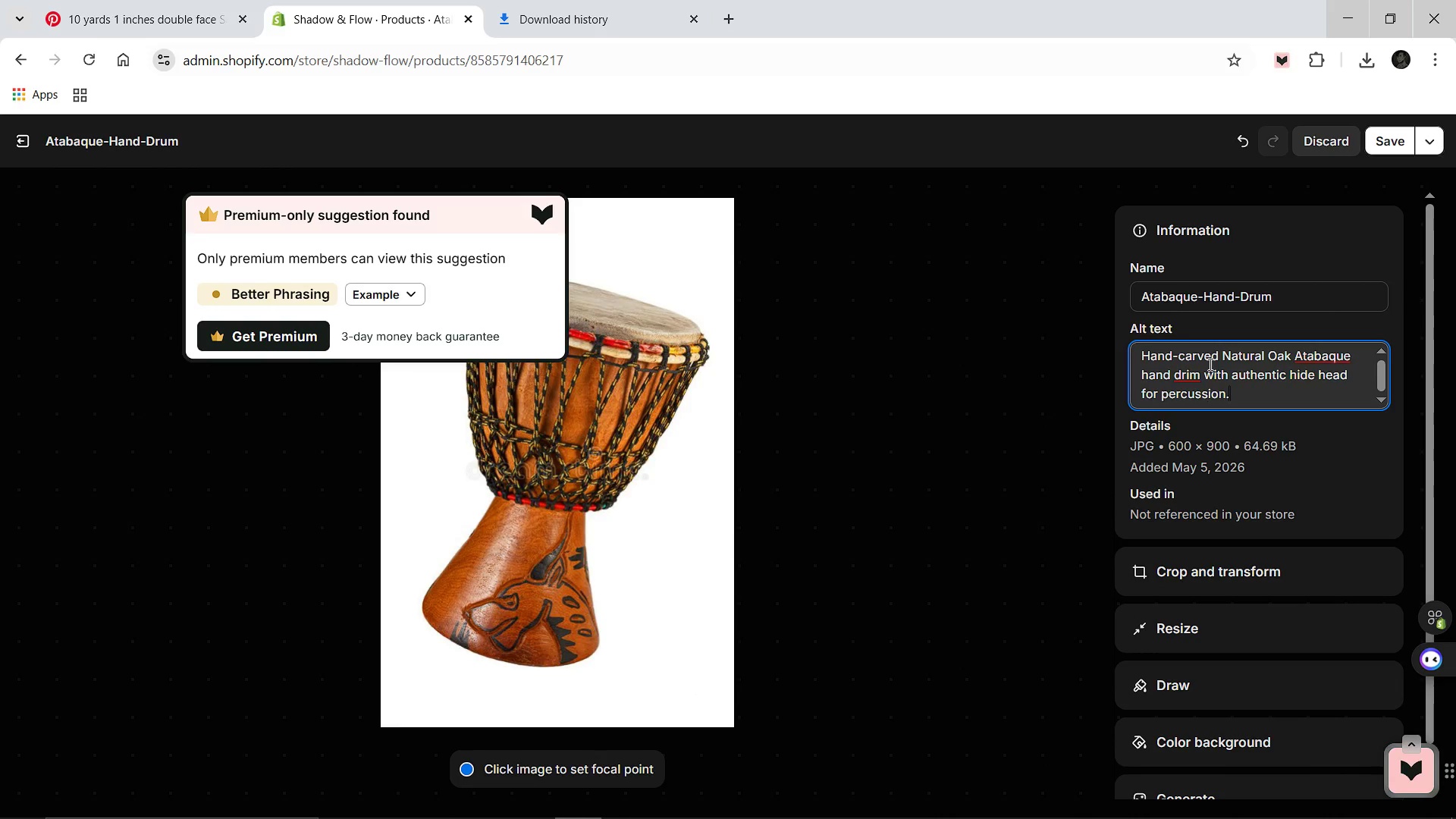 
left_click([1192, 375])
 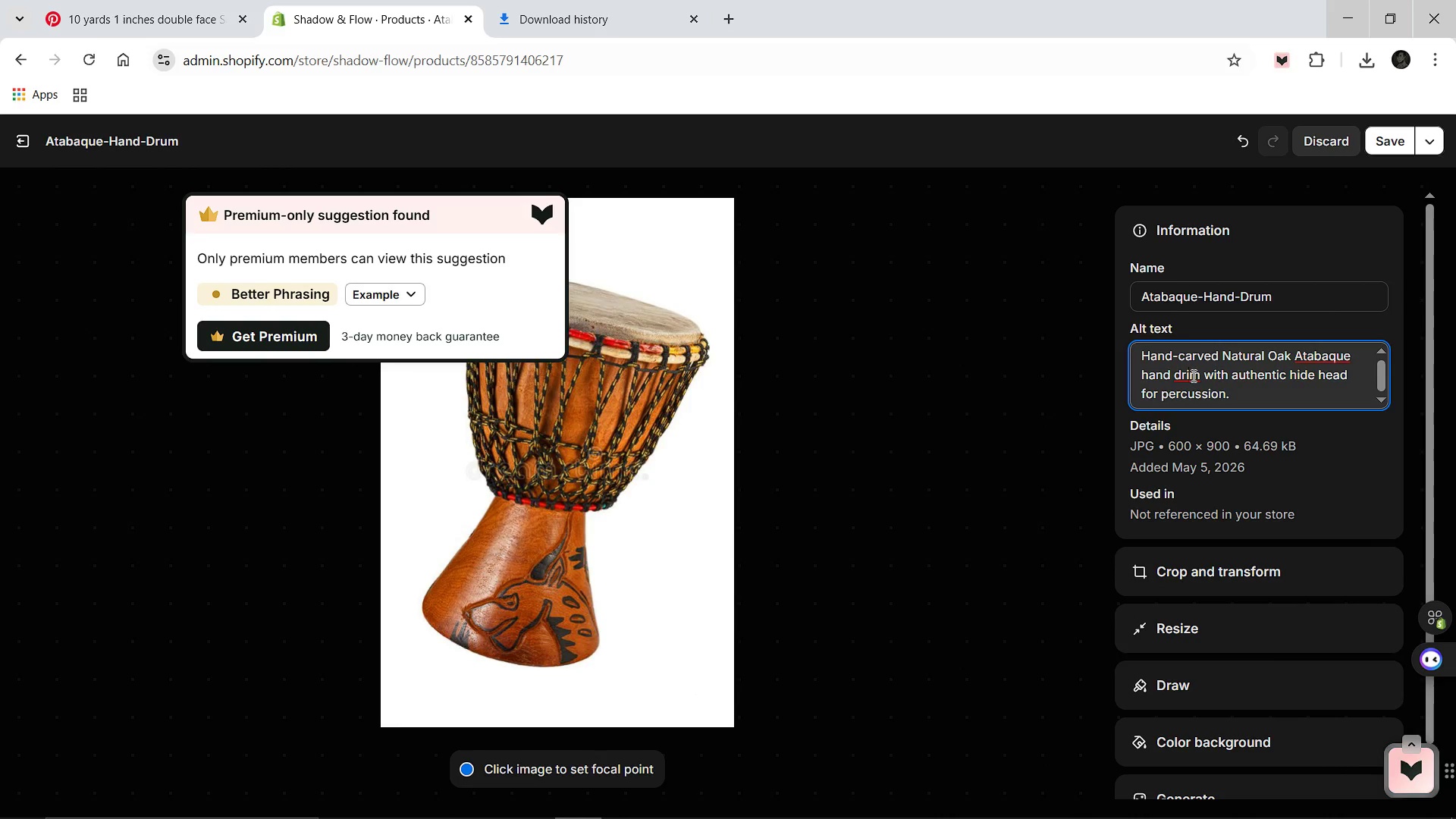 
key(Backspace)
 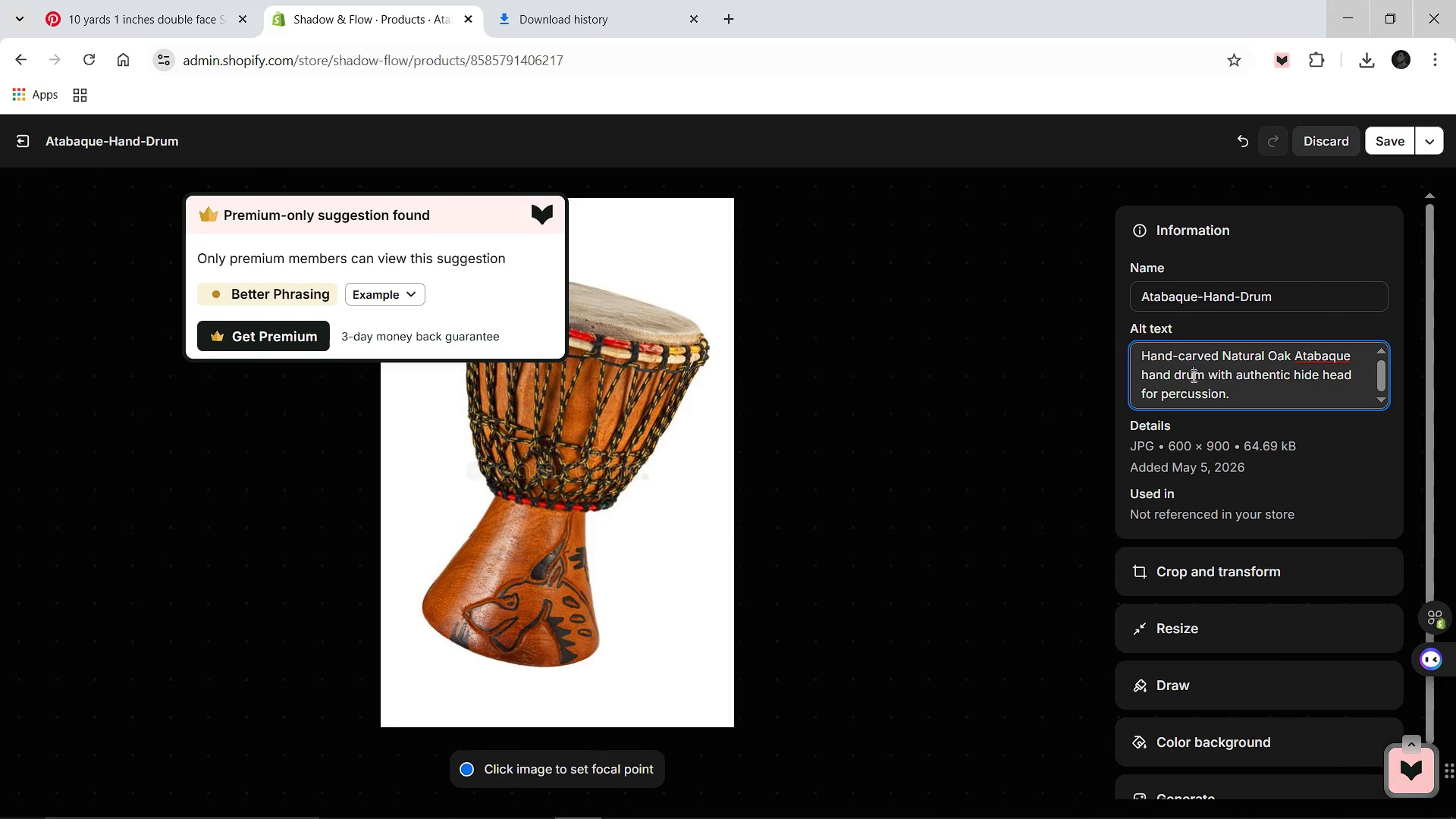 
key(U)
 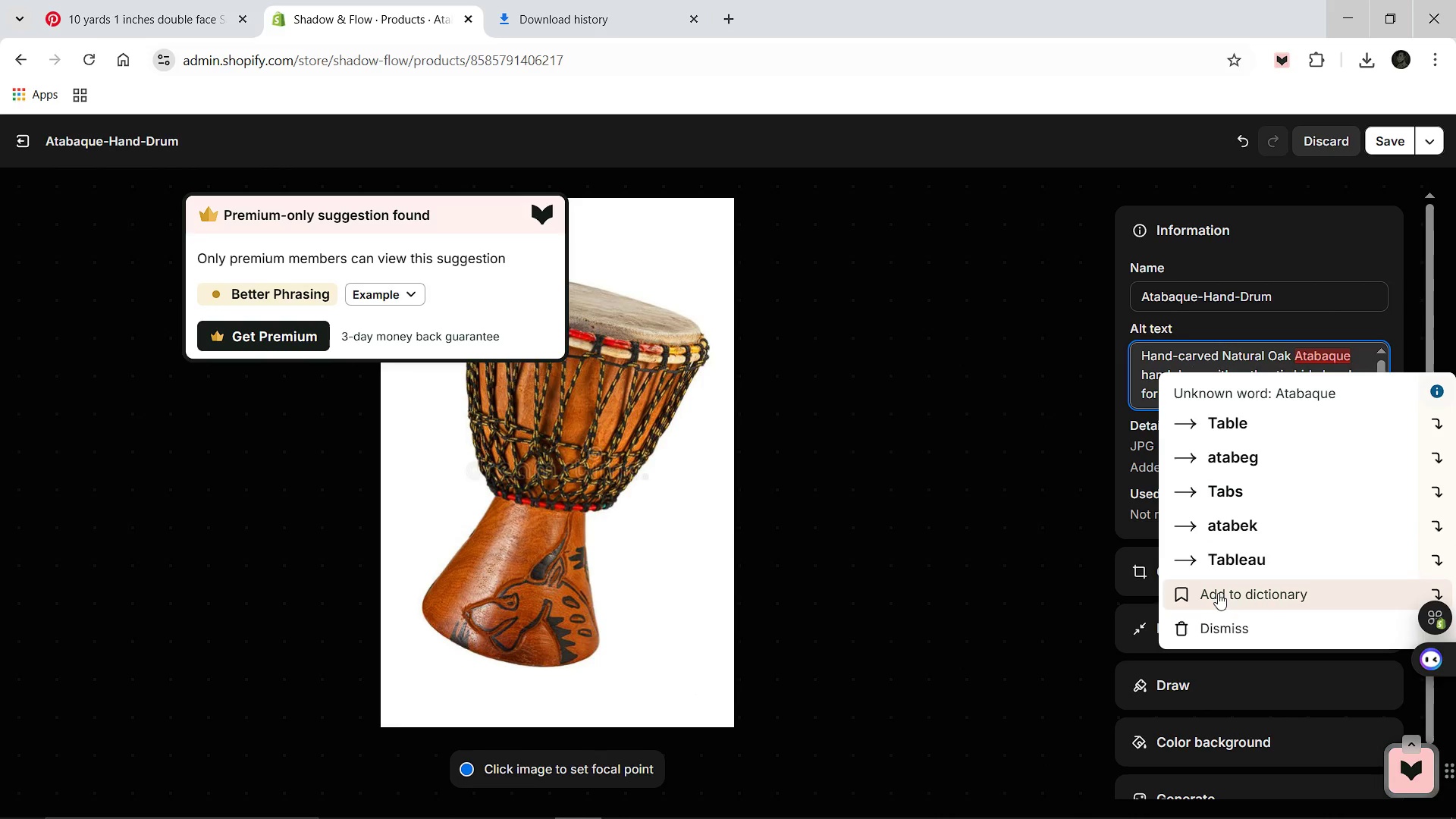 
left_click([1207, 622])
 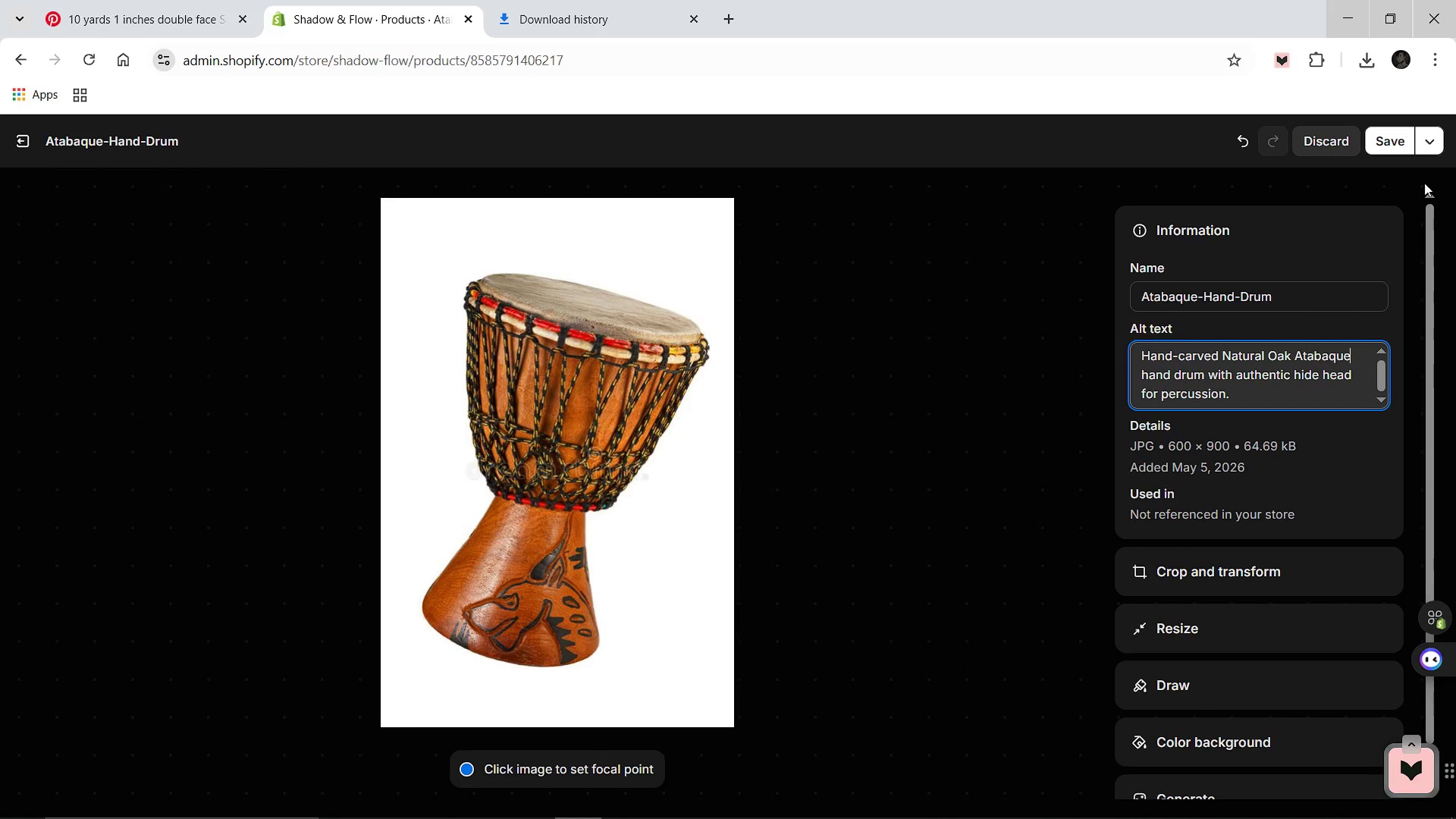 
left_click([1385, 147])
 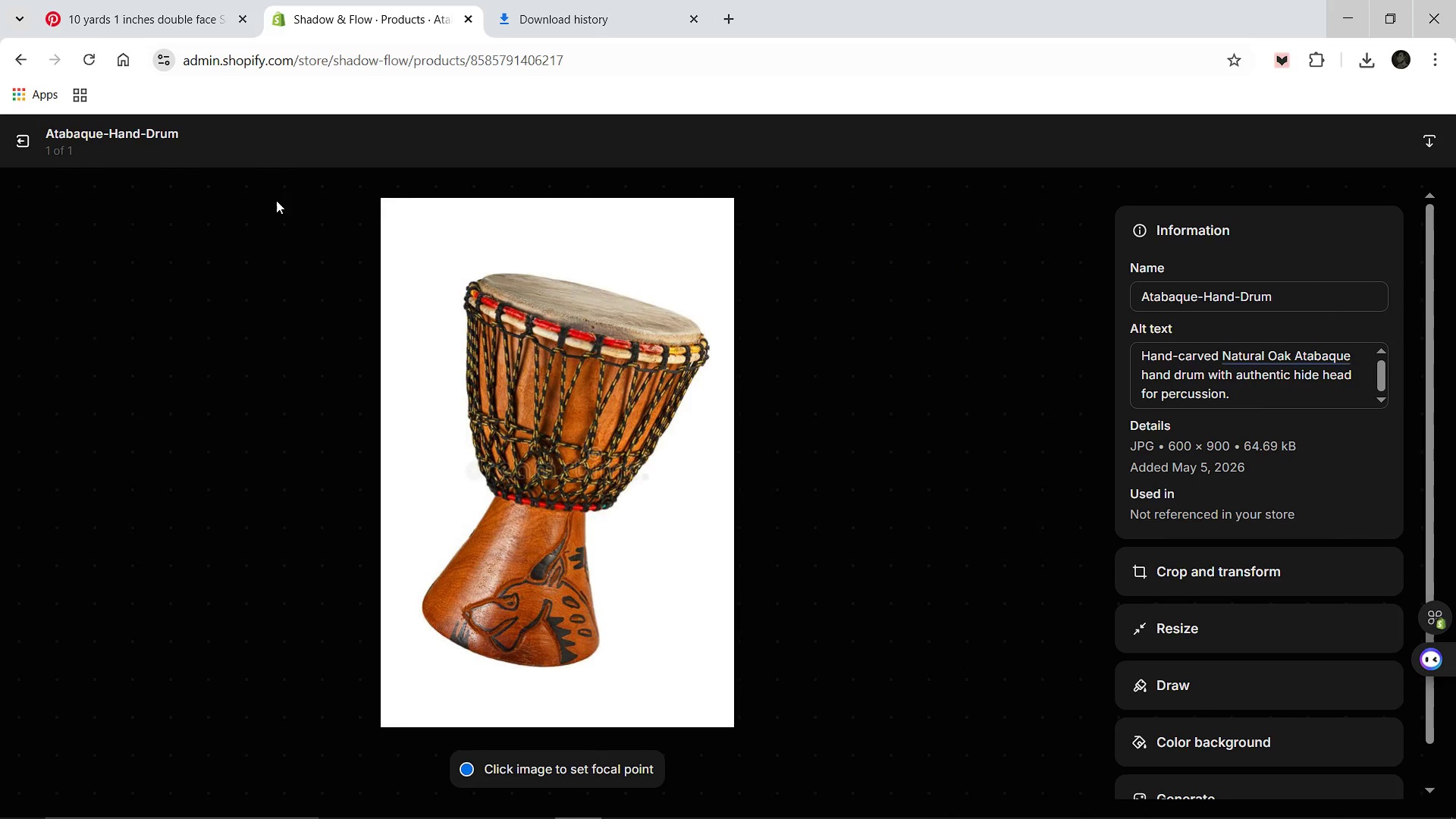 
wait(6.39)
 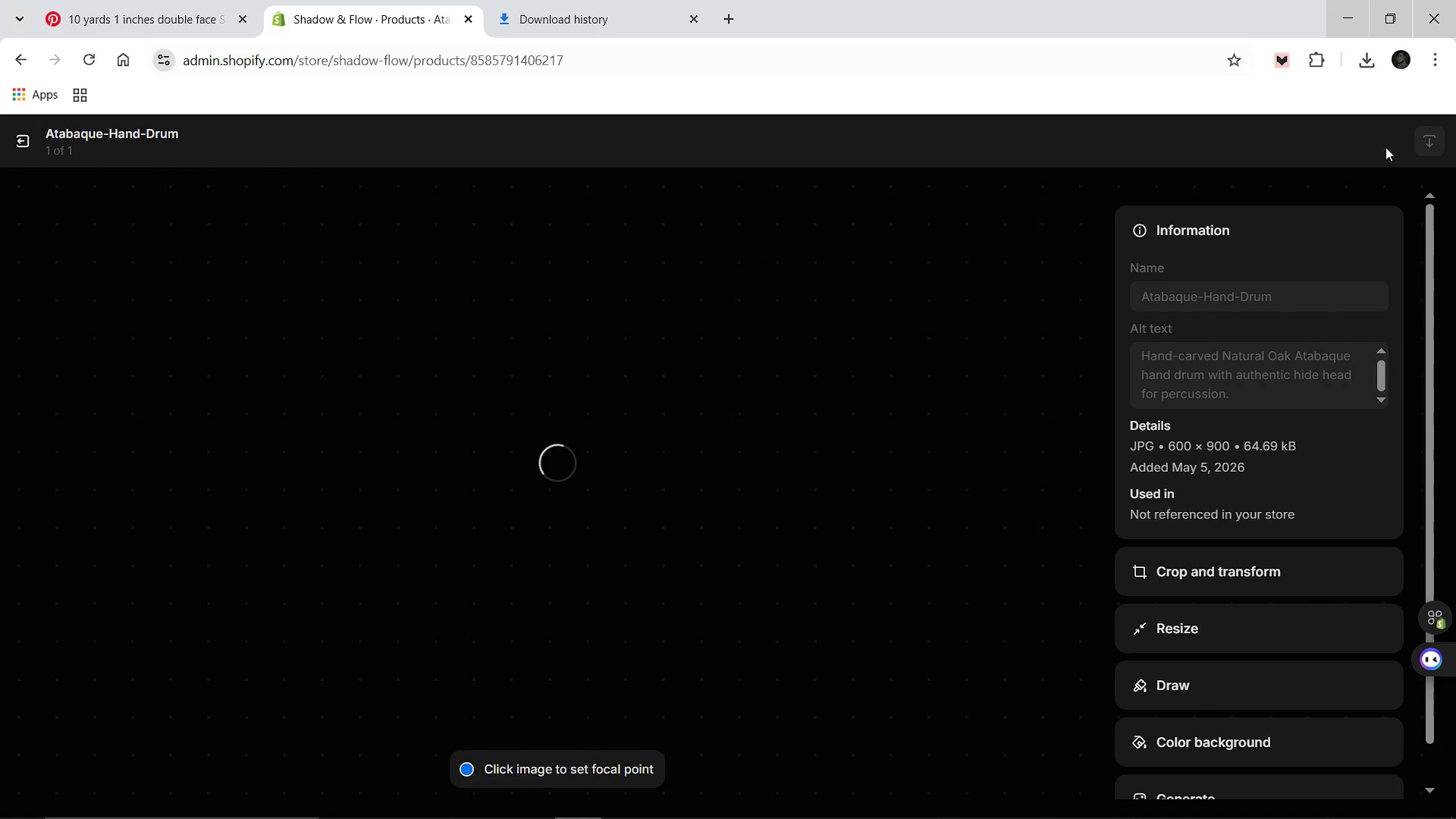 
left_click([22, 144])
 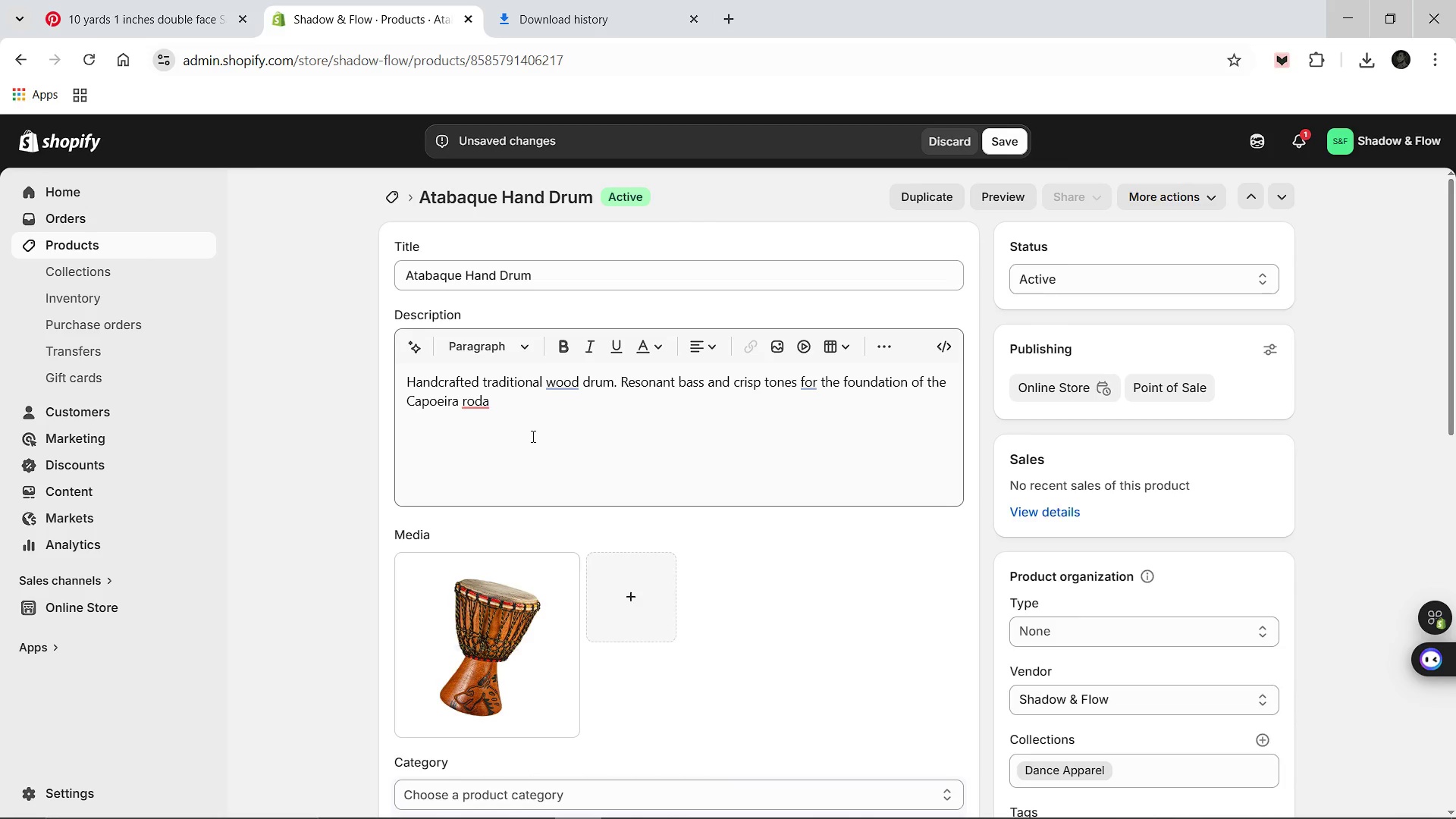 
left_click([511, 410])
 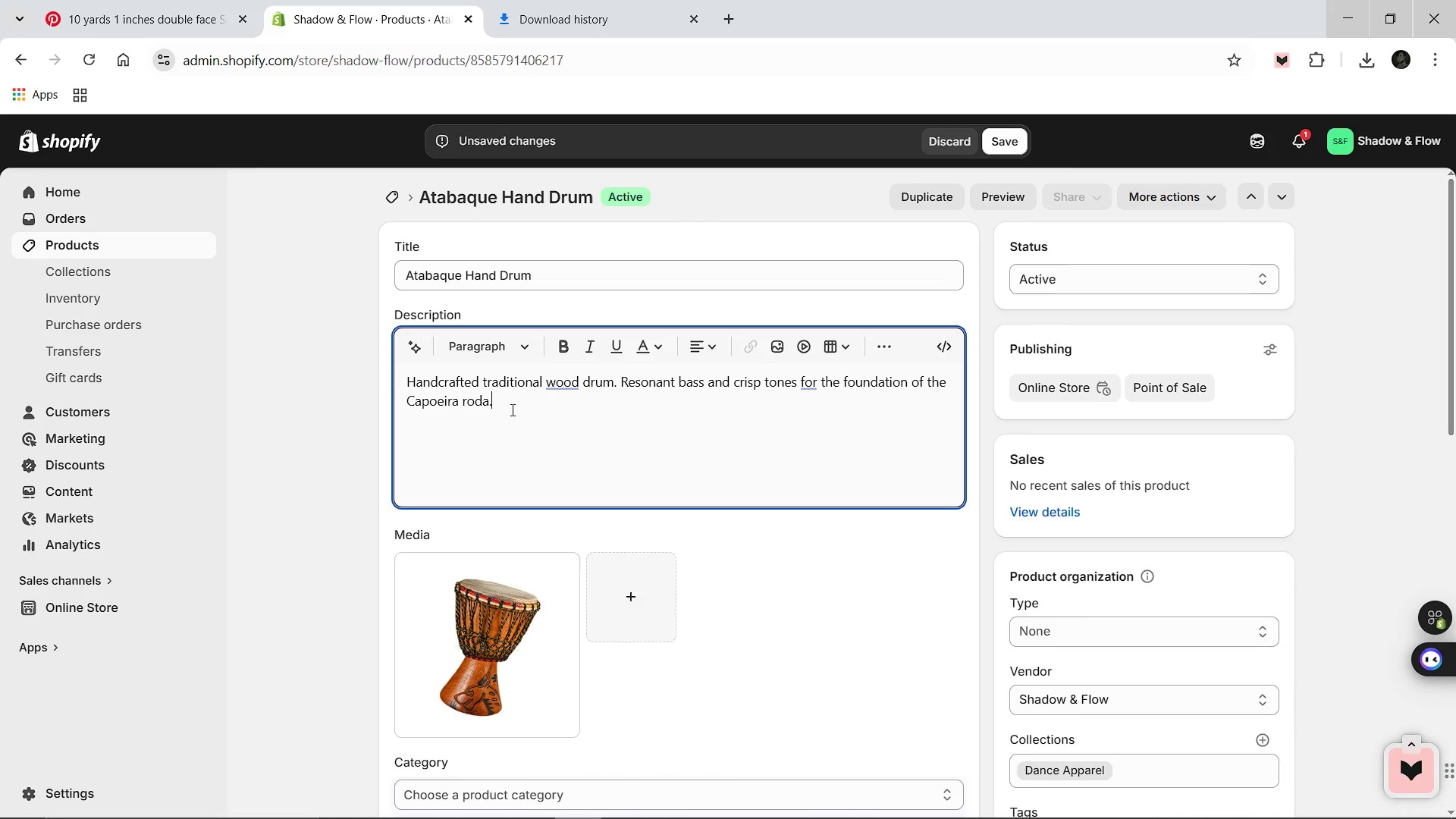 
key(Period)
 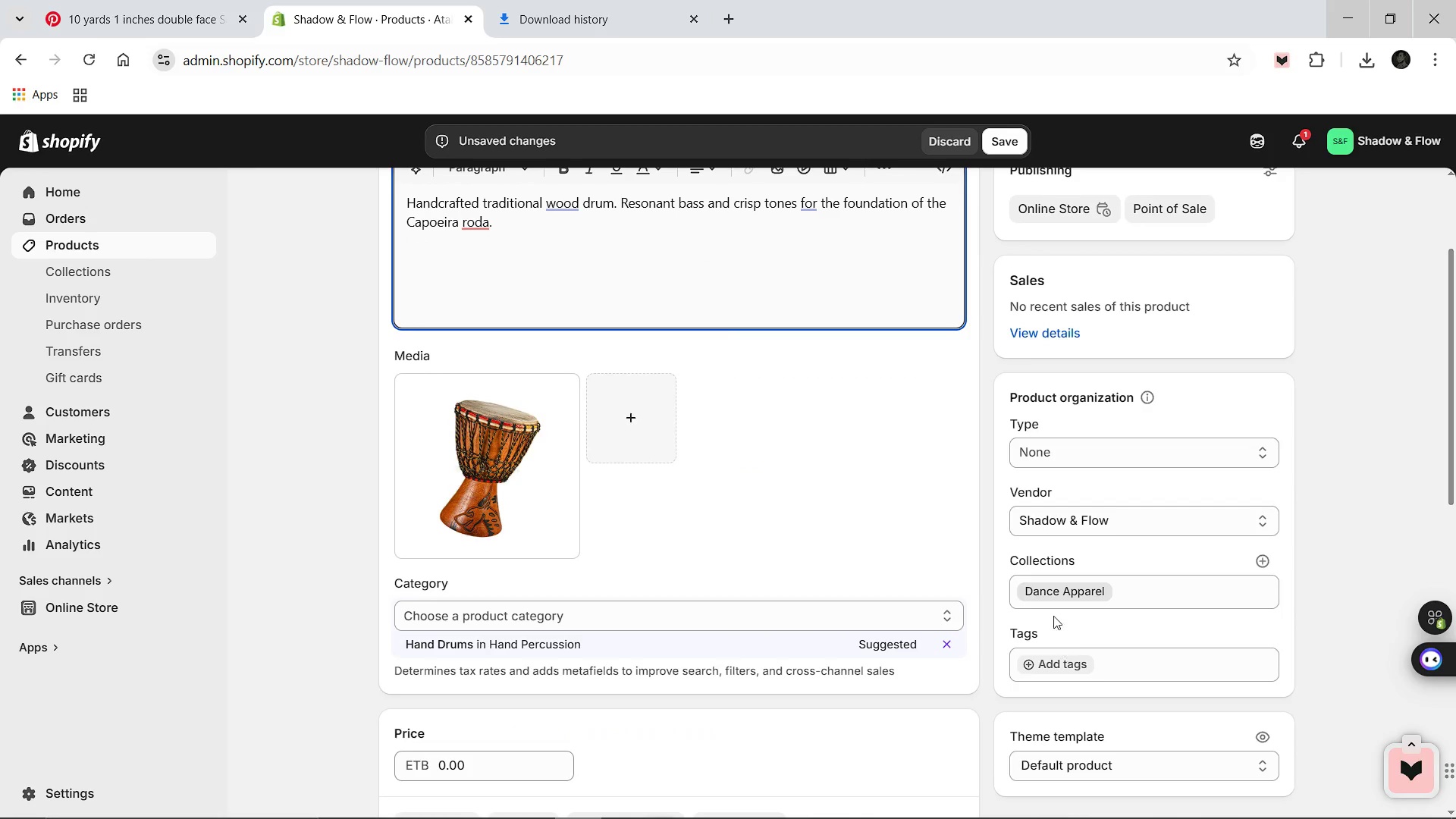 
left_click([1053, 670])
 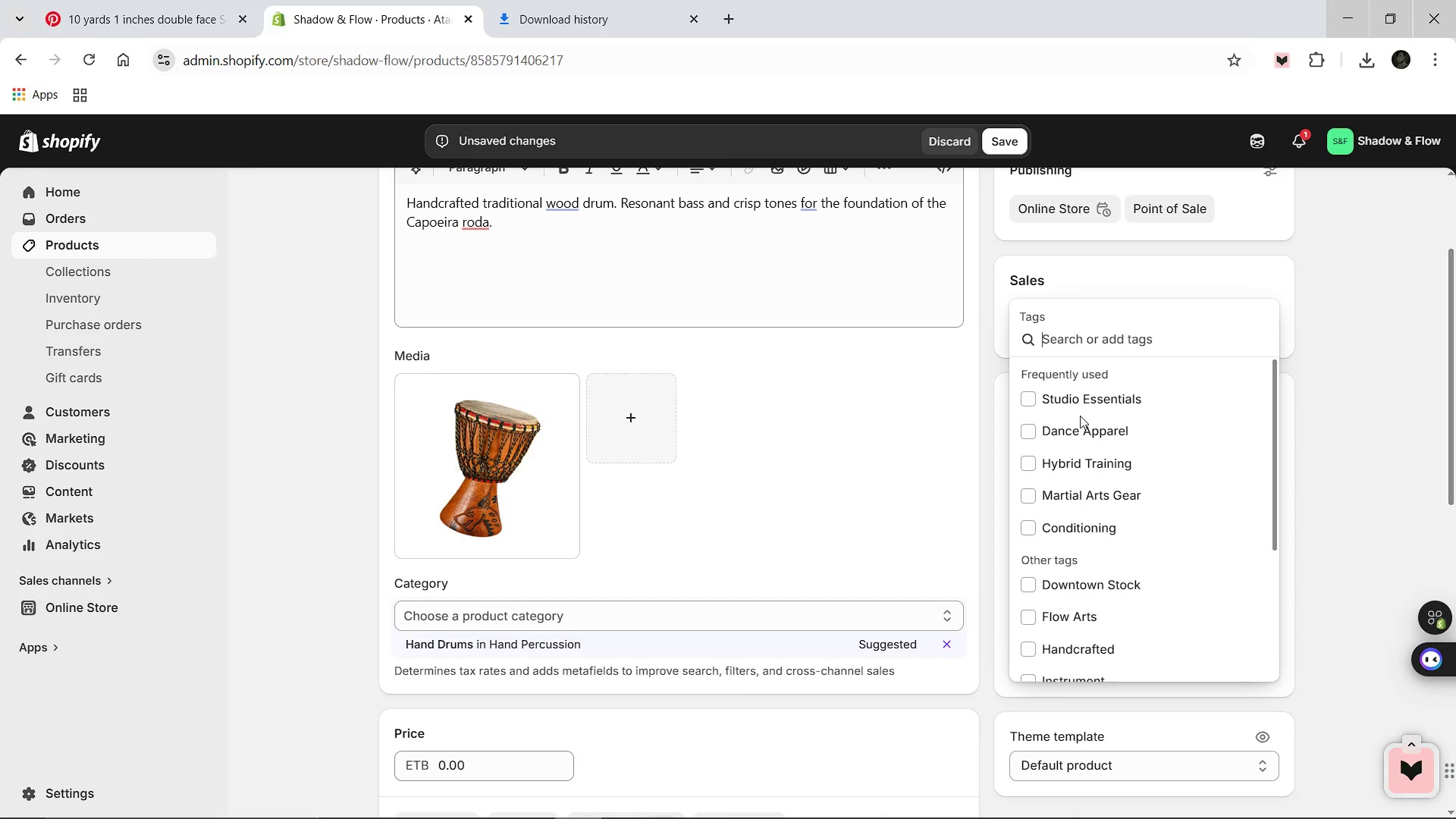 
type(Martial)
 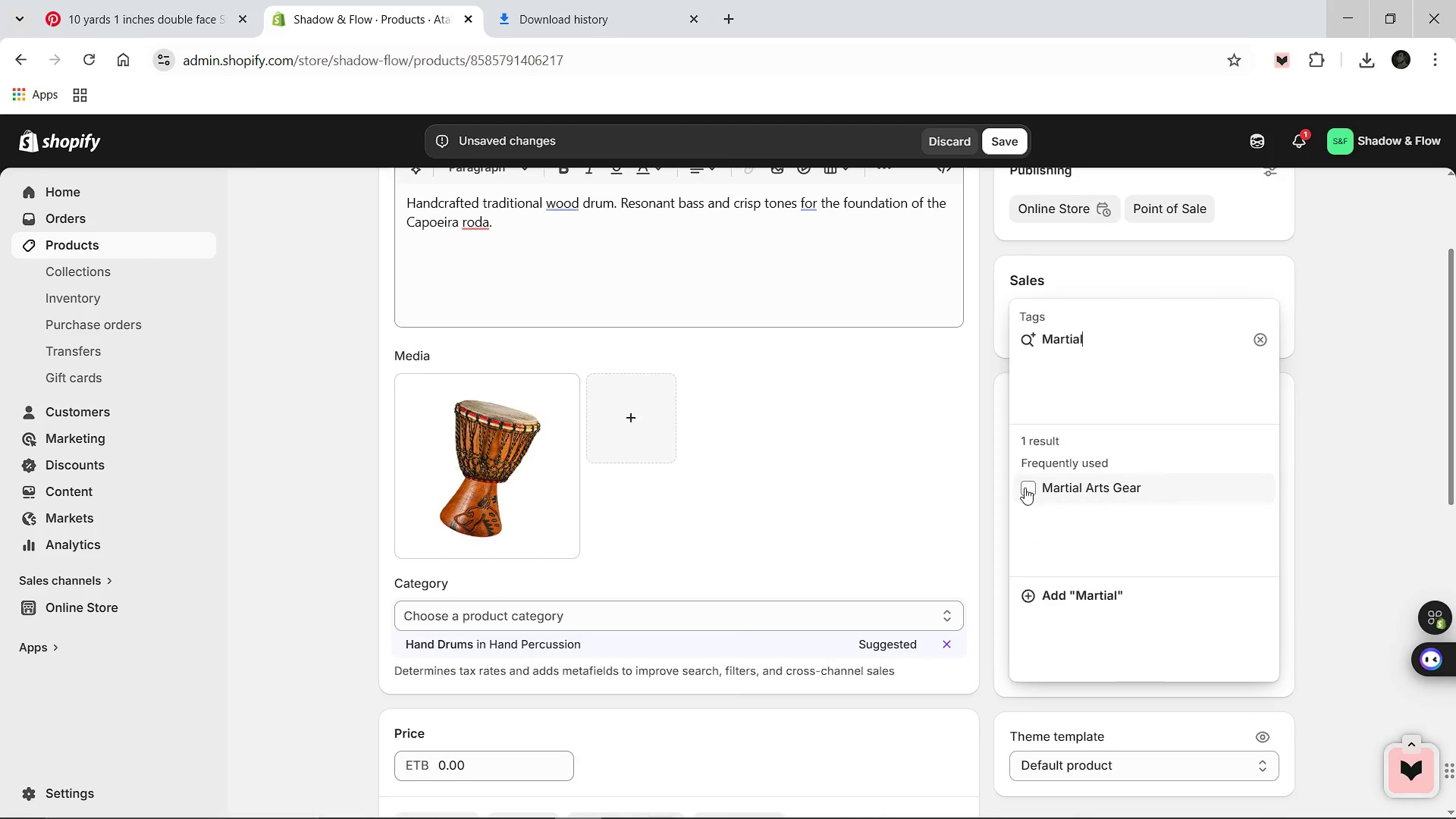 
left_click([1029, 488])
 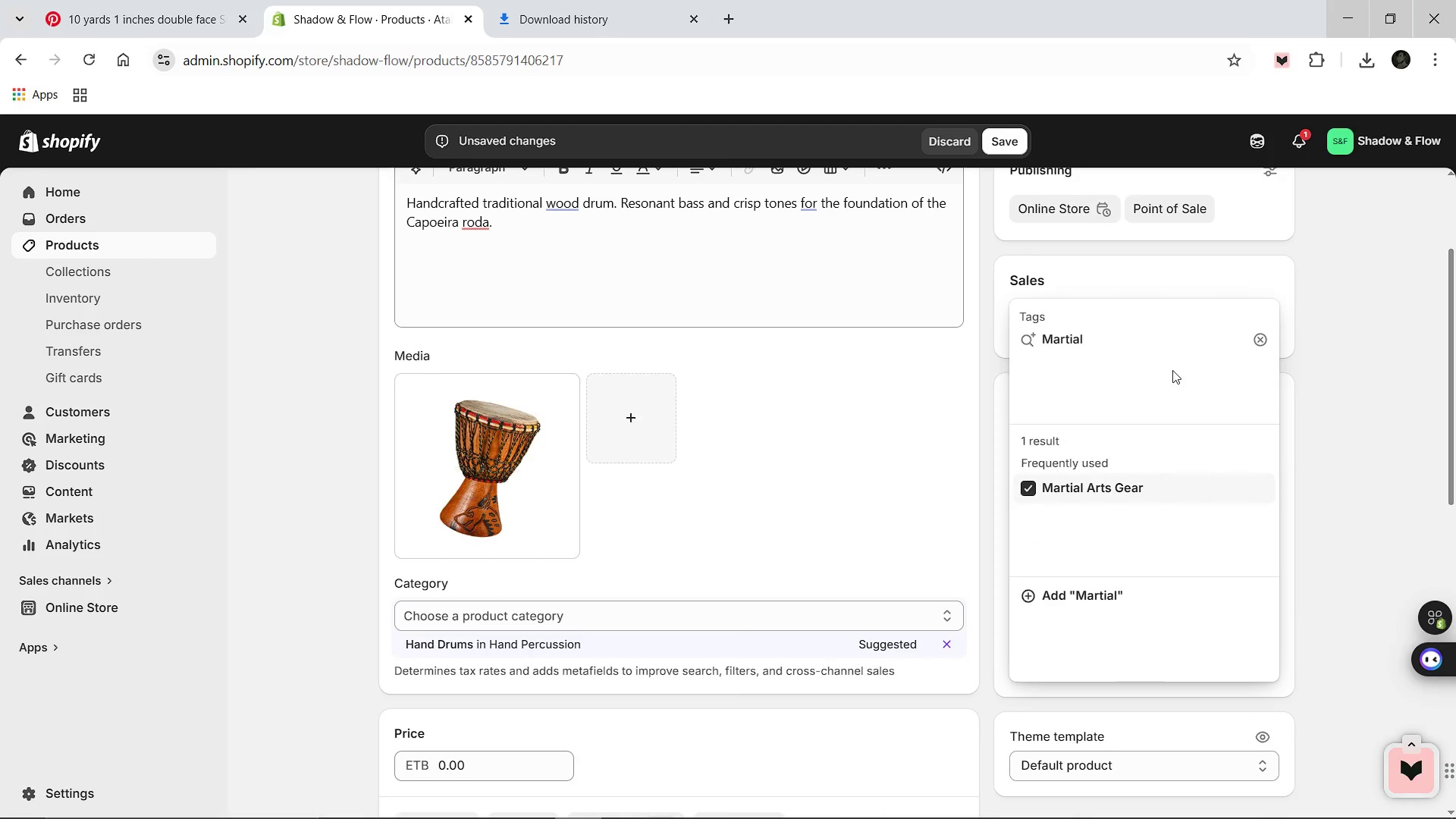 
left_click([1158, 350])
 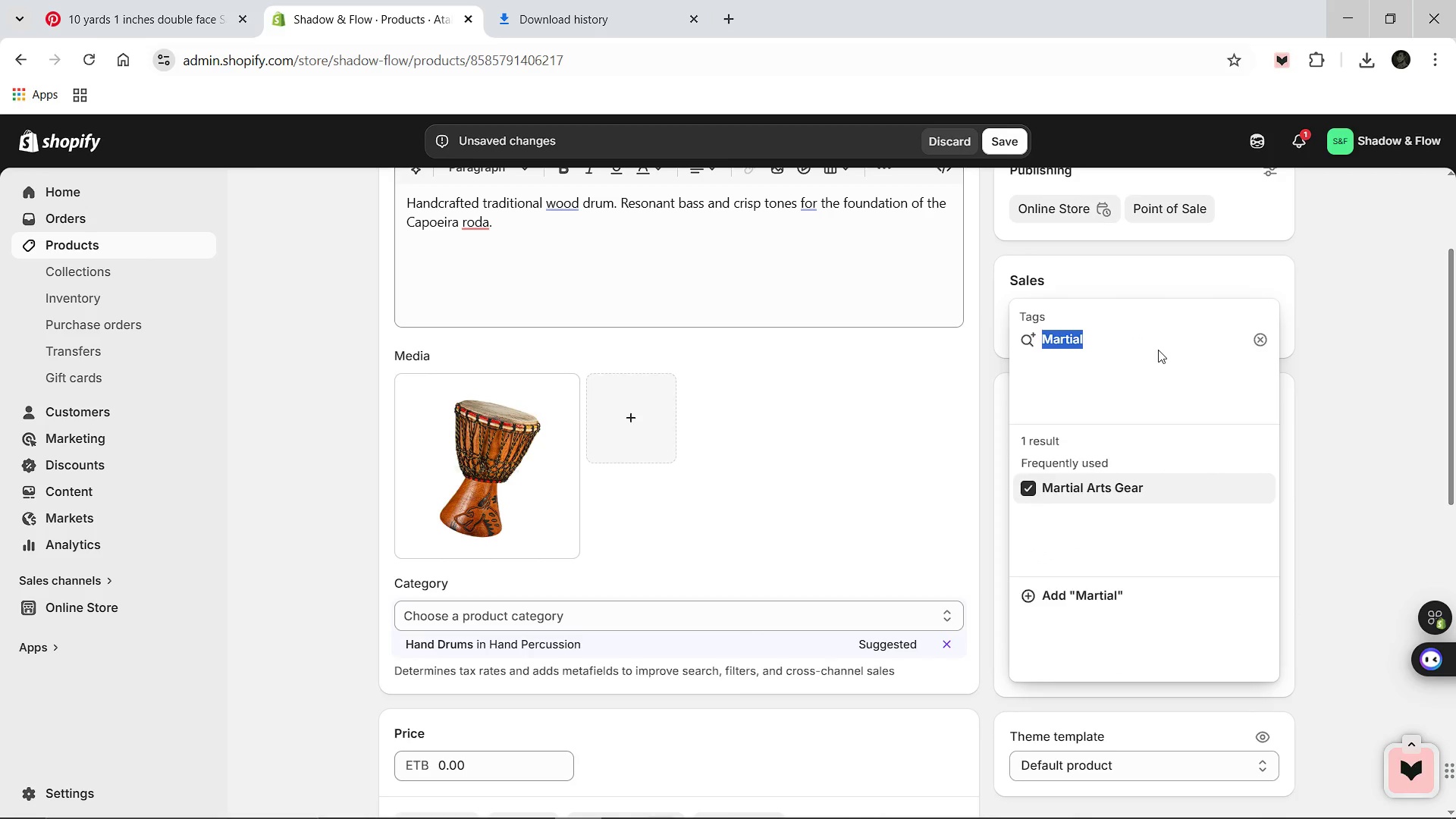 
key(Backspace)
type(Percussion)
 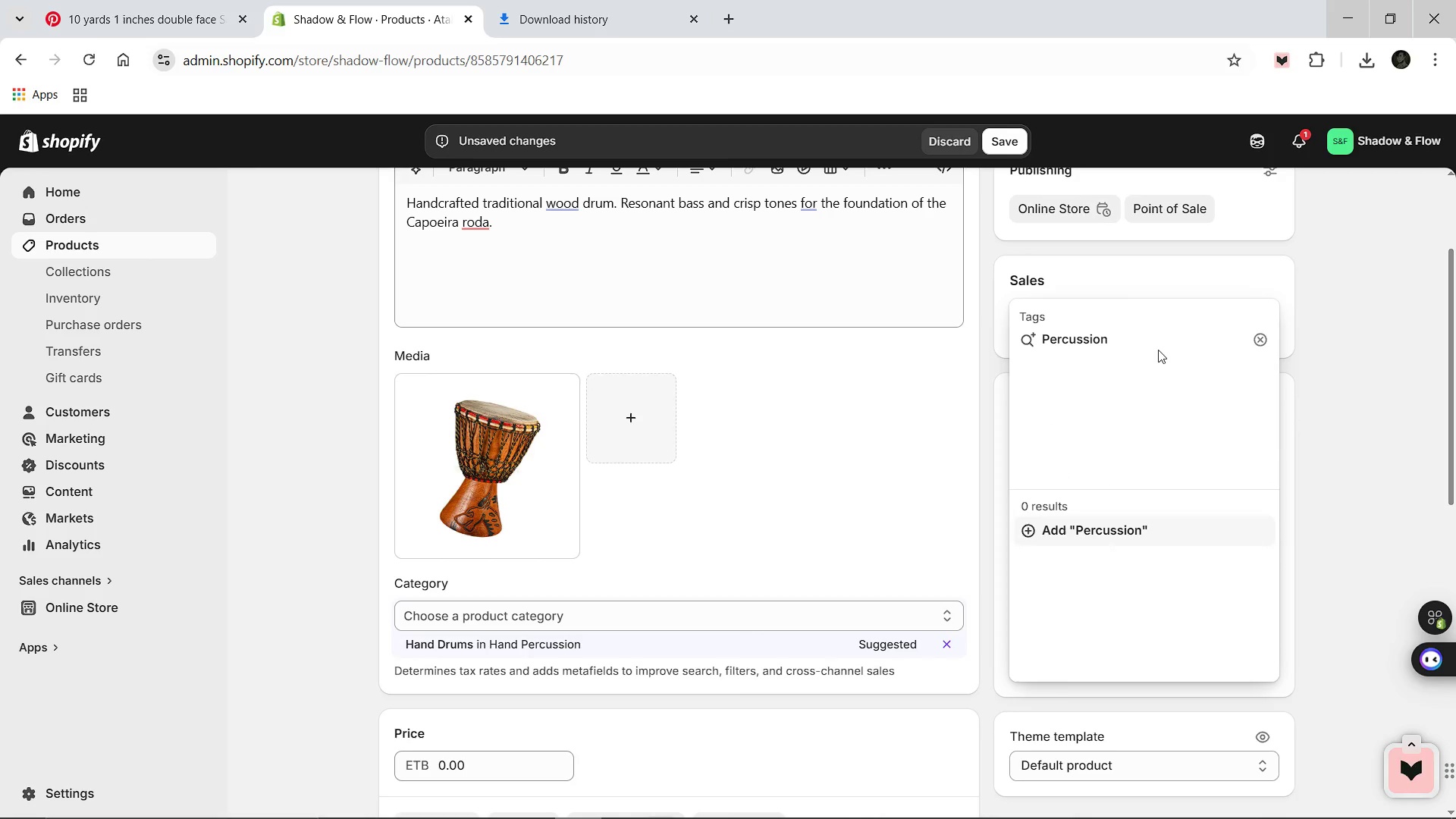 
key(Enter)
 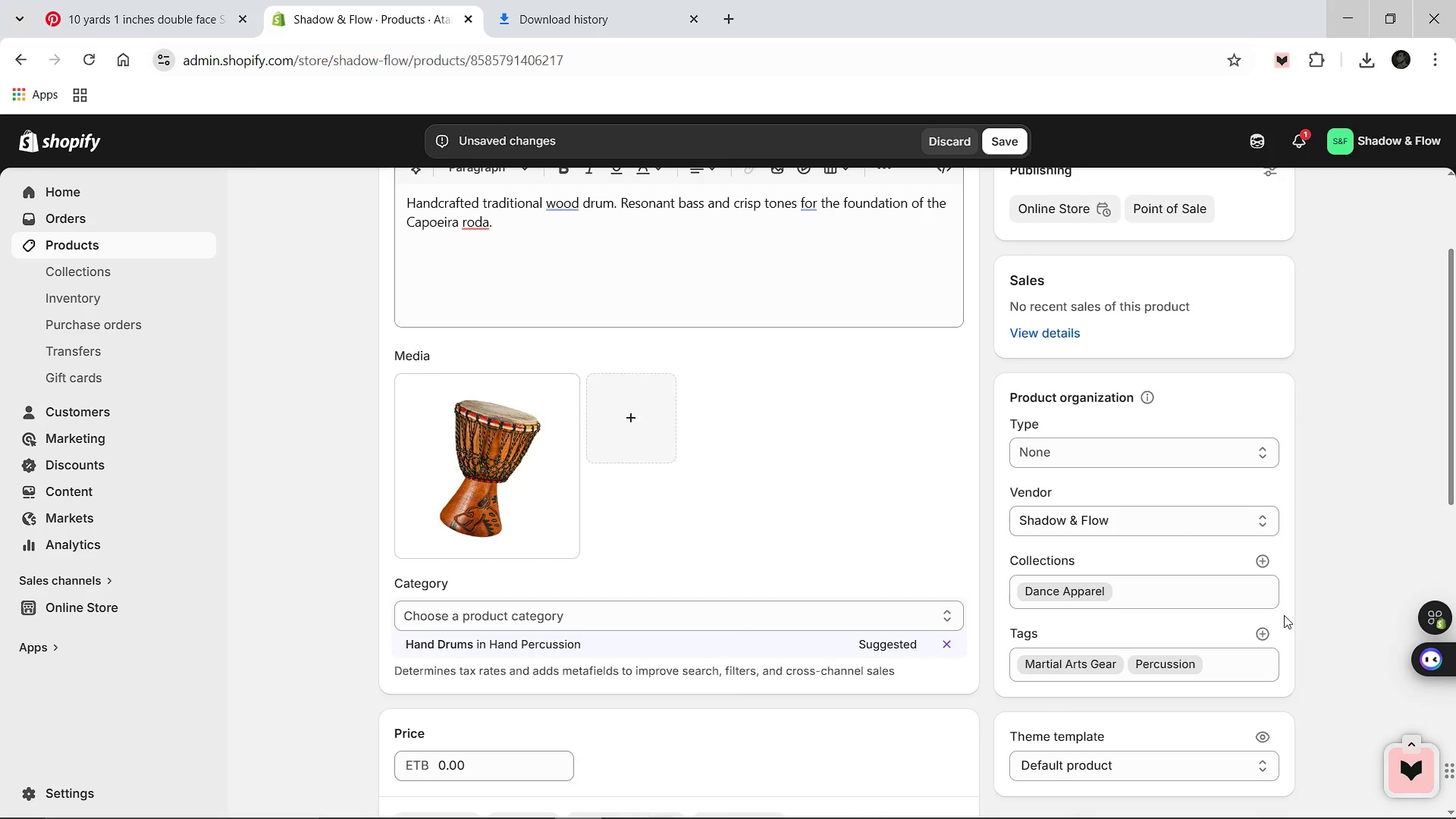 
left_click([1258, 629])
 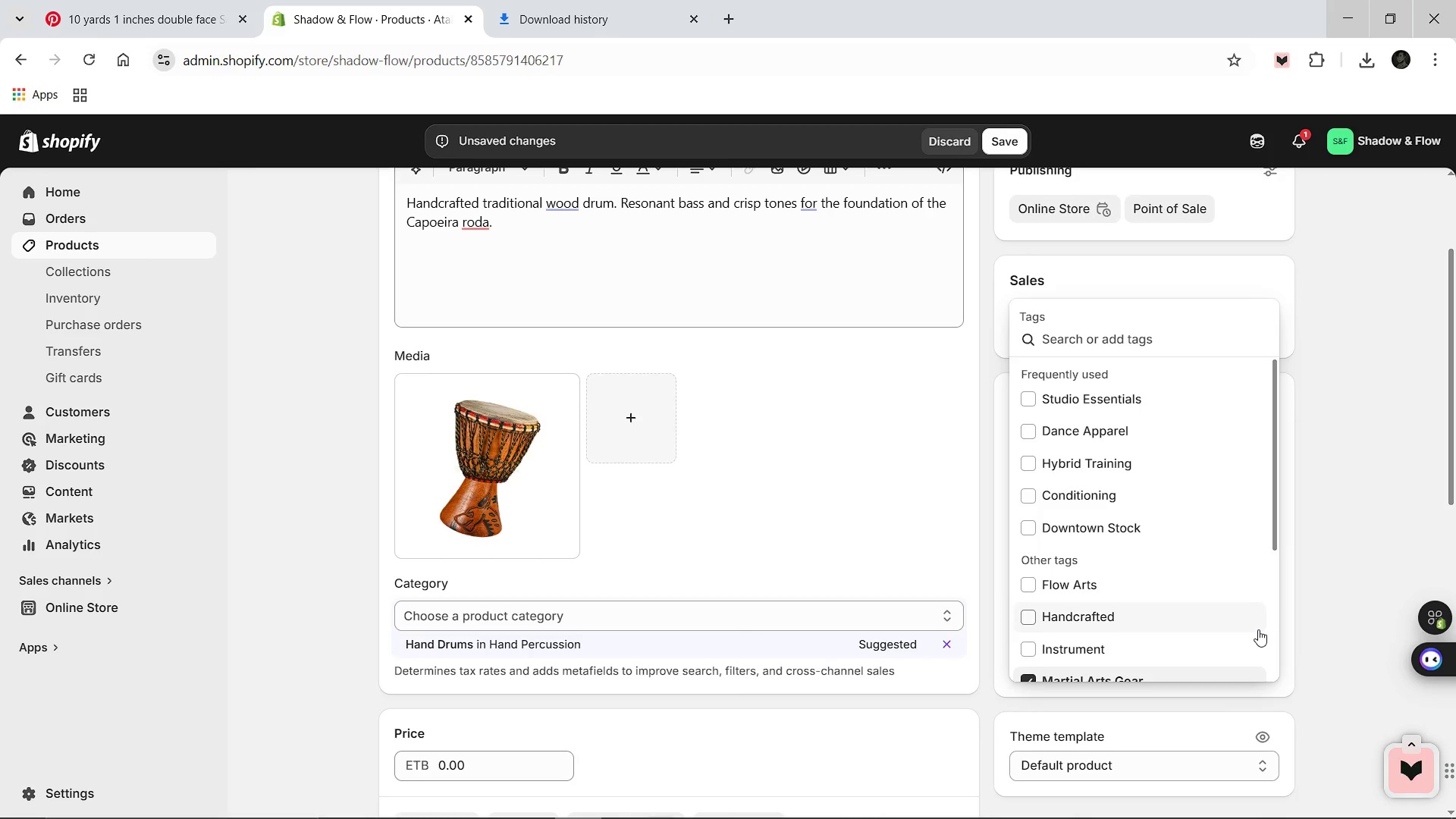 
type(Professional)
 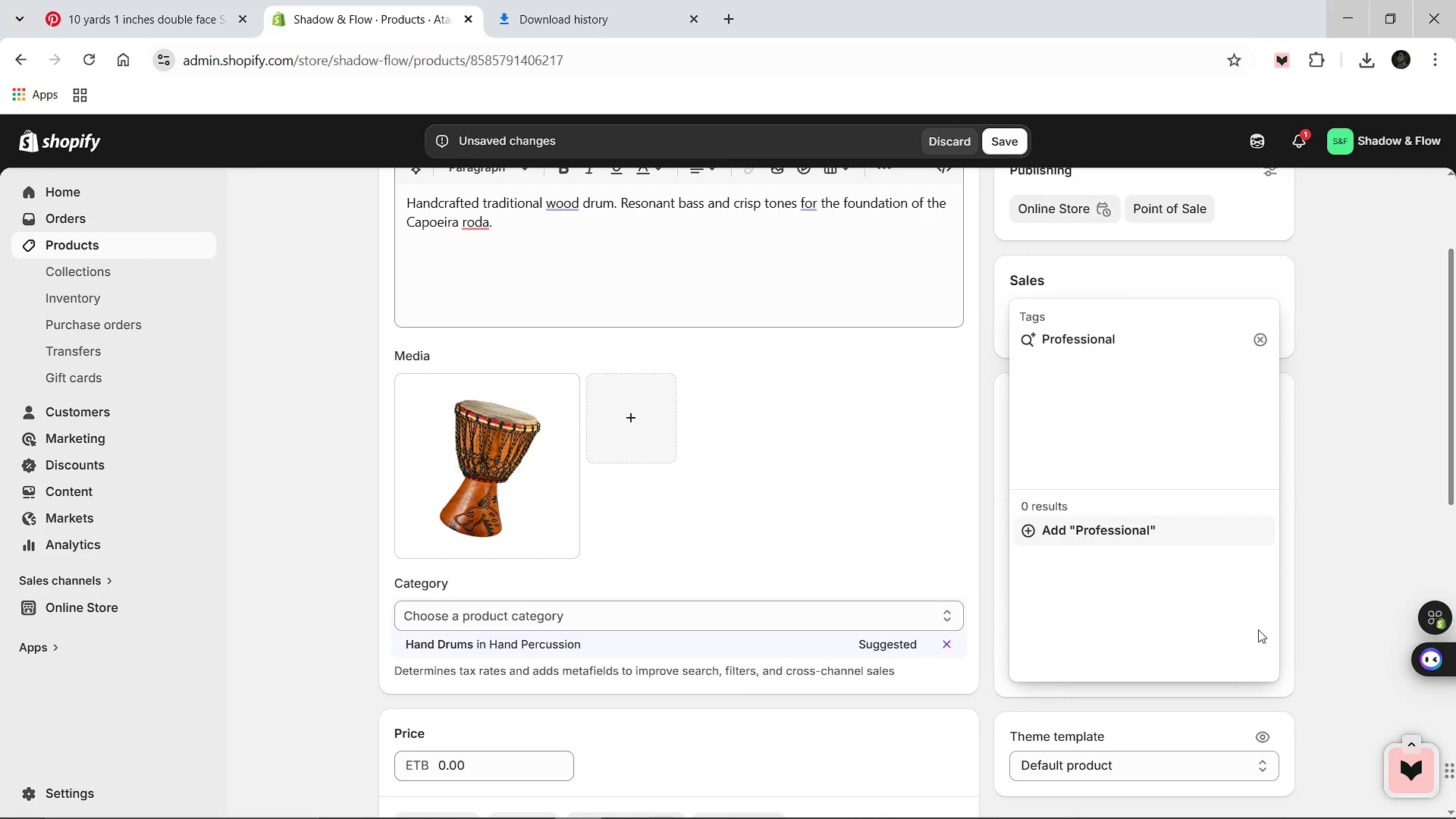 
key(Enter)
 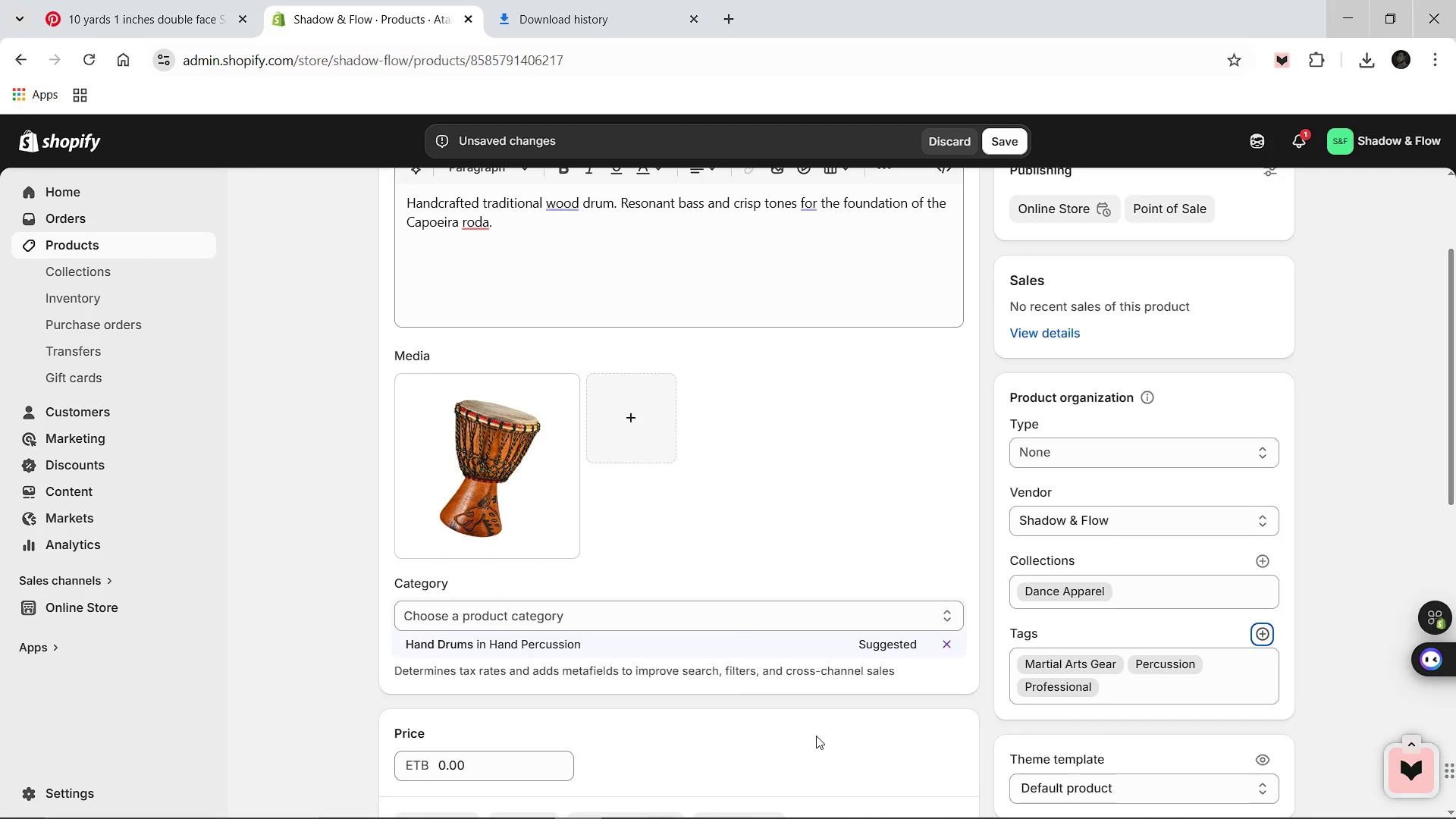 
wait(6.76)
 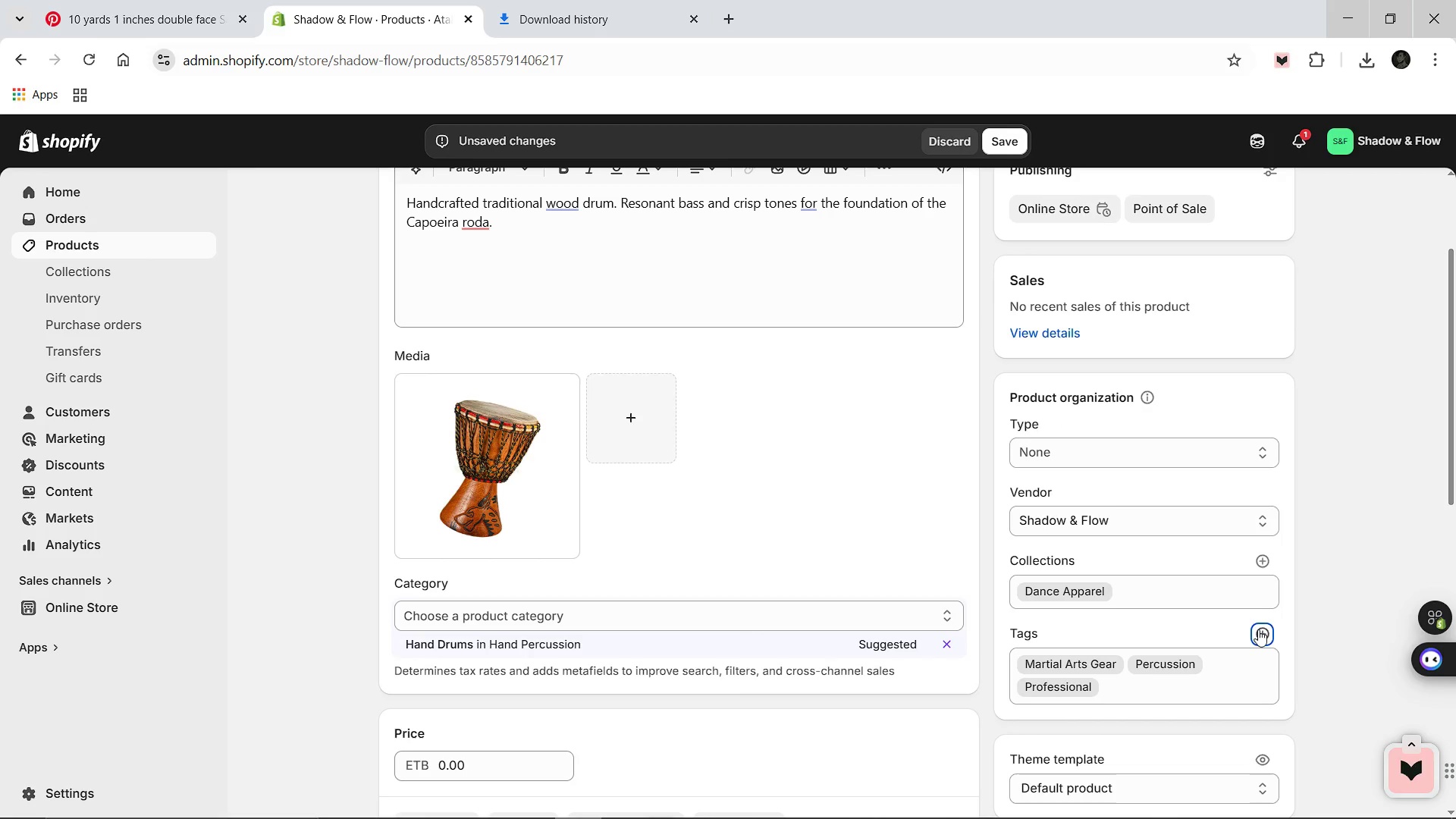 
left_click([504, 620])
 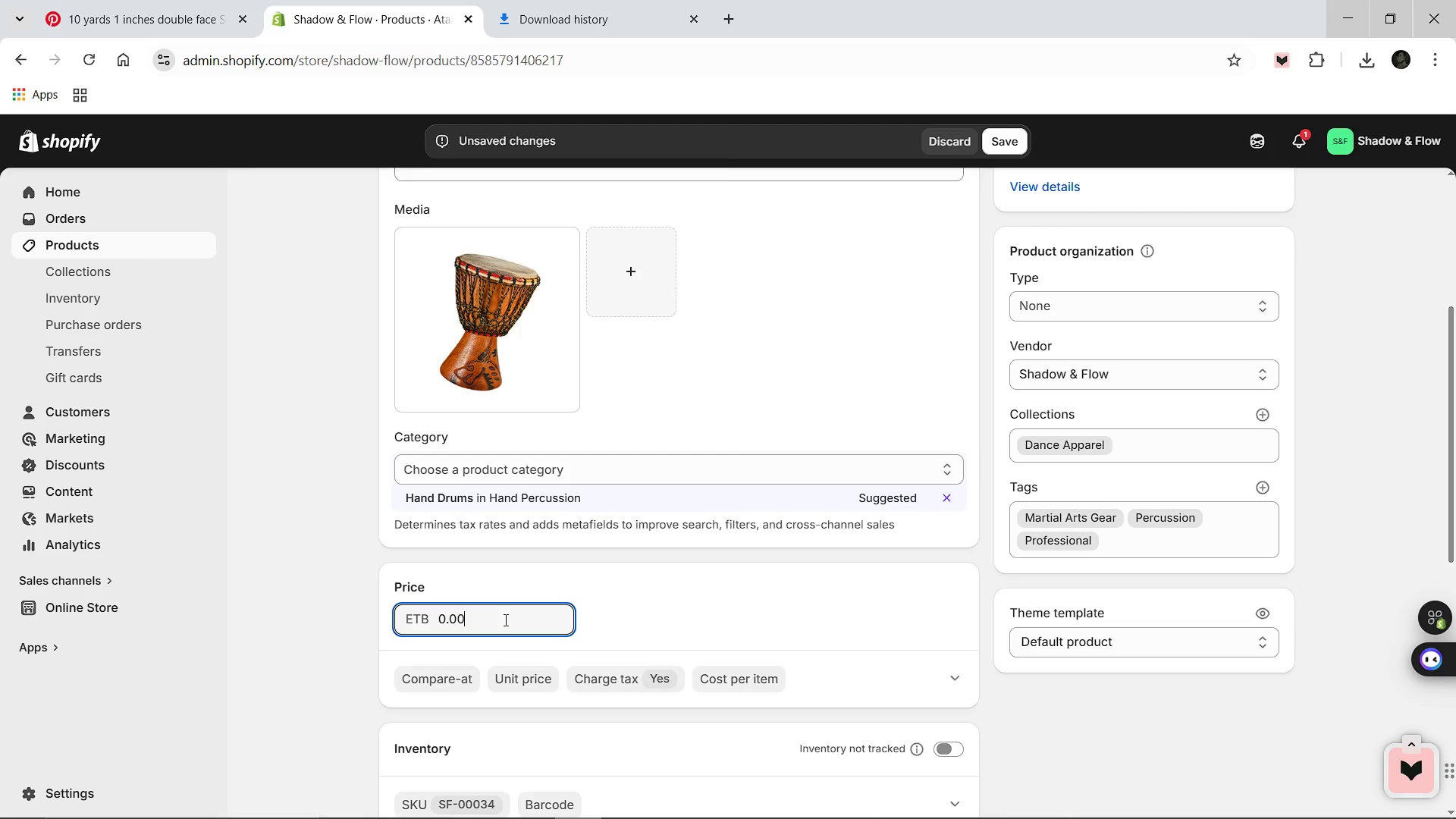 
key(Control+A)
 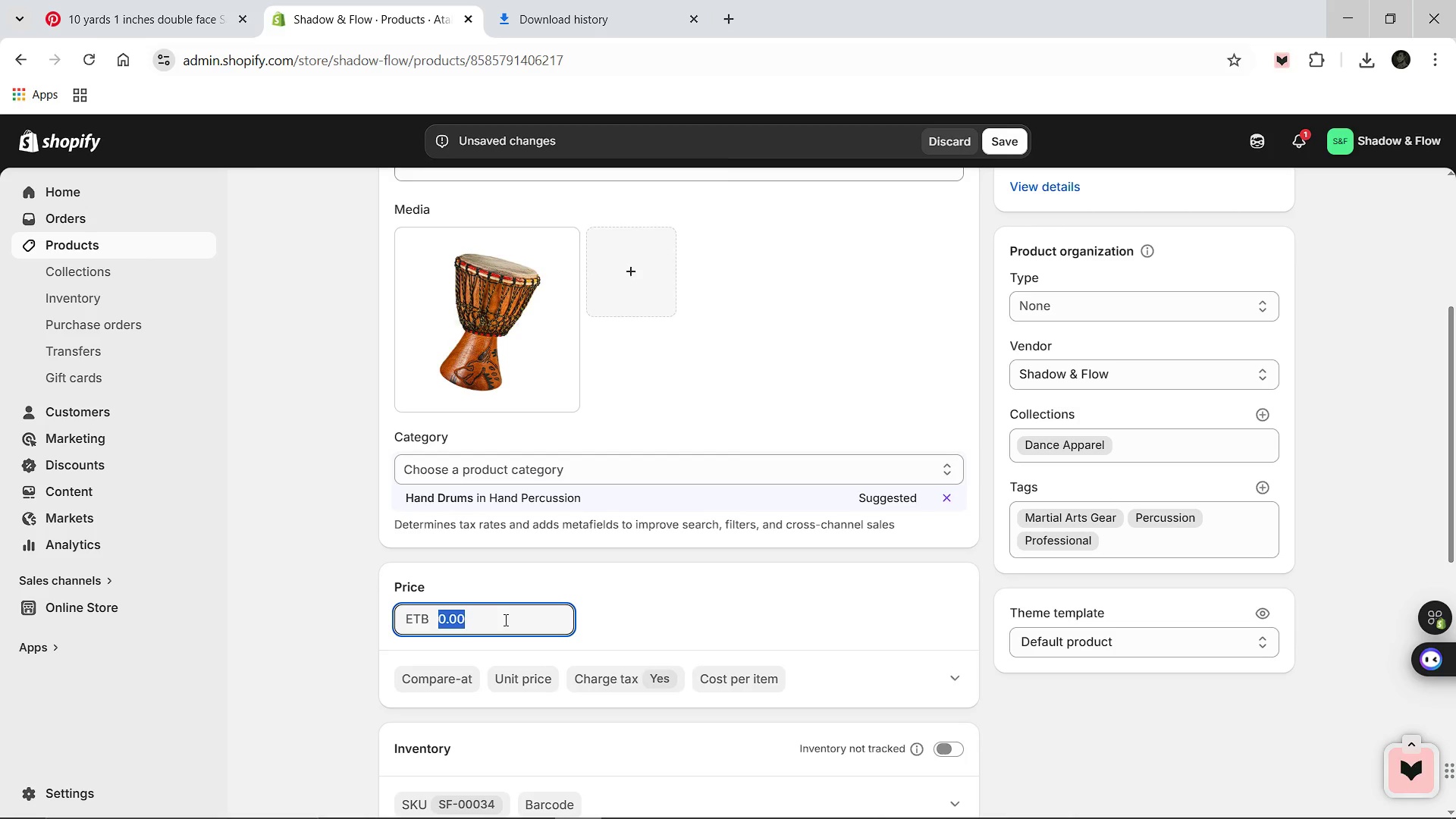 
type(28.00)
 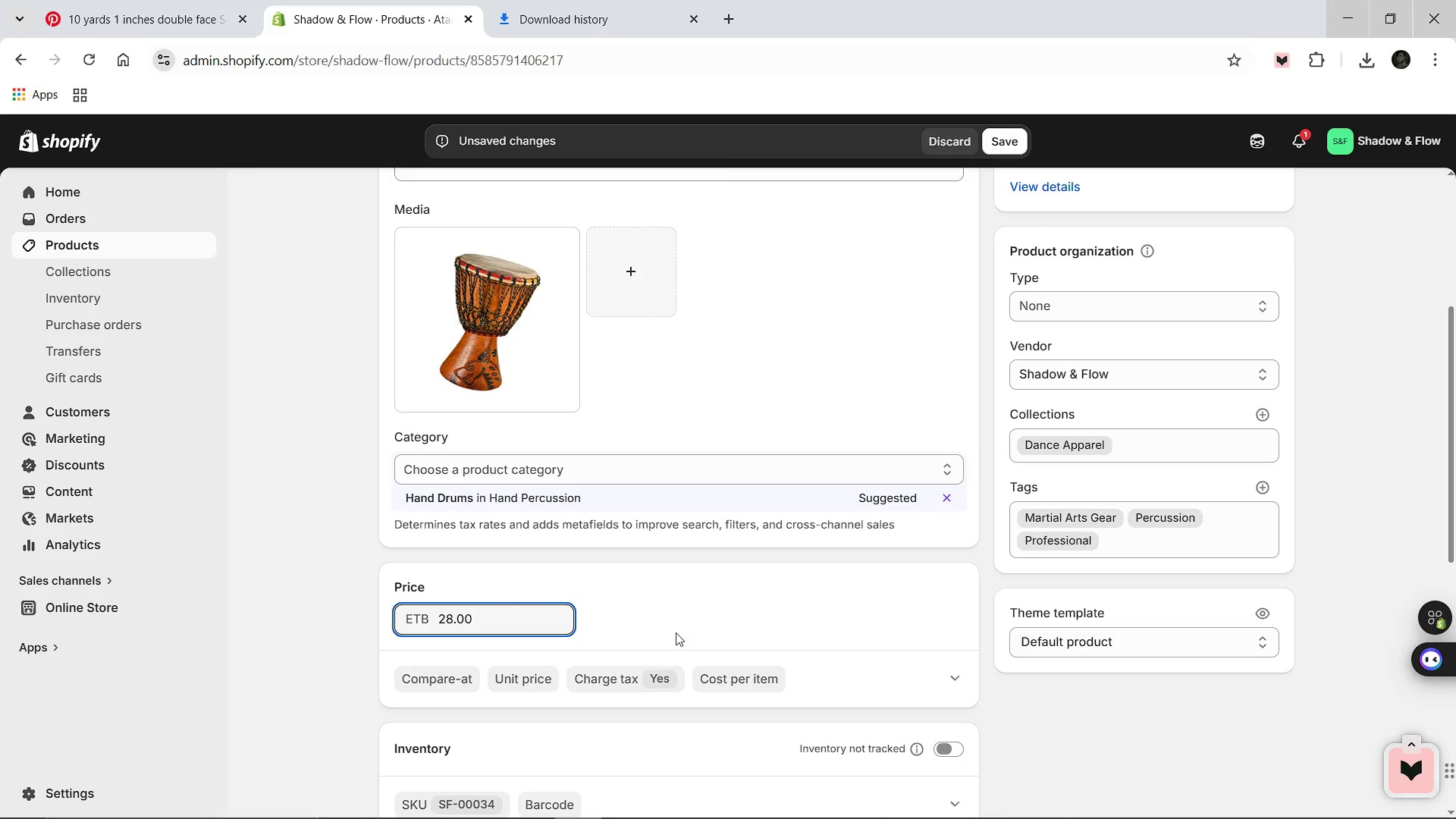 
mouse_move([689, 604])
 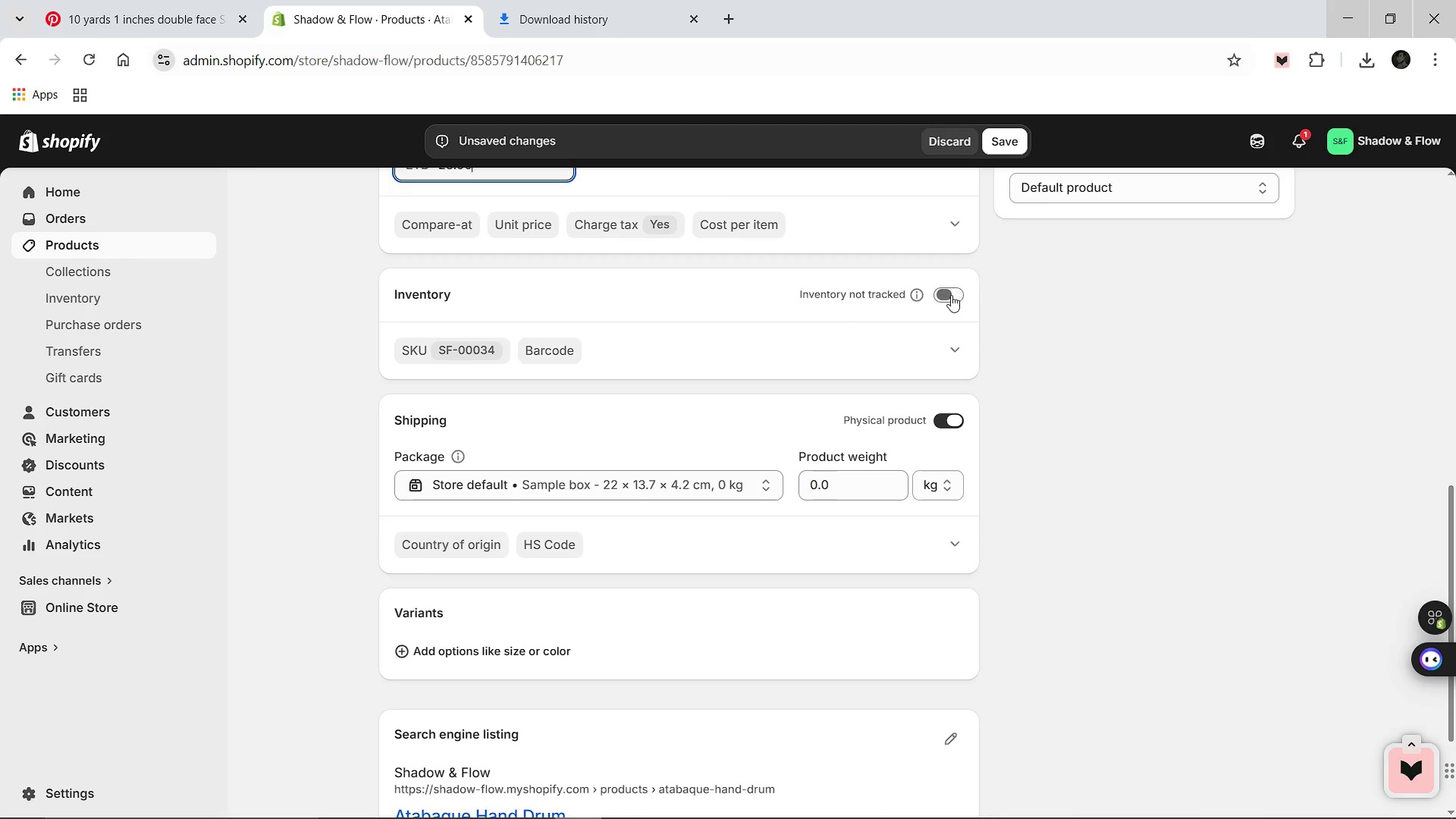 
left_click([951, 295])
 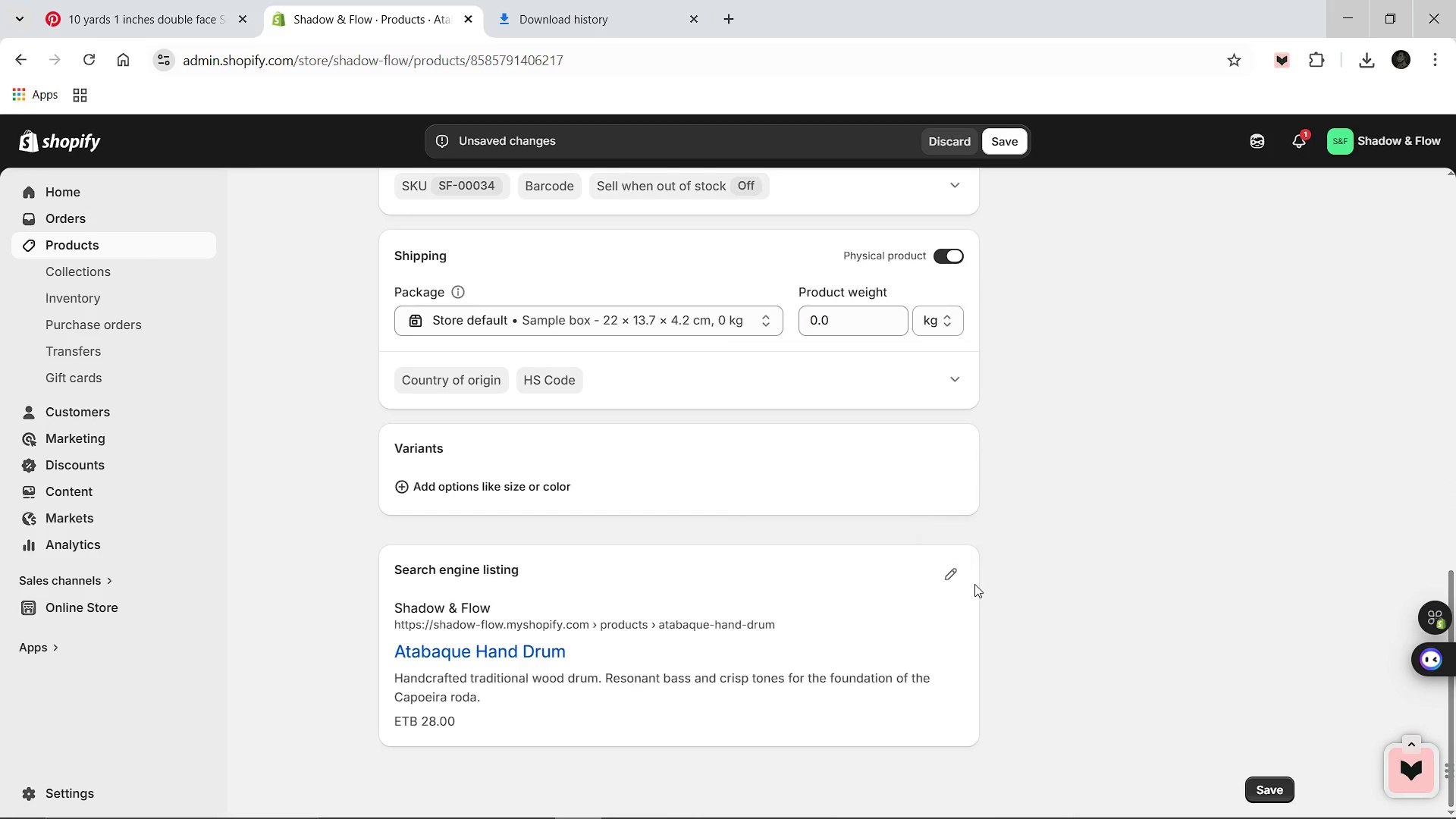 
left_click([948, 577])
 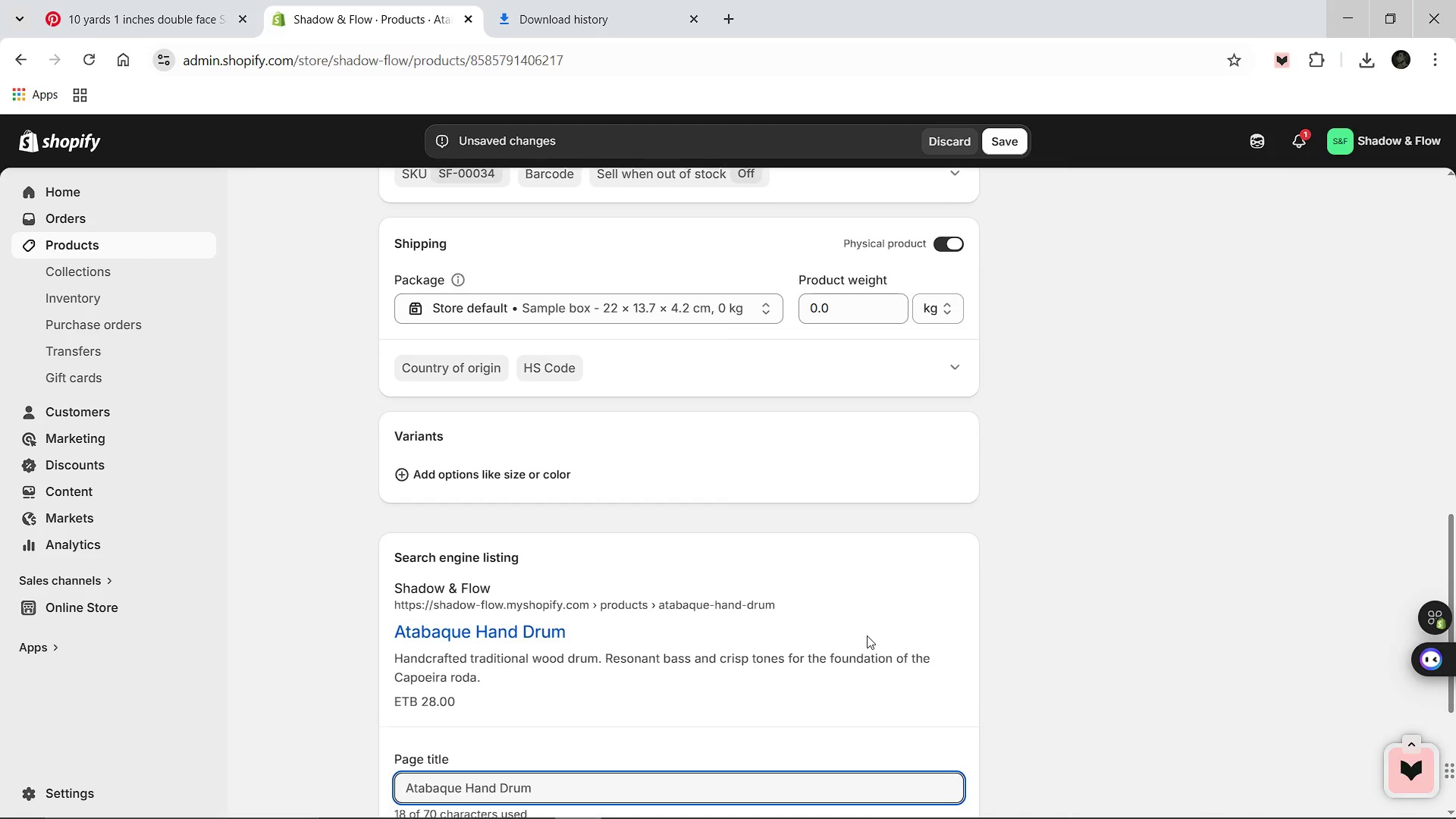 
wait(6.06)
 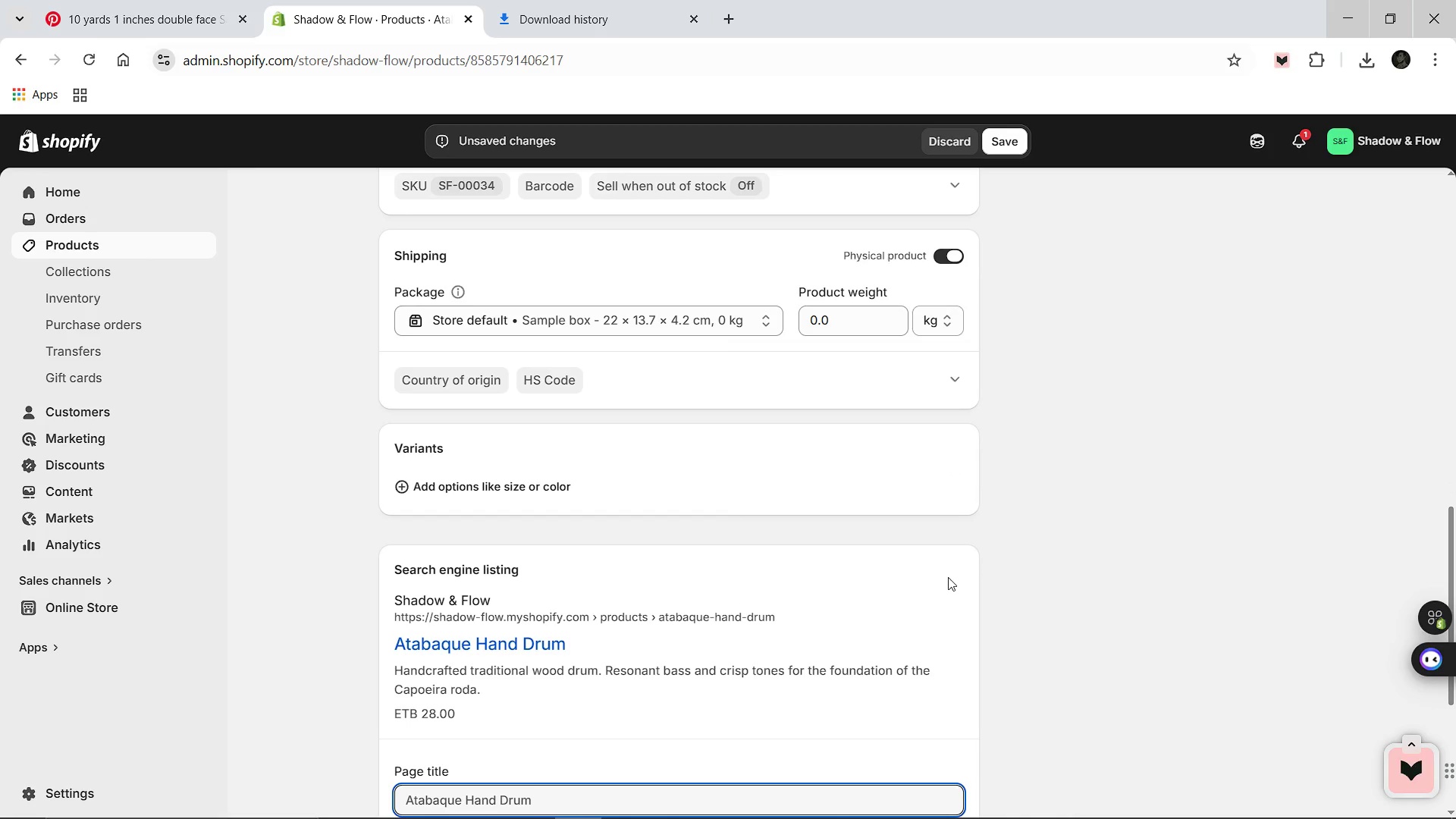 
left_click([604, 712])
 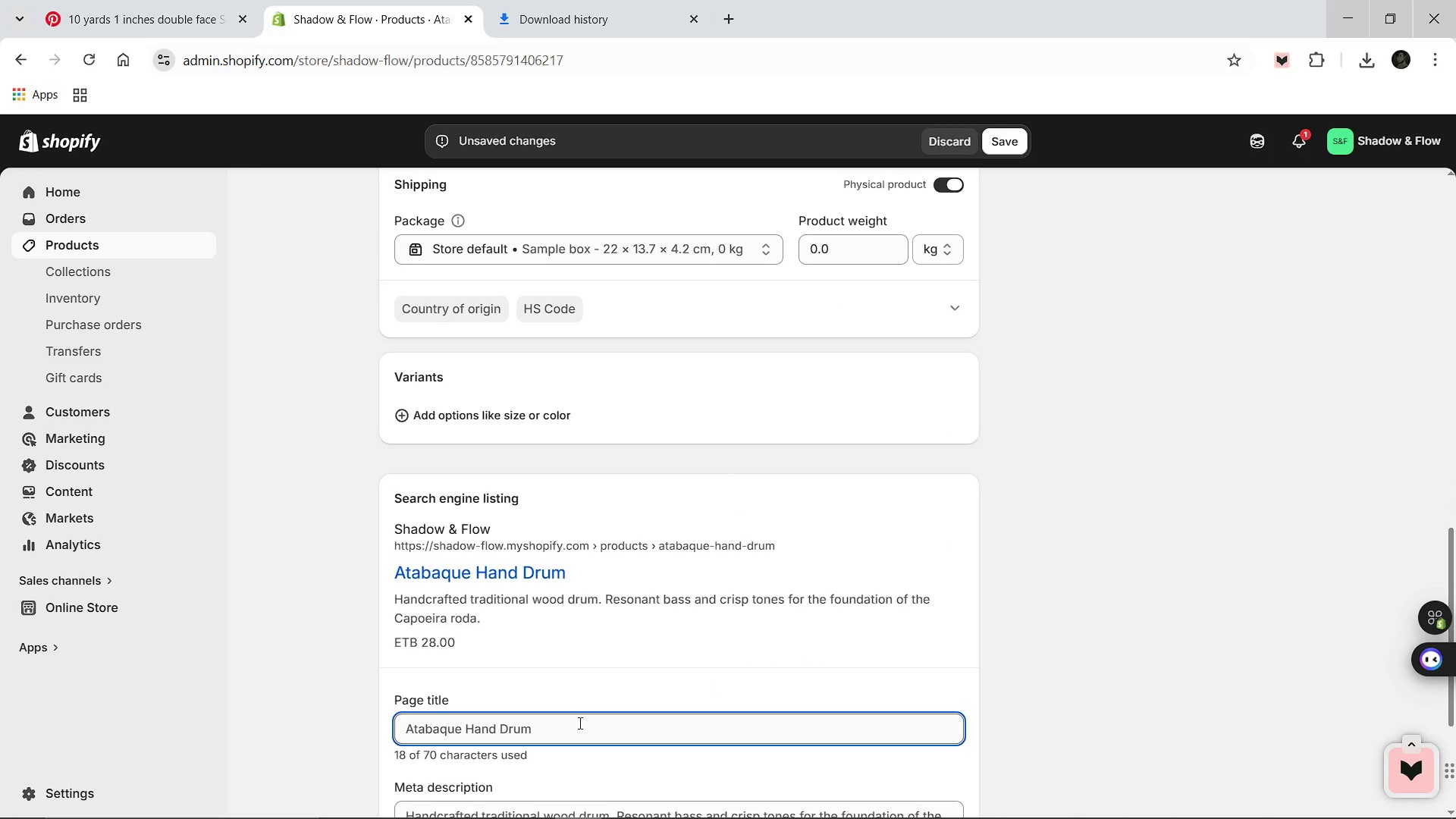 
left_click([579, 723])
 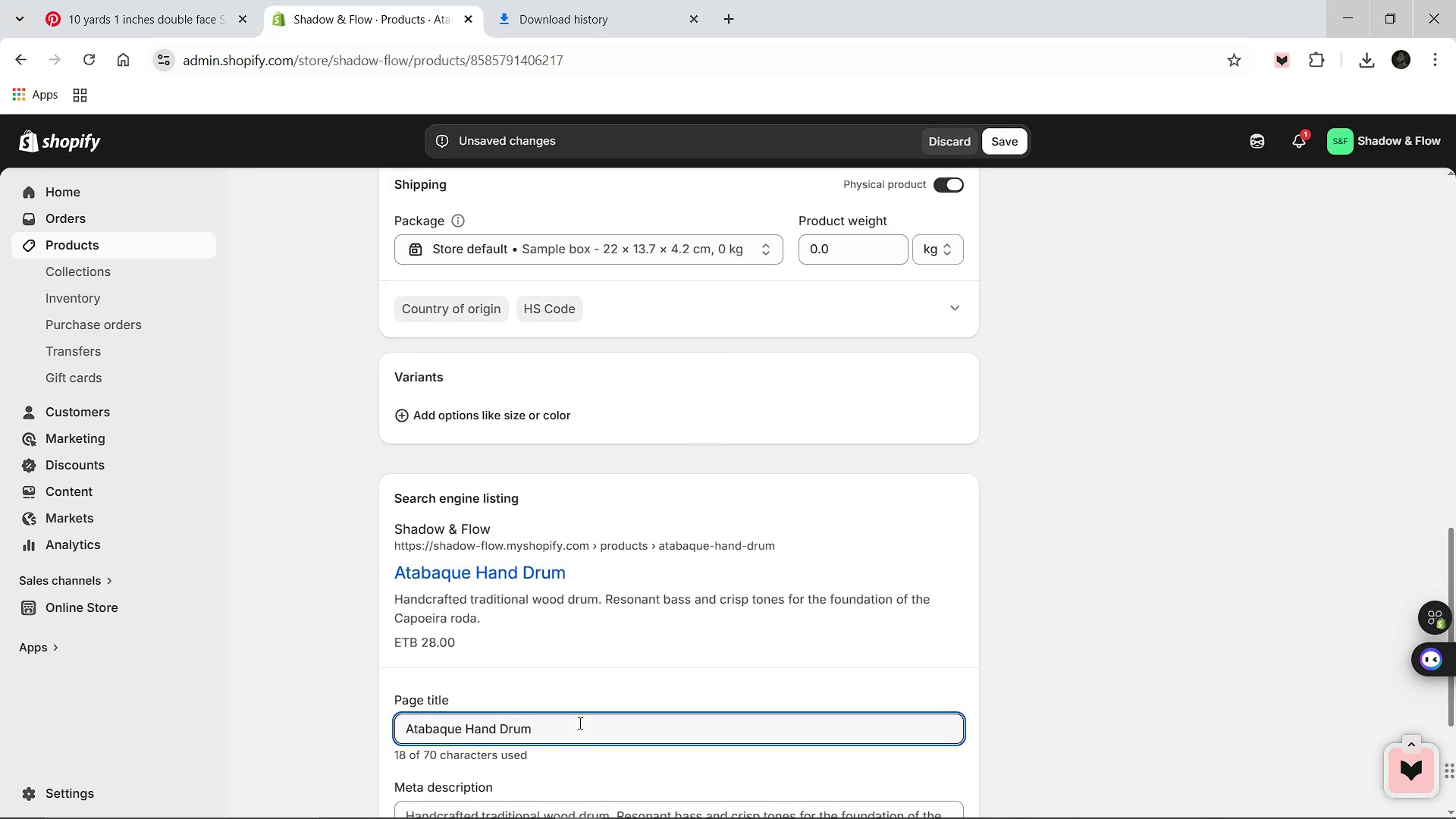 
type(: Traditional Capoeira Percussion [Break] Shadow & f)
key(Backspace)
type(Flow)
 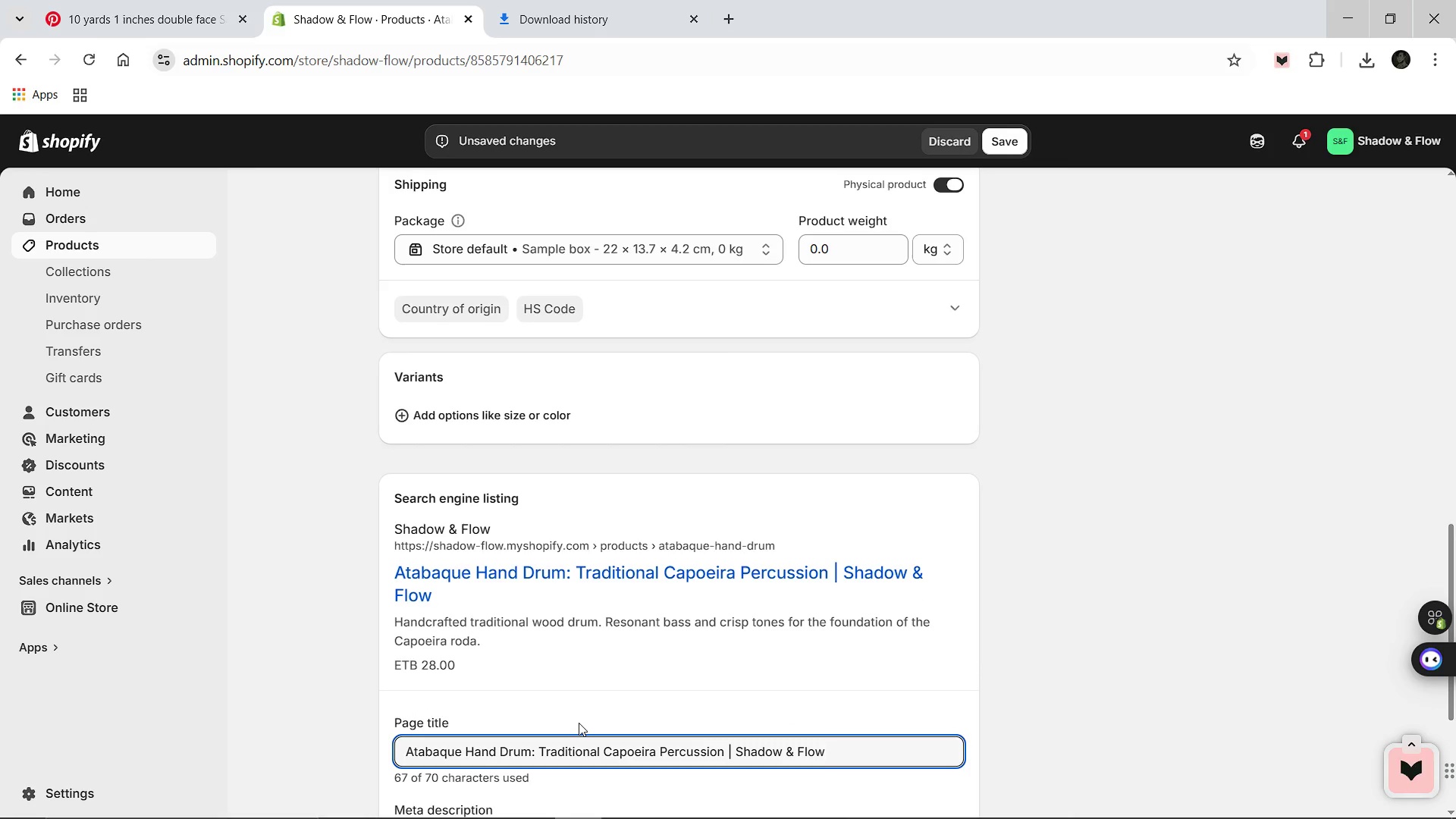 
left_click([565, 721])
 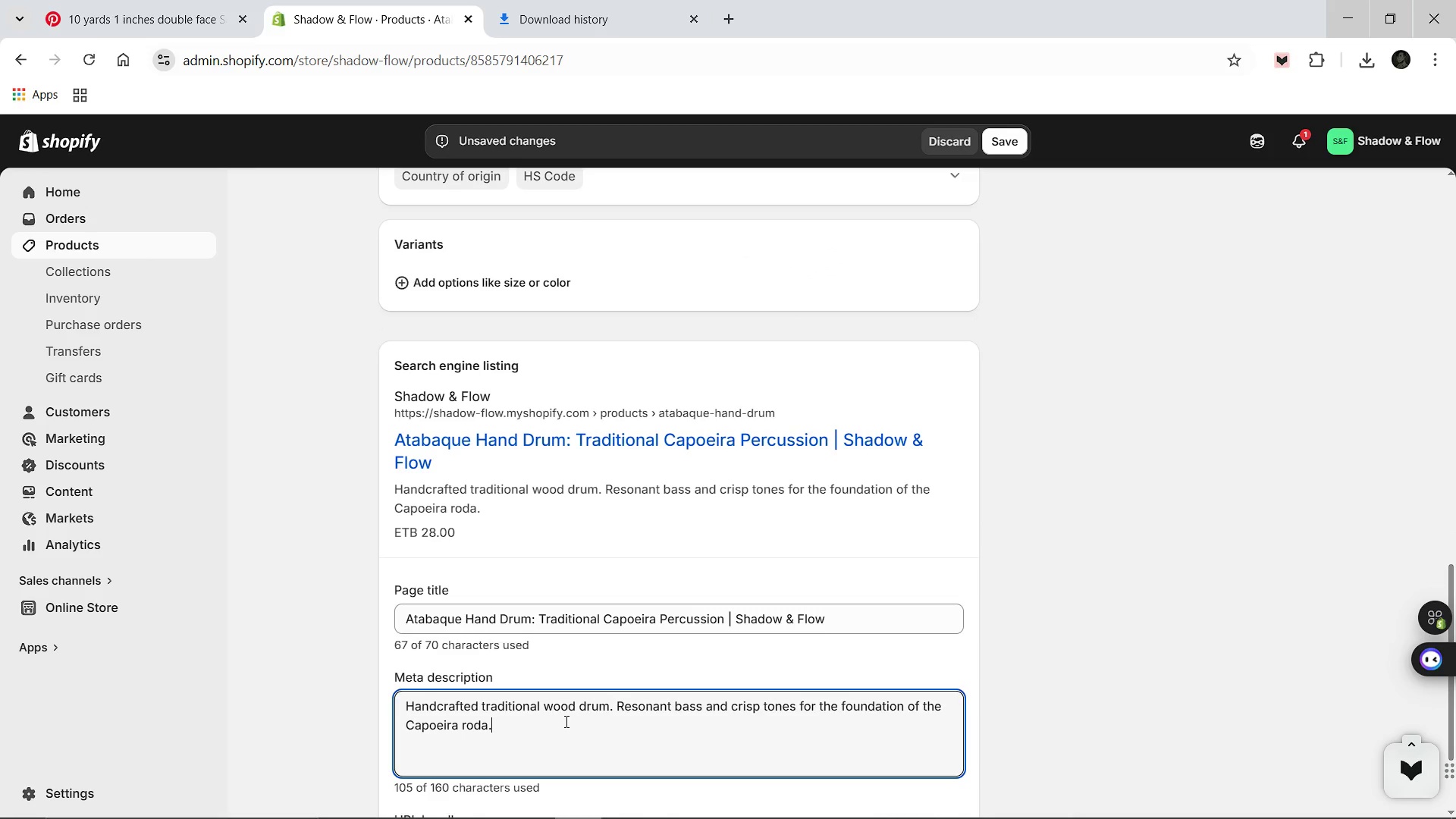 
key(Control+A)
 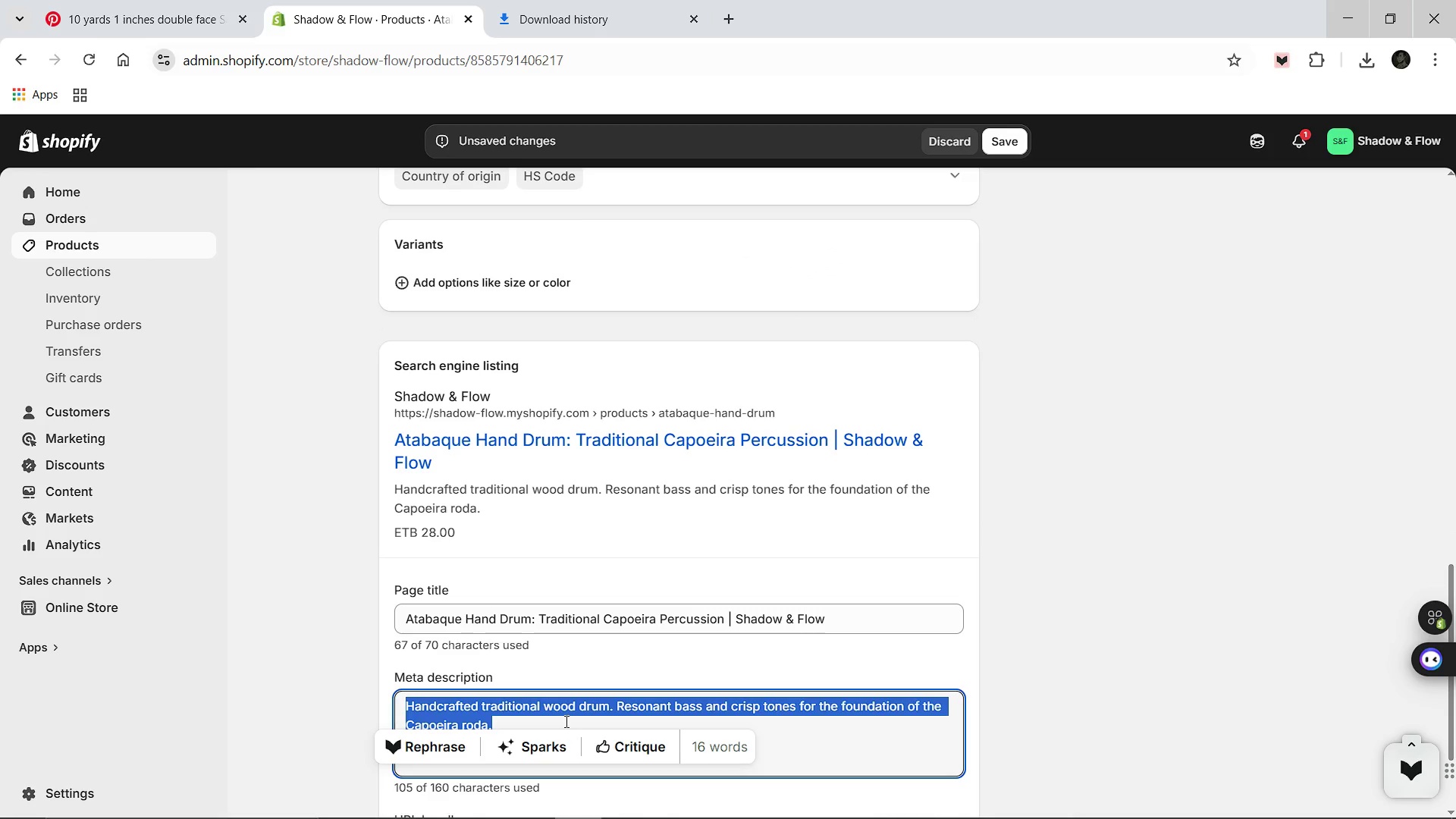 
type(Handcrafted traditional wood drum. Resonant bass and cris tones for the c)
key(Backspace)
type(Capoeria roda.)
 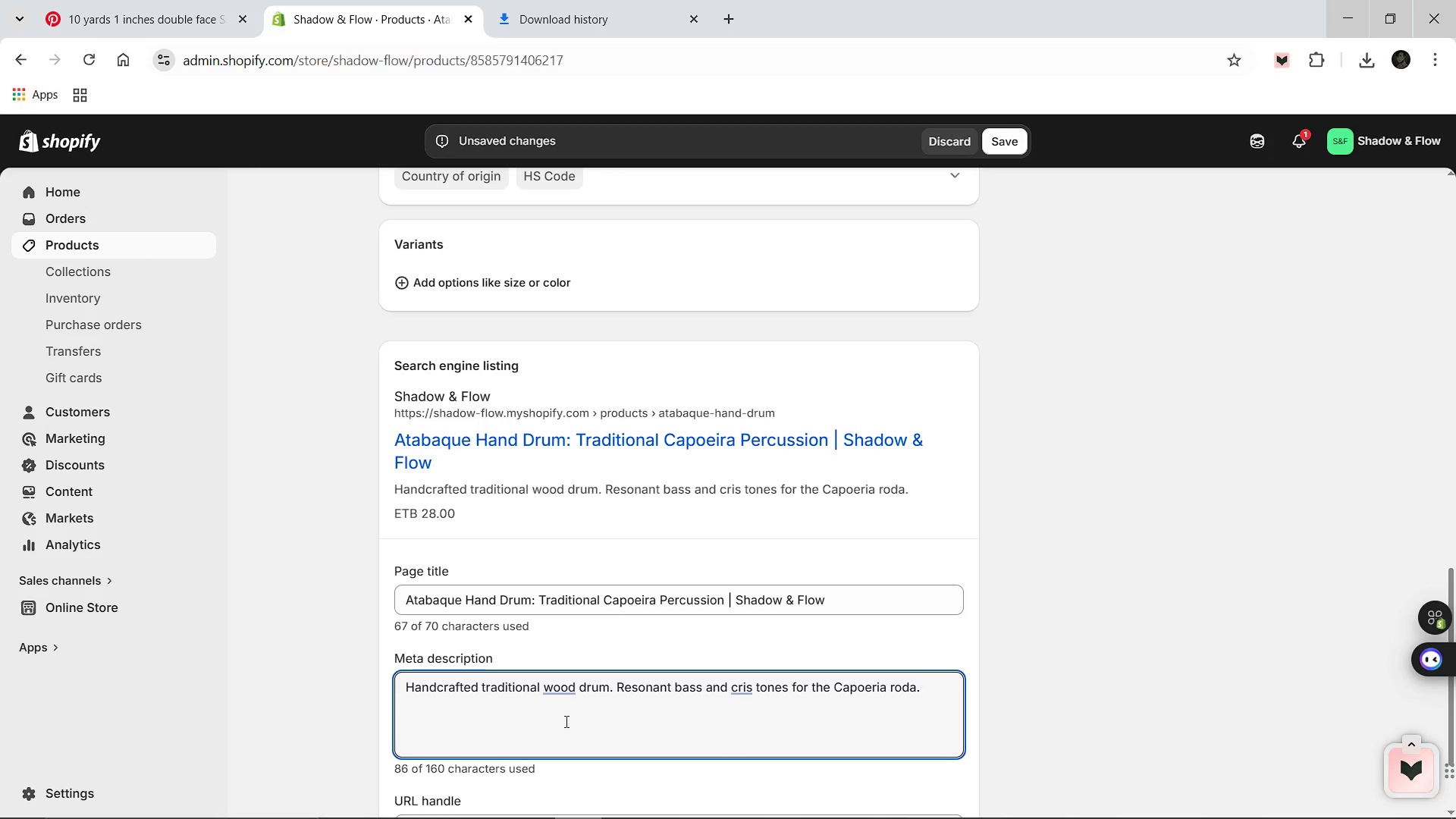 
wait(16.08)
 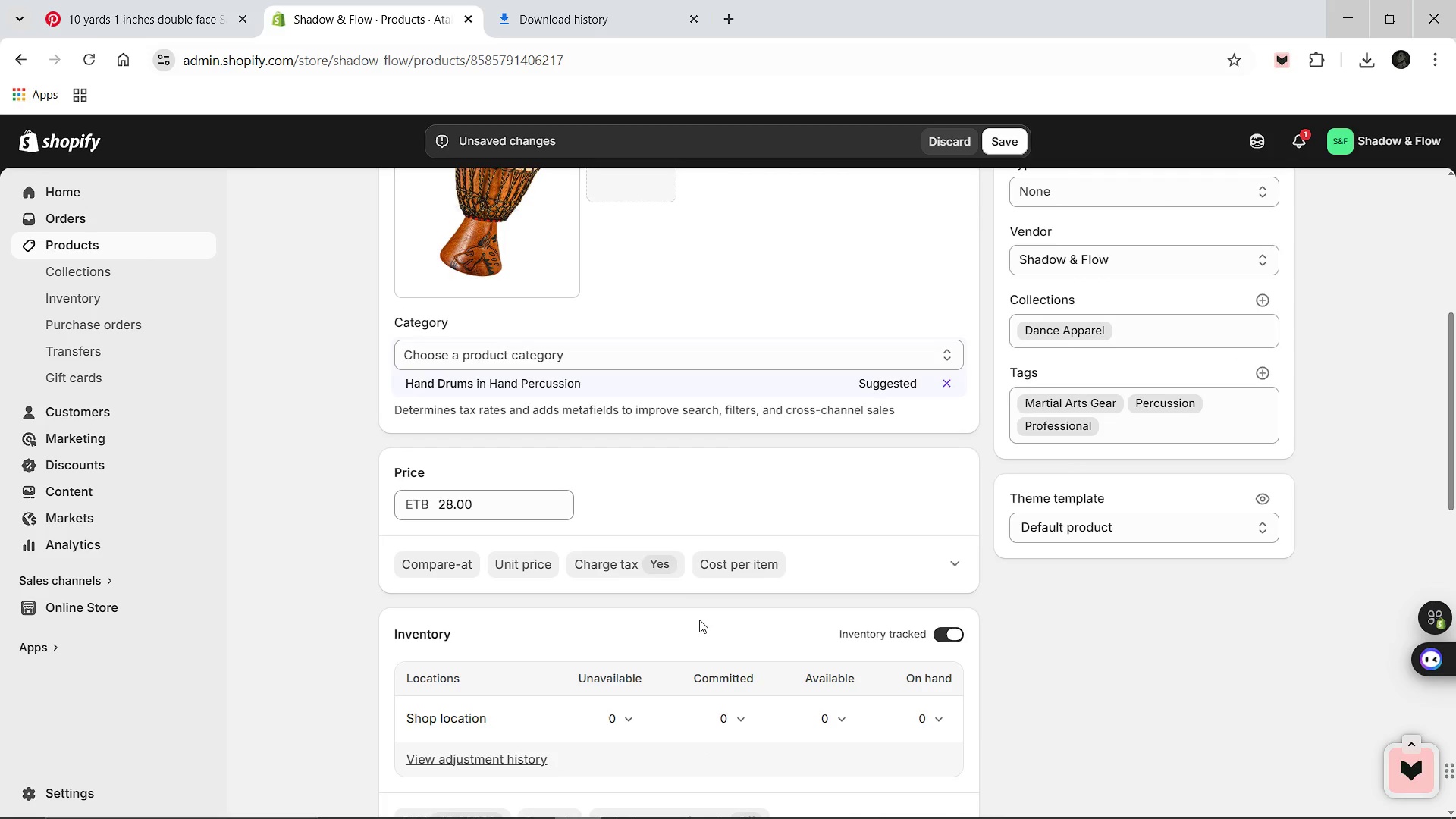 
left_click([992, 143])
 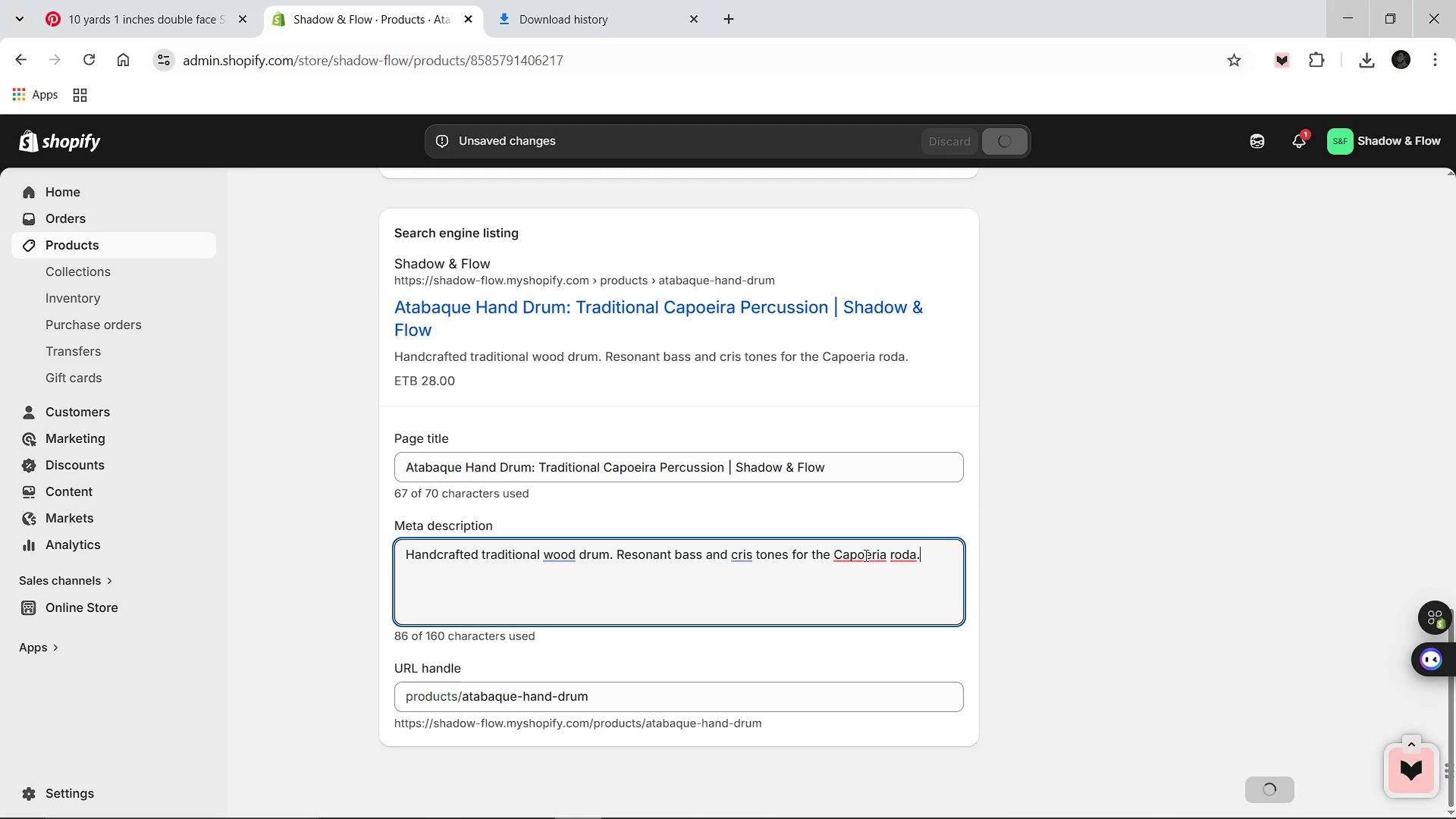 
wait(6.47)
 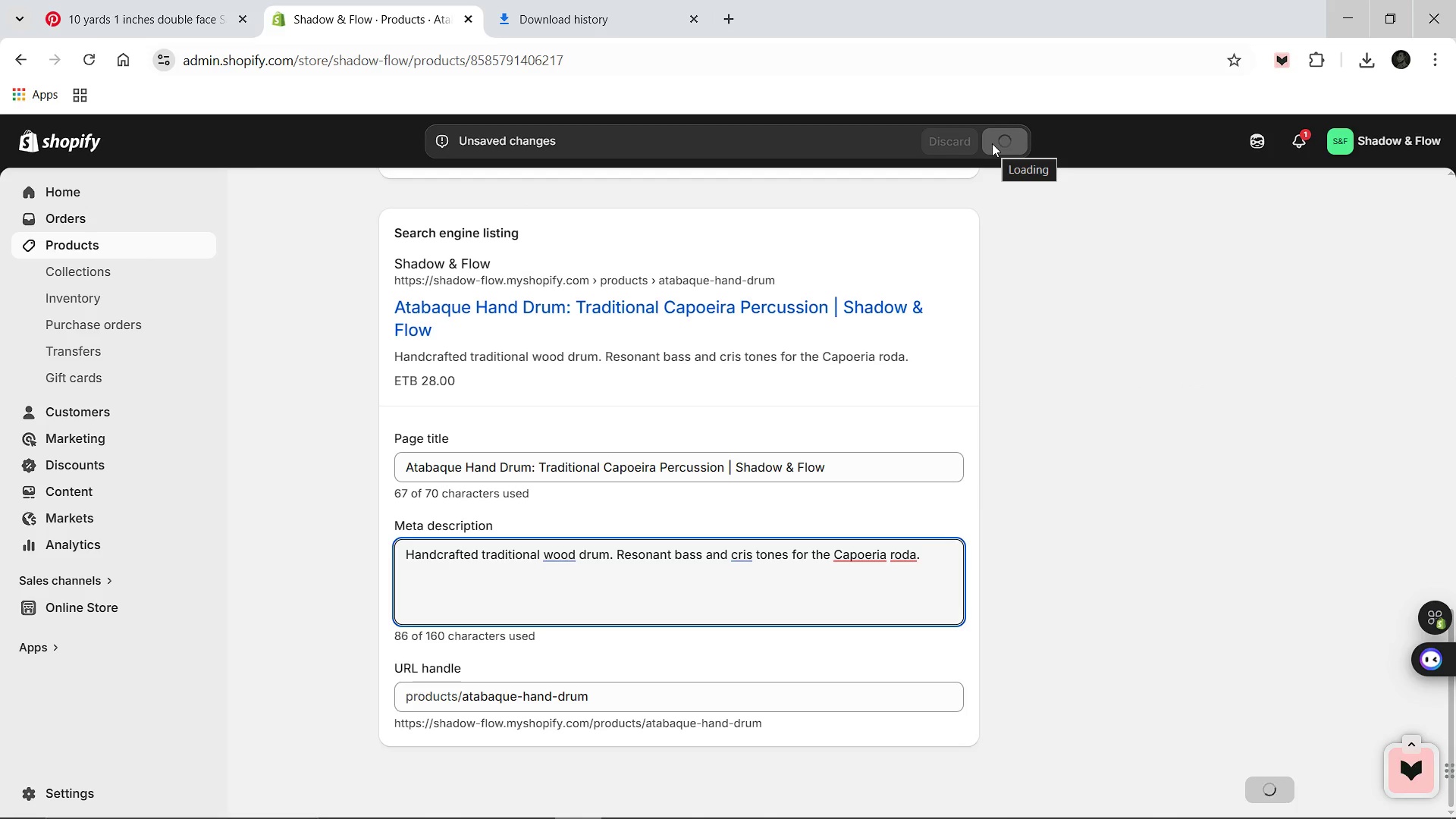 
left_click([877, 554])
 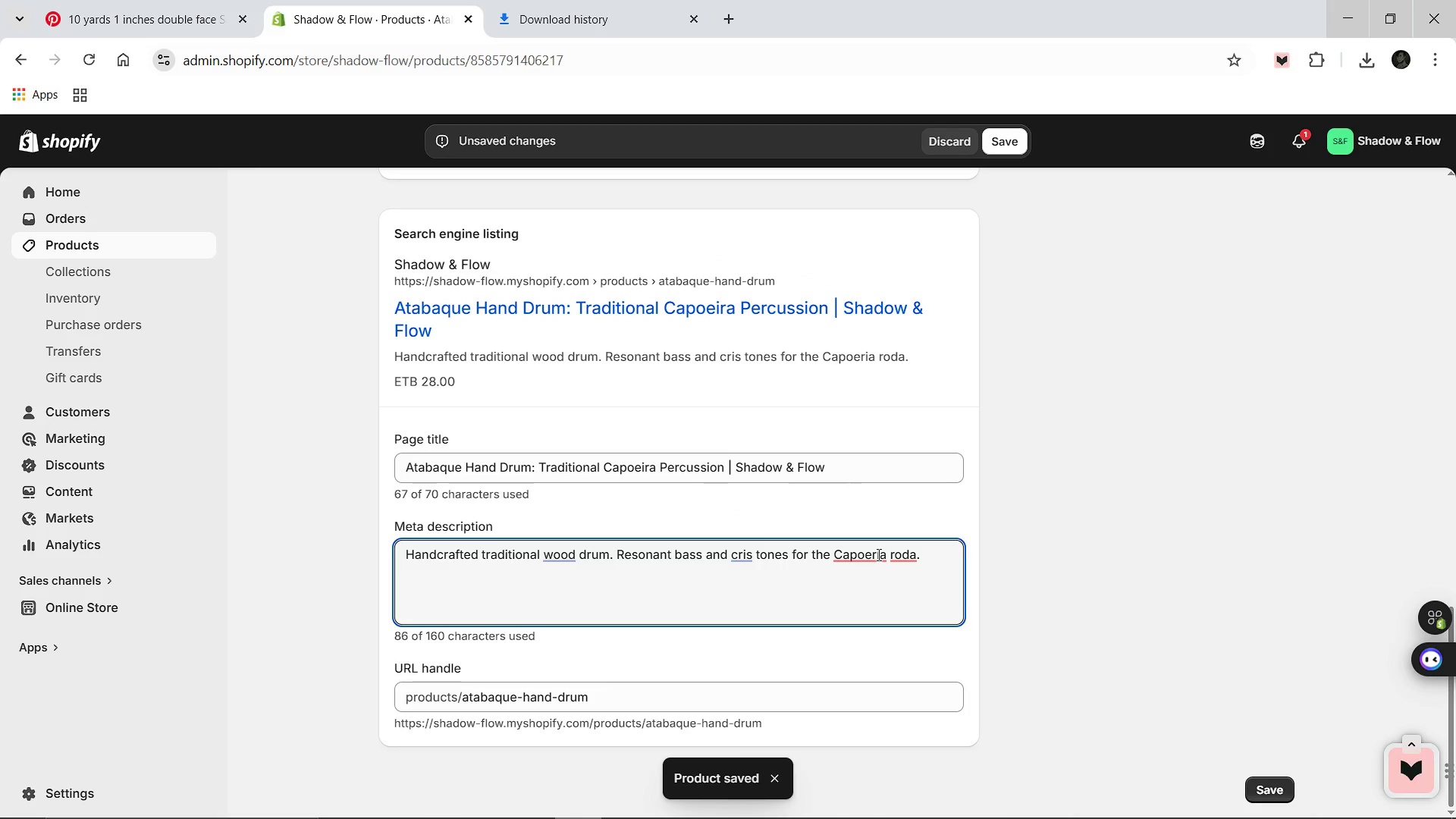 
key(ArrowRight)
 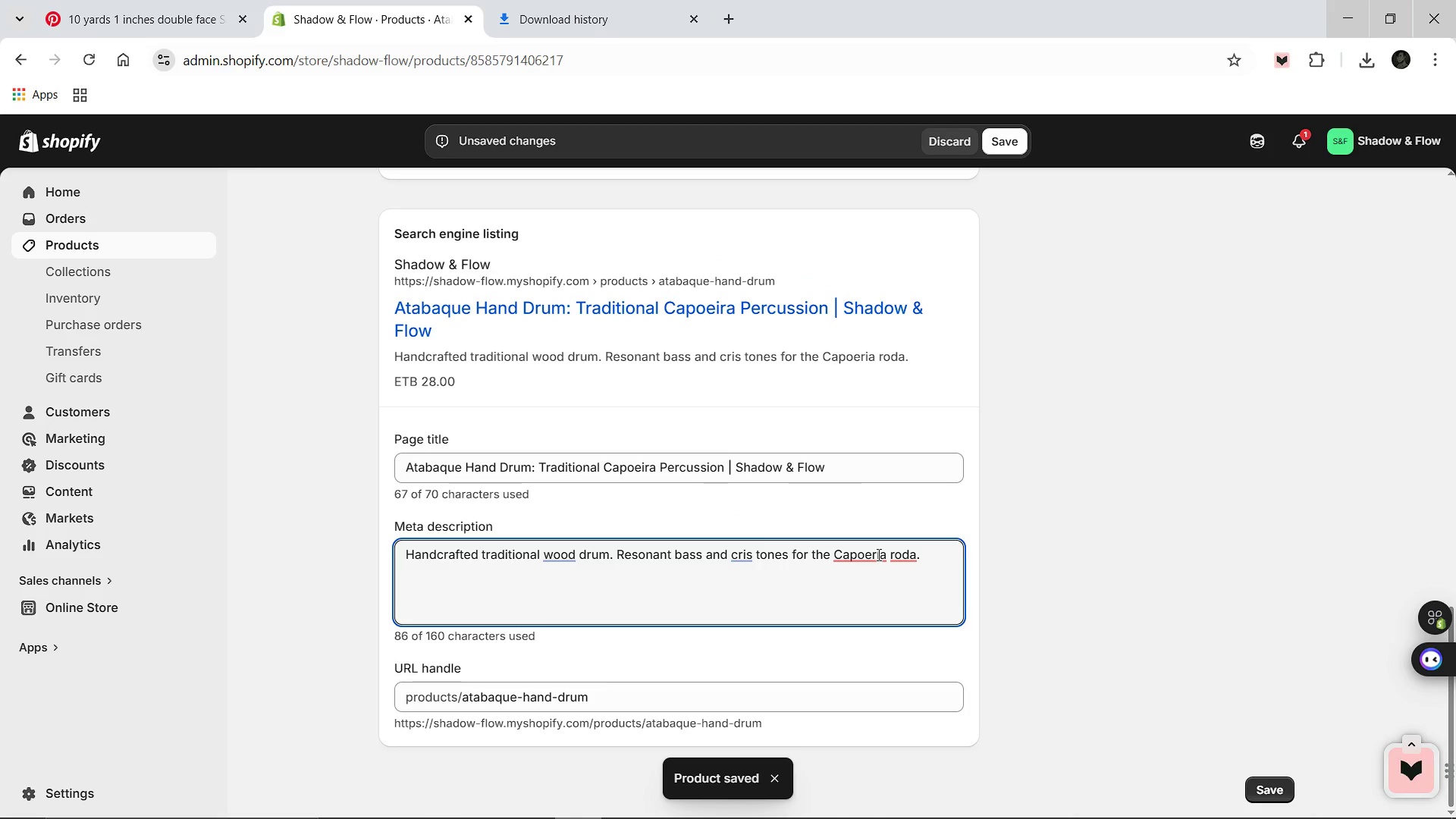 
key(Backspace)
 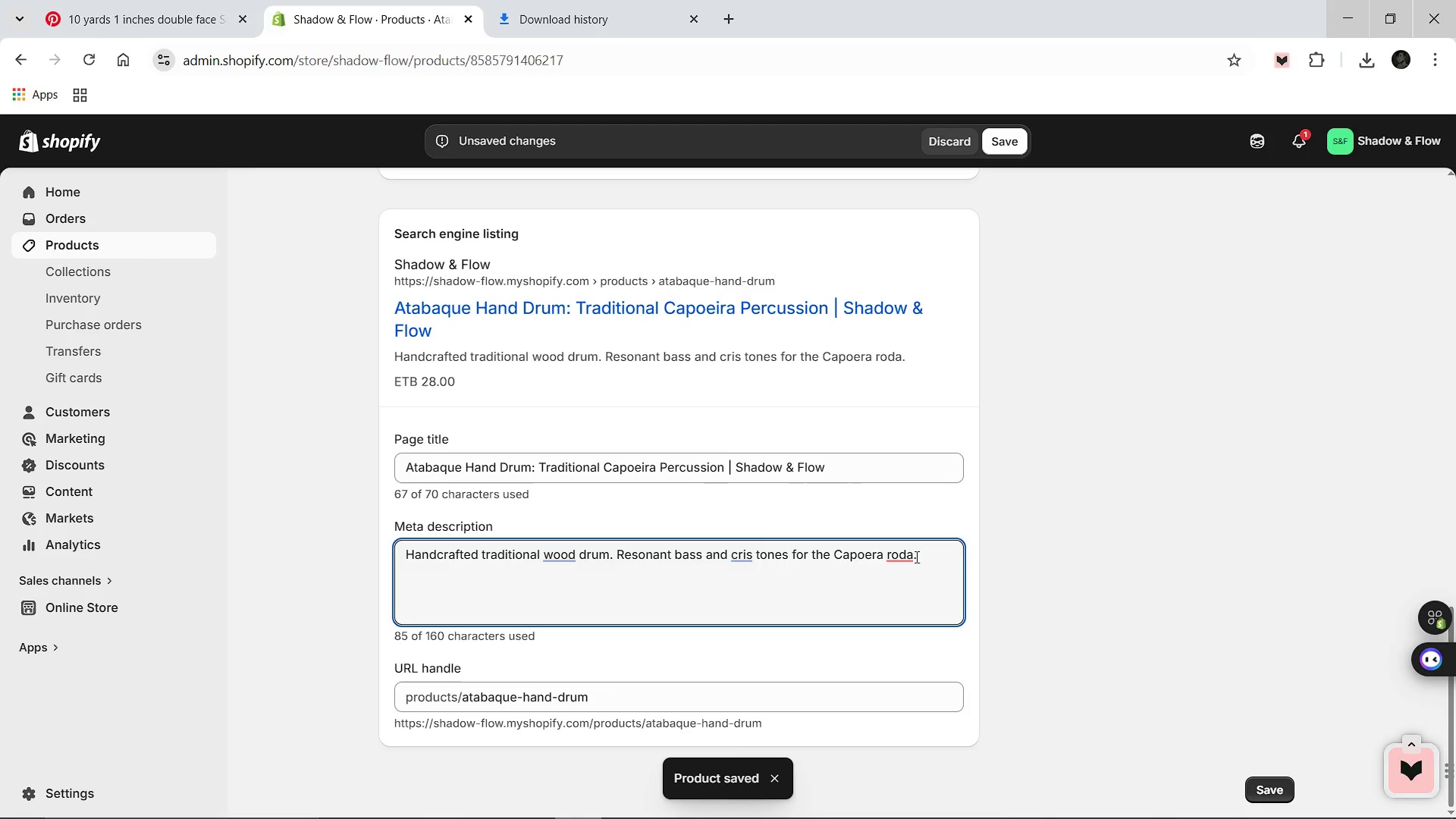 
key(Backspace)
type(ir)
 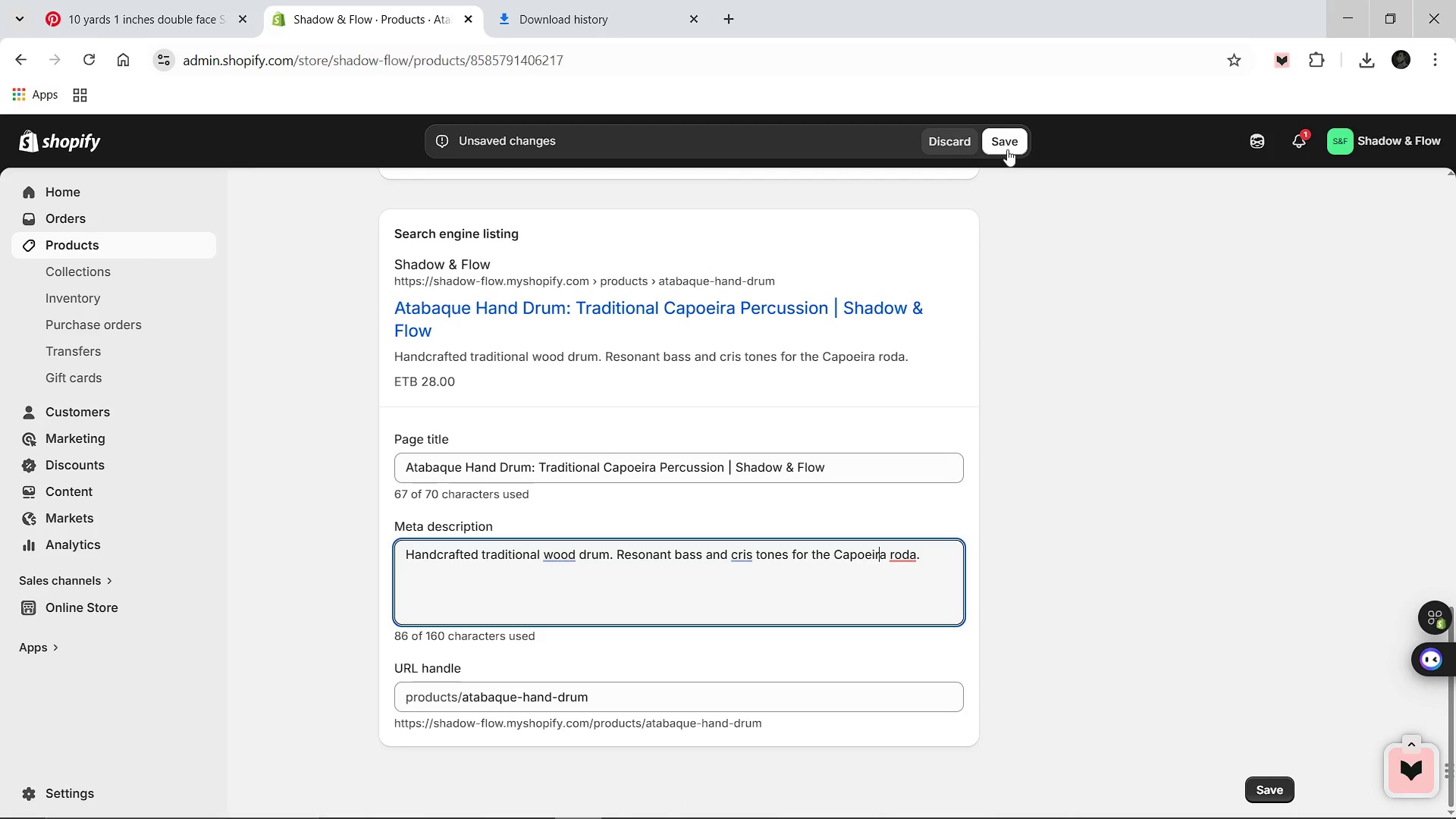 
left_click([1007, 149])
 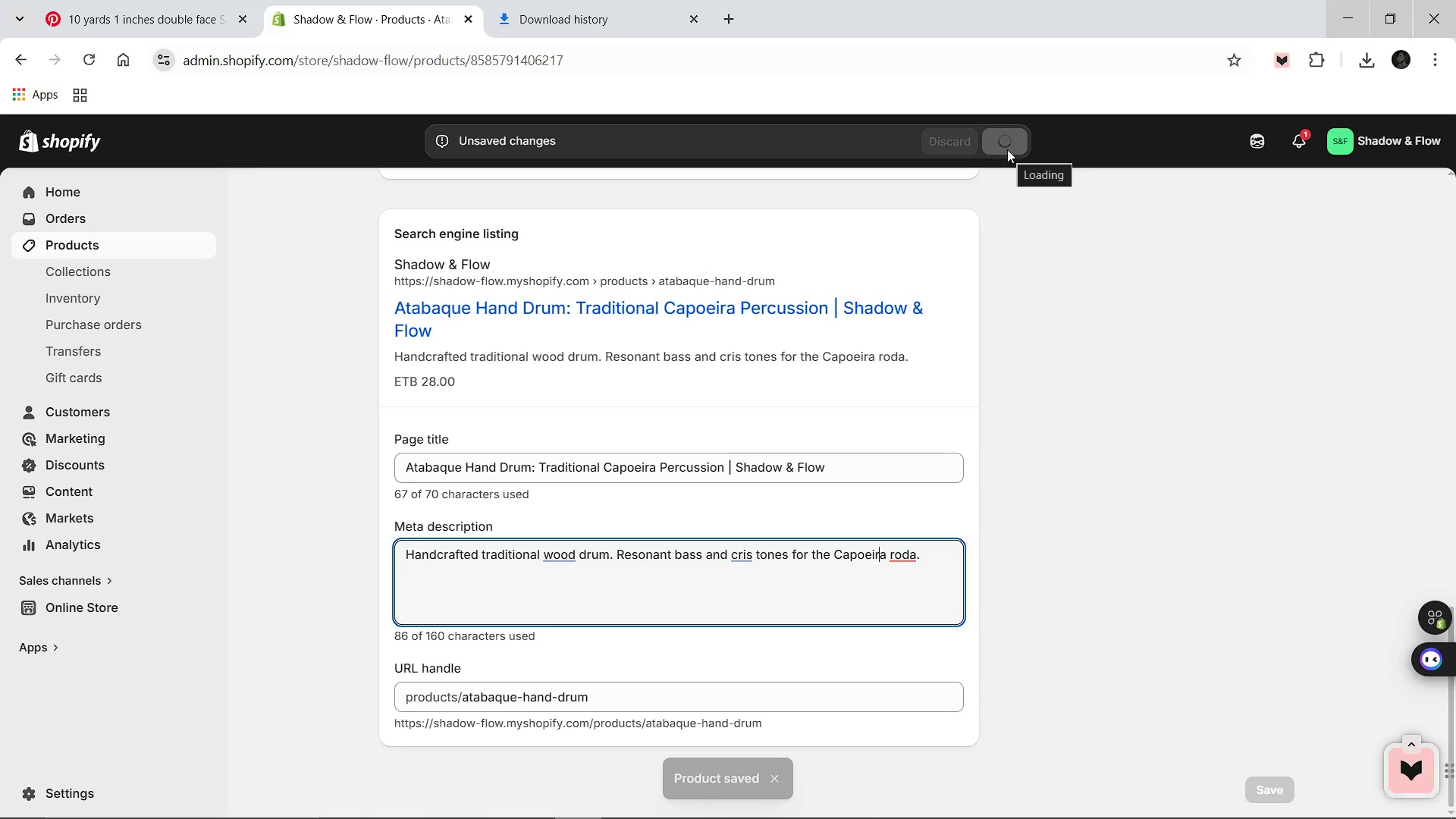 
wait(5.39)
 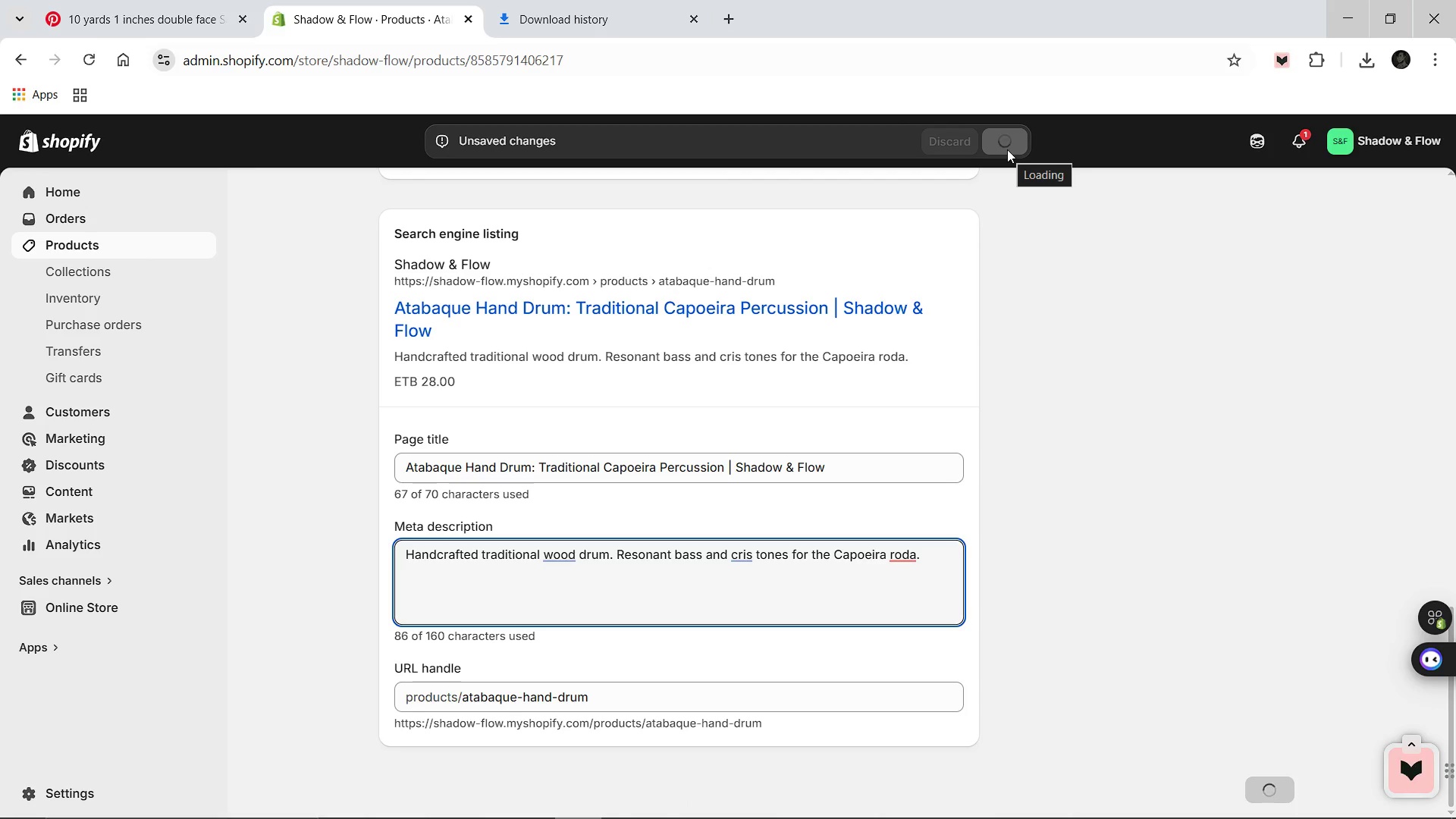 
mouse_move([764, 373])
 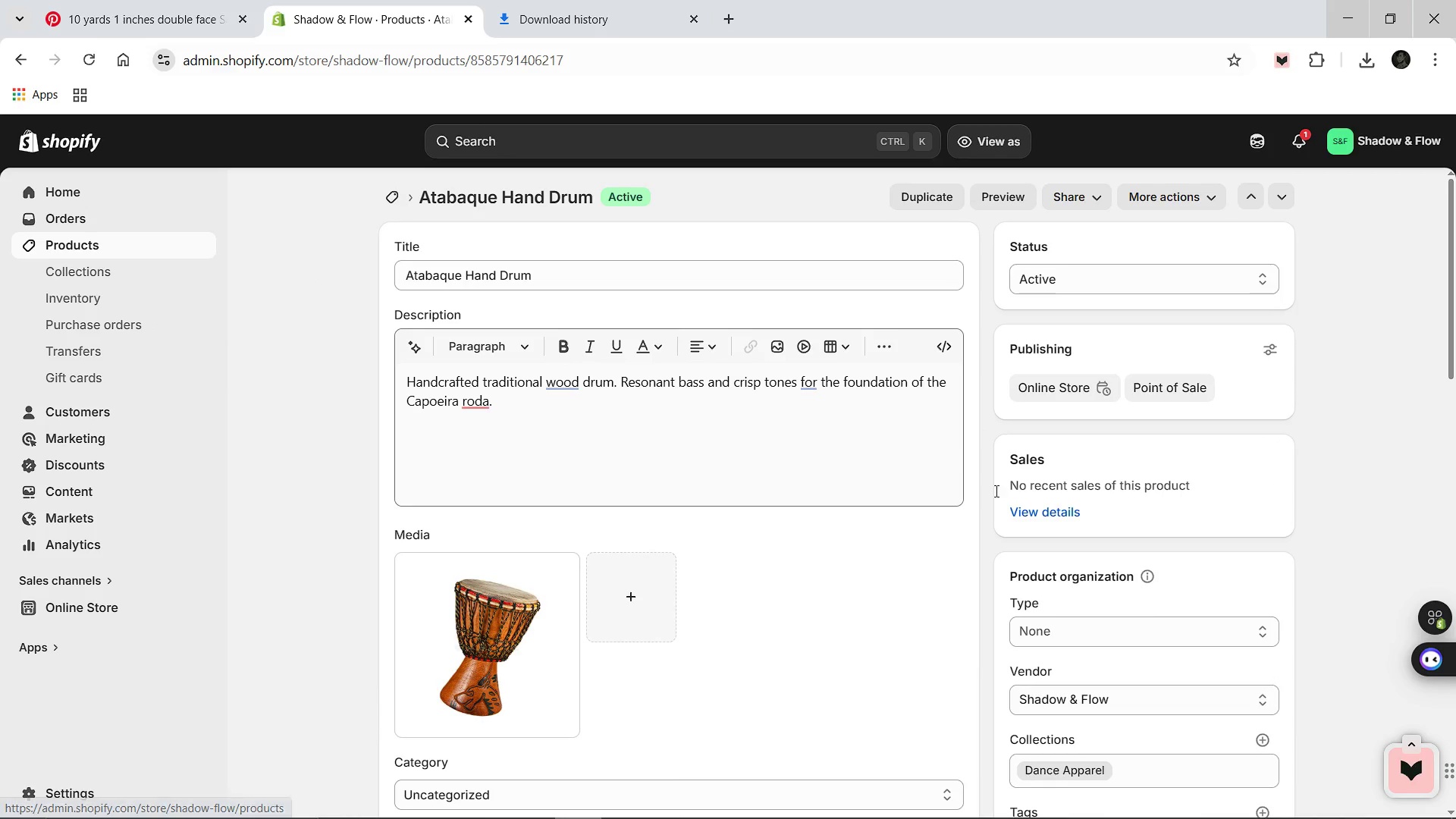 
wait(5.5)
 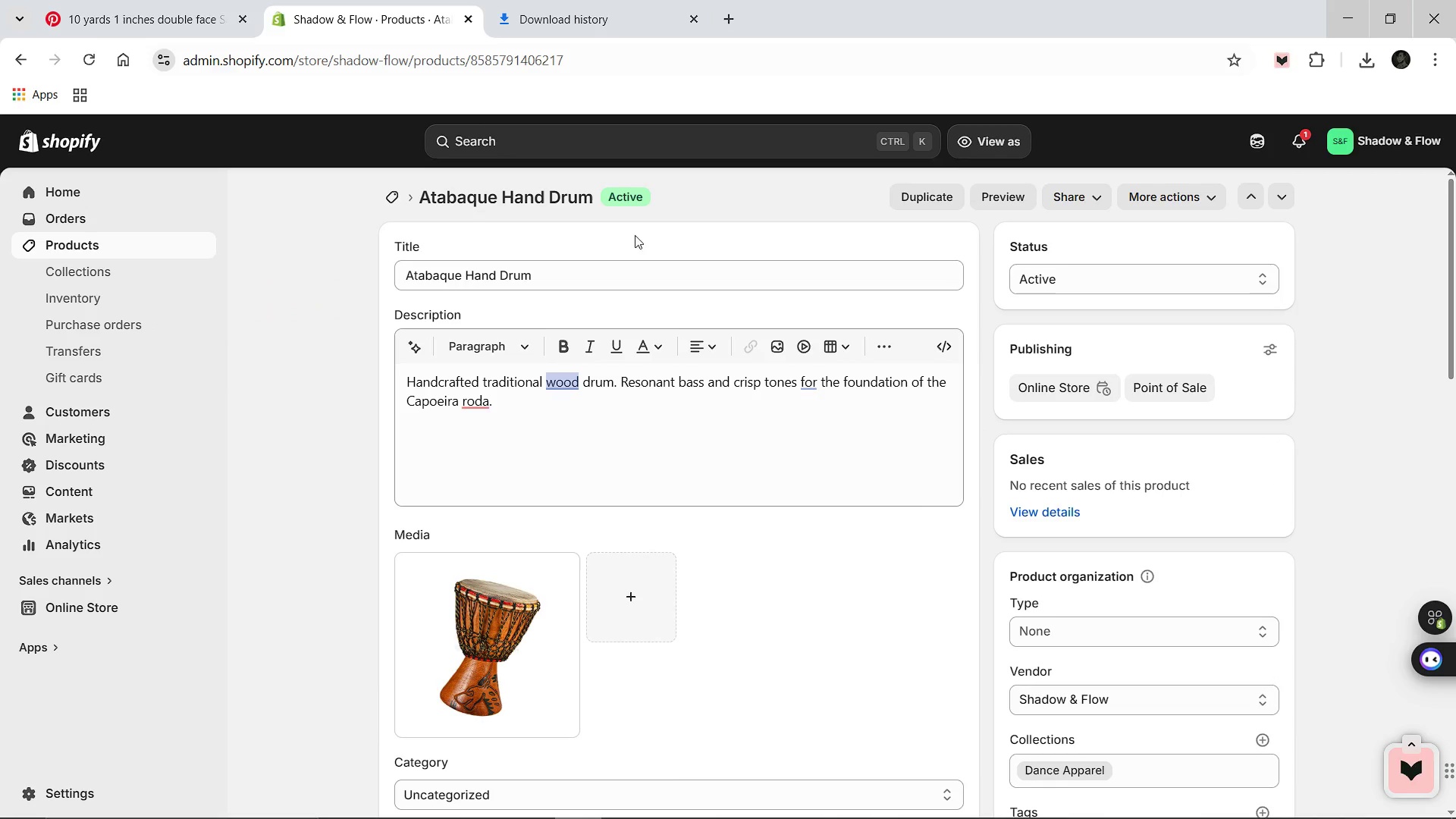 
left_click([1131, 629])
 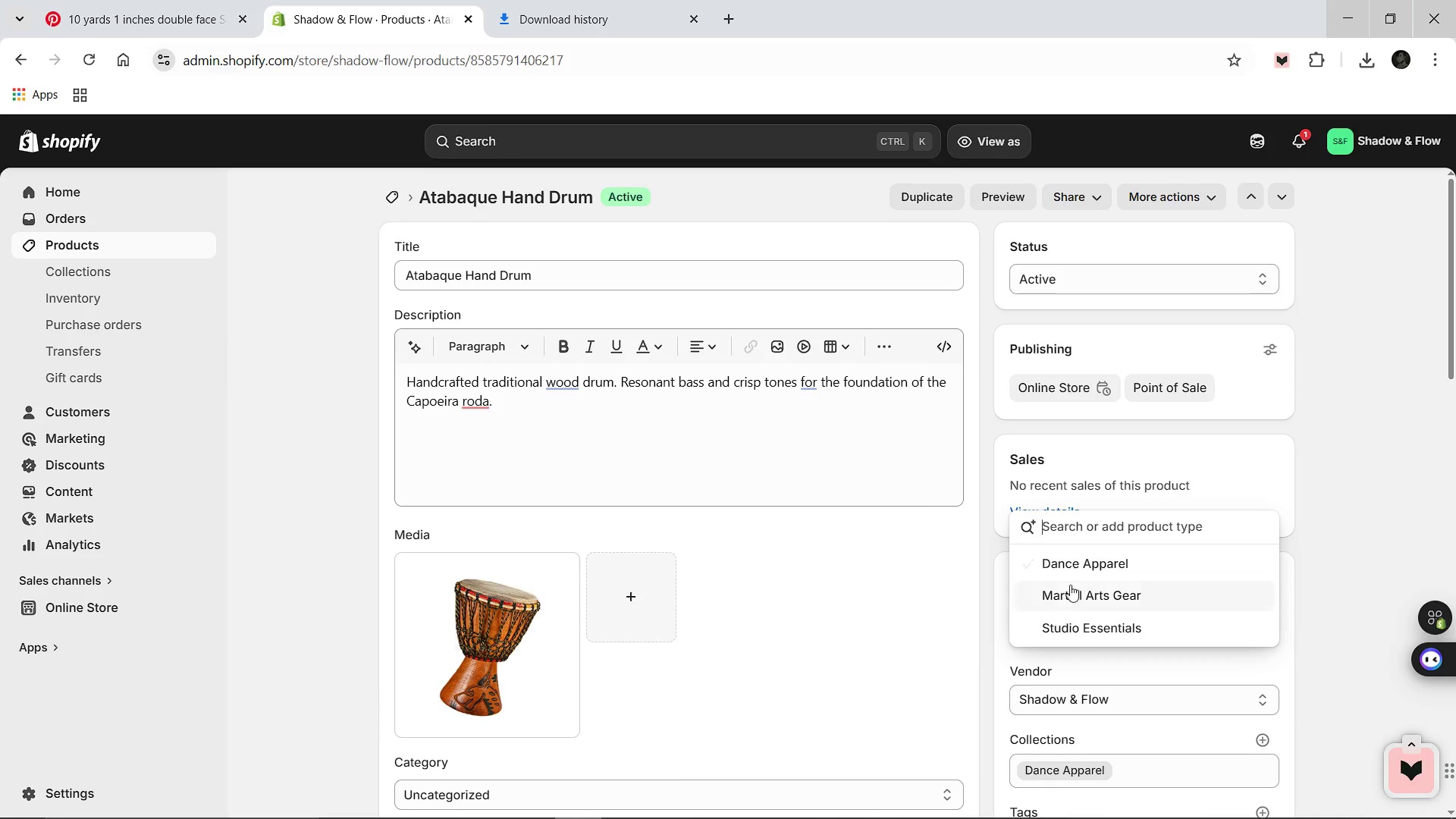 
left_click([1073, 598])
 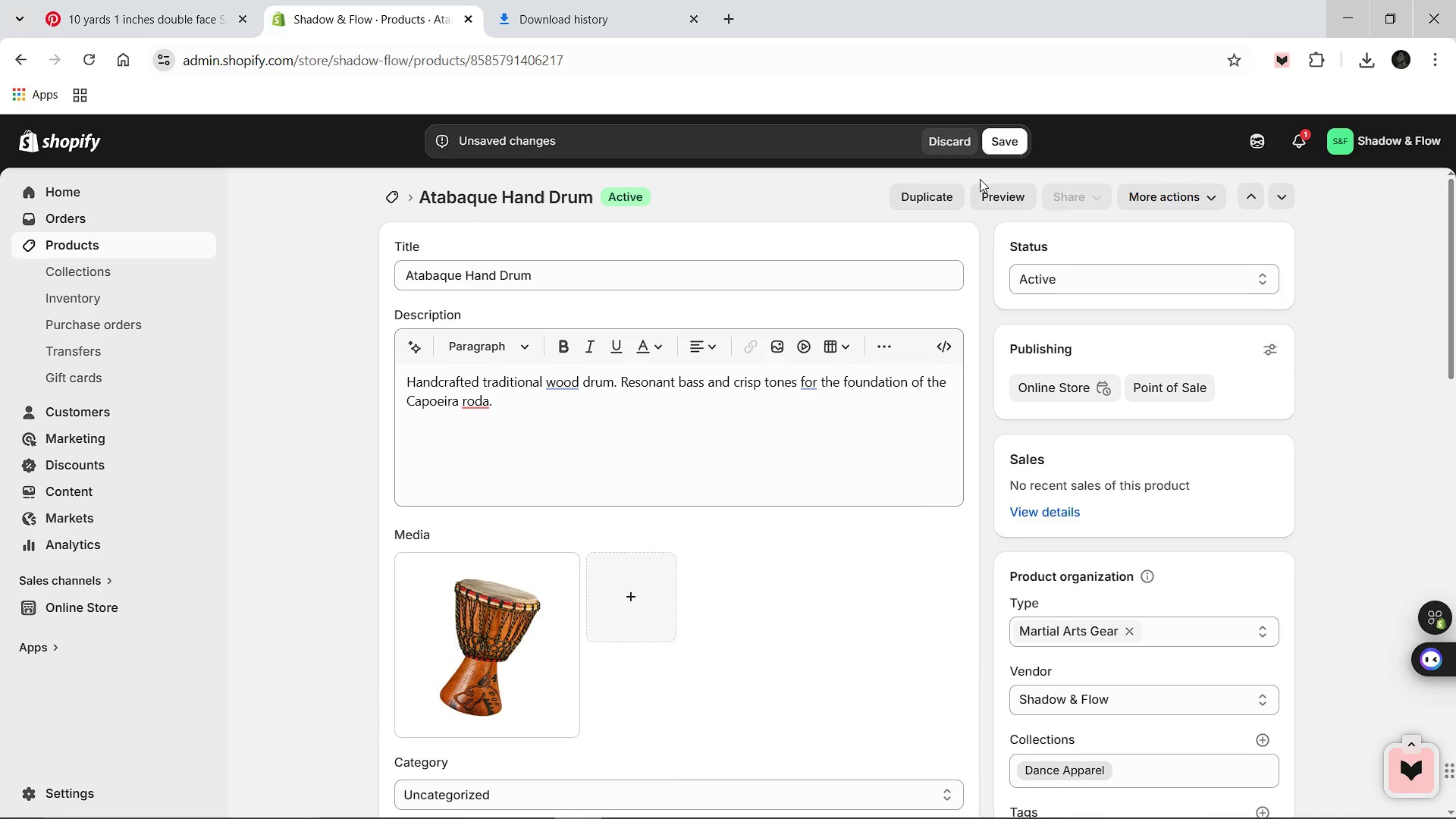 
left_click([997, 151])
 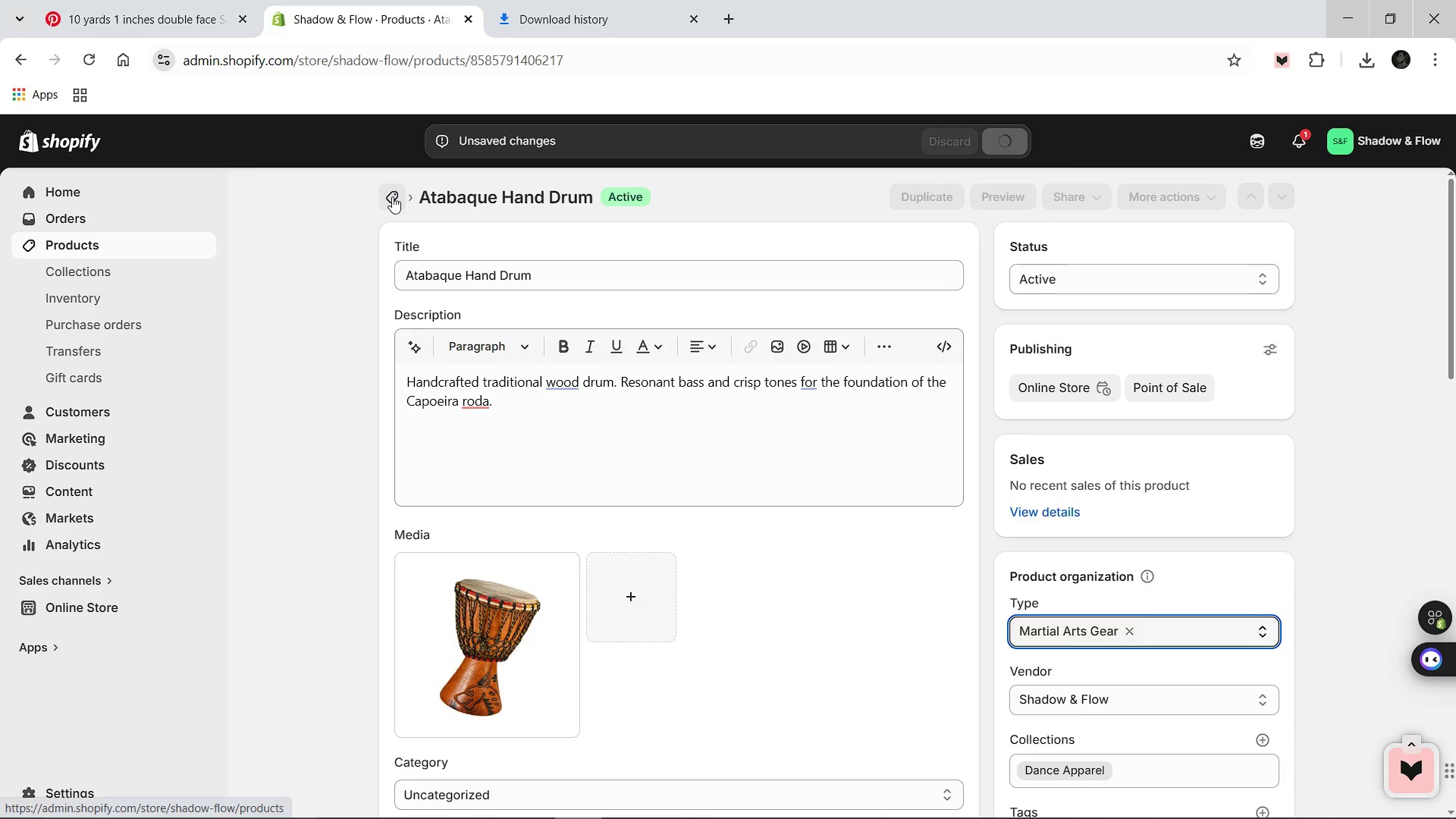 
wait(5.69)
 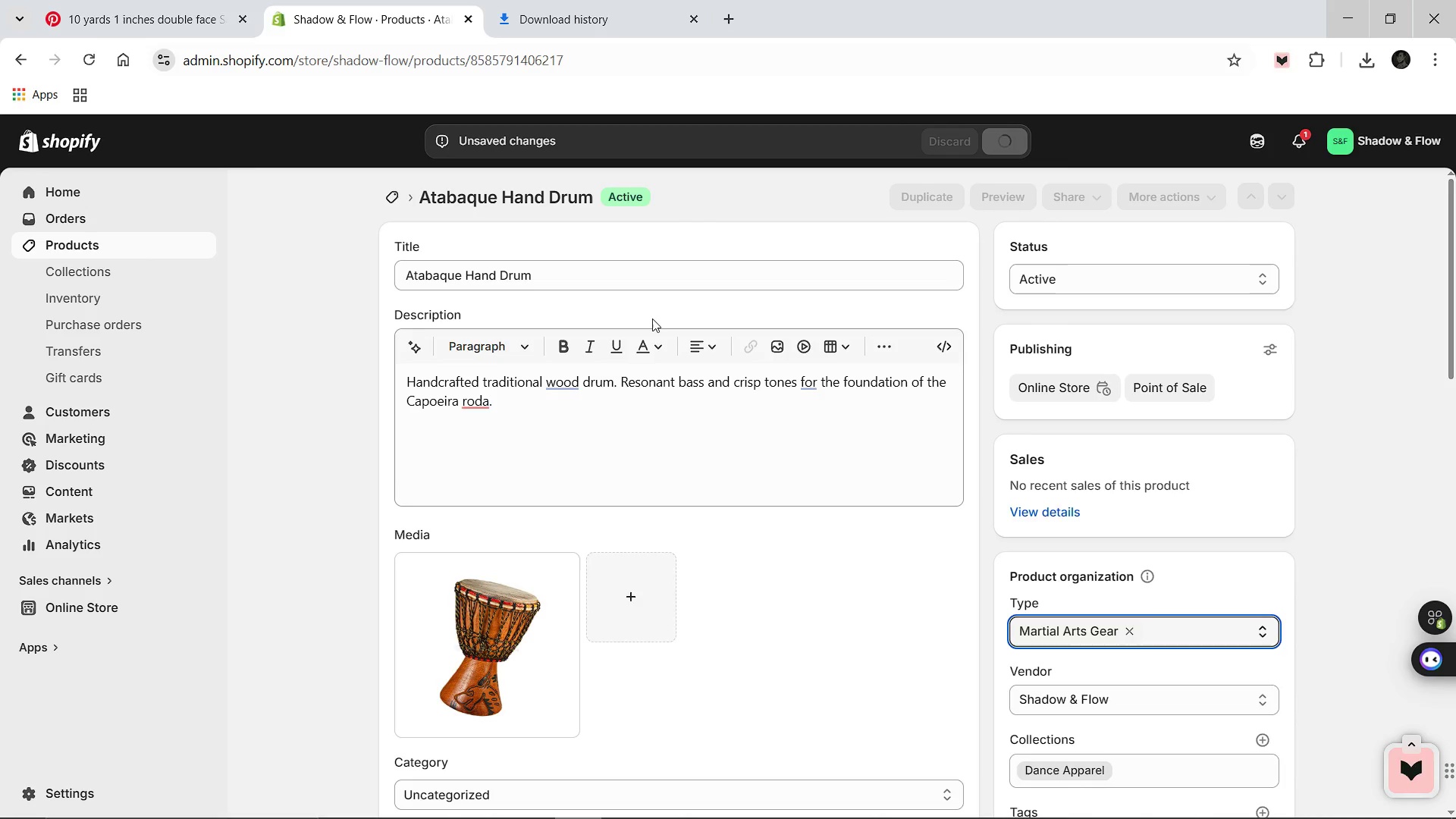 
left_click([392, 196])
 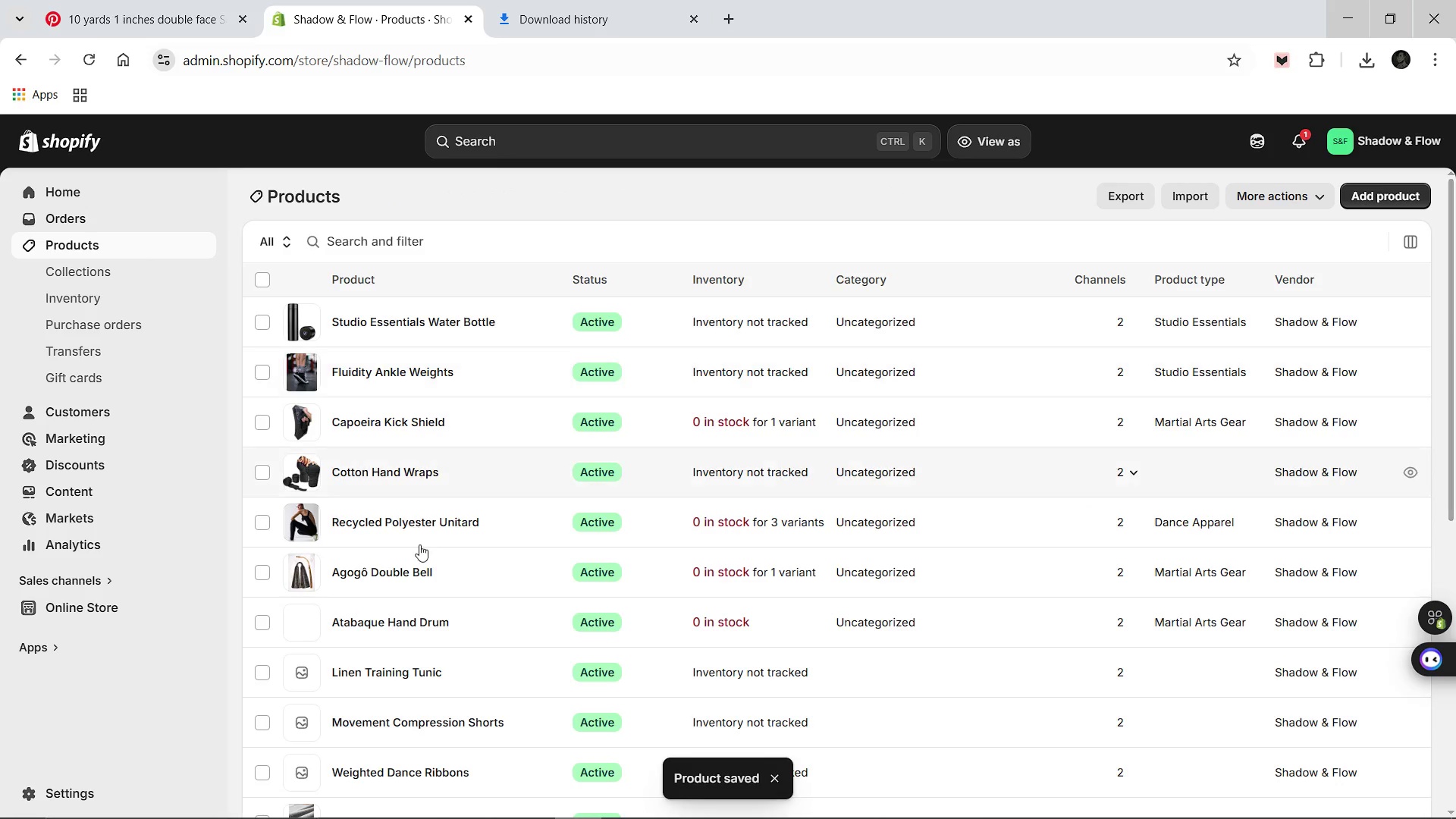 
left_click([378, 677])
 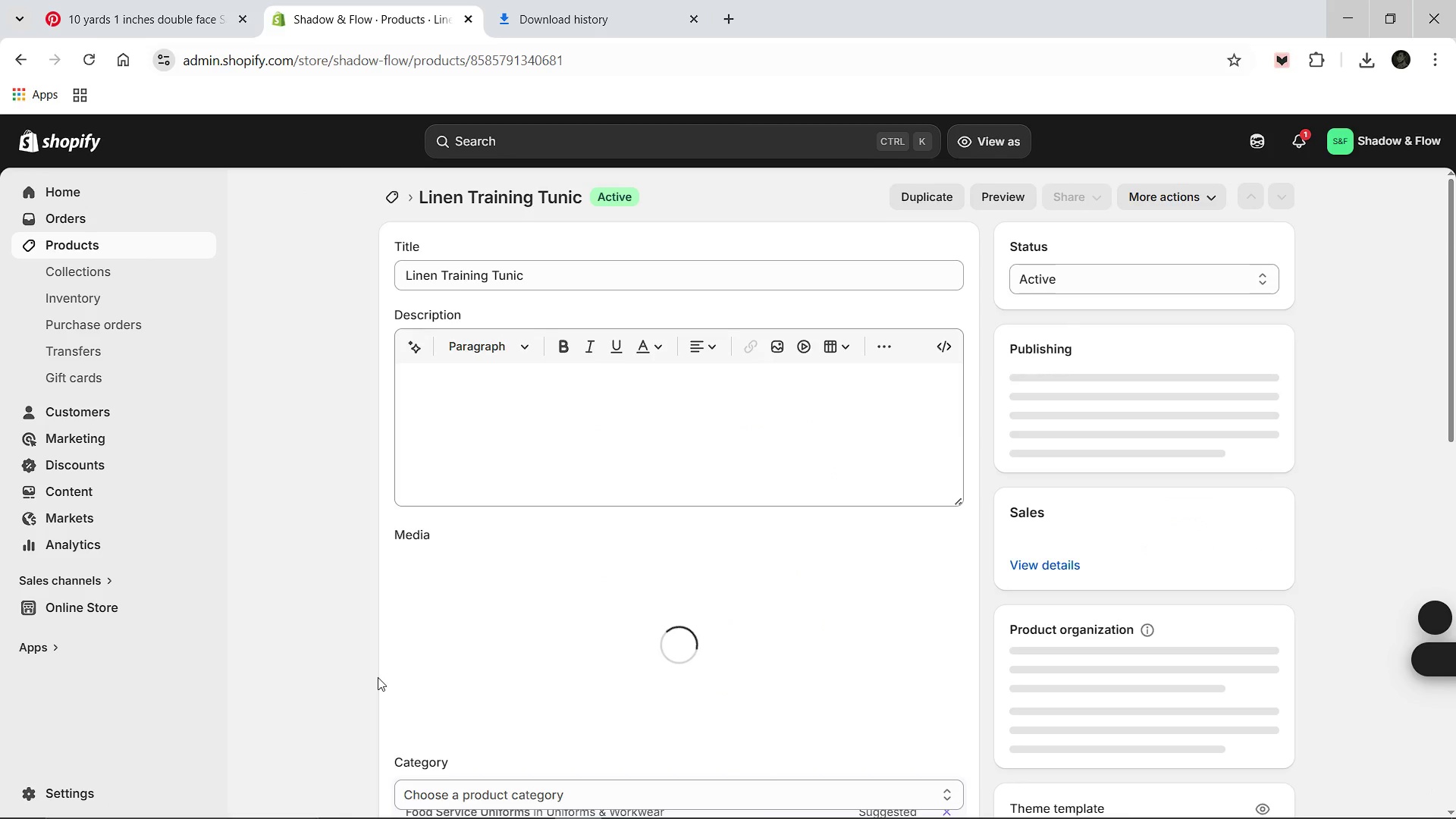 
mouse_move([541, 648])
 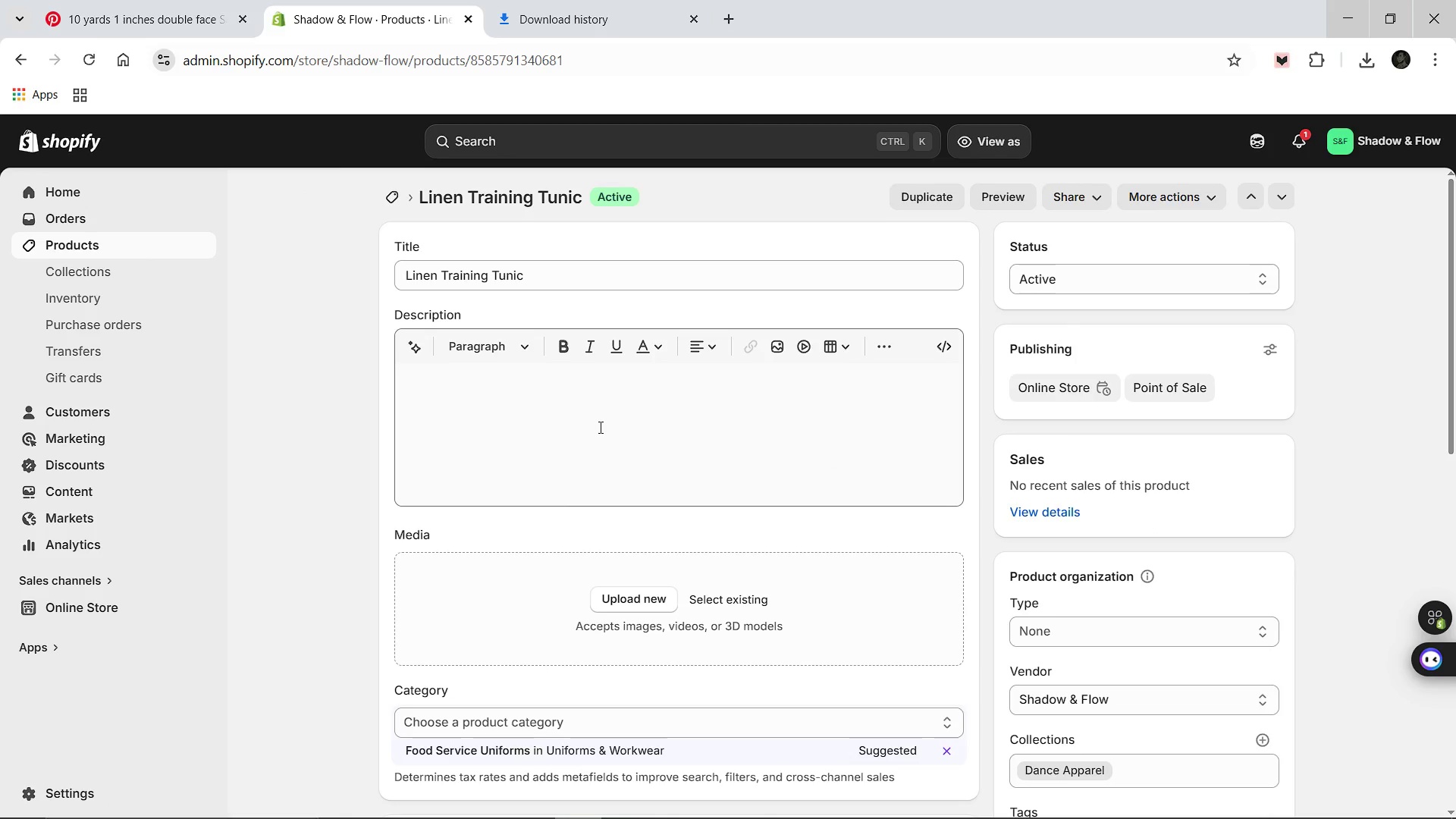 
left_click([585, 441])
 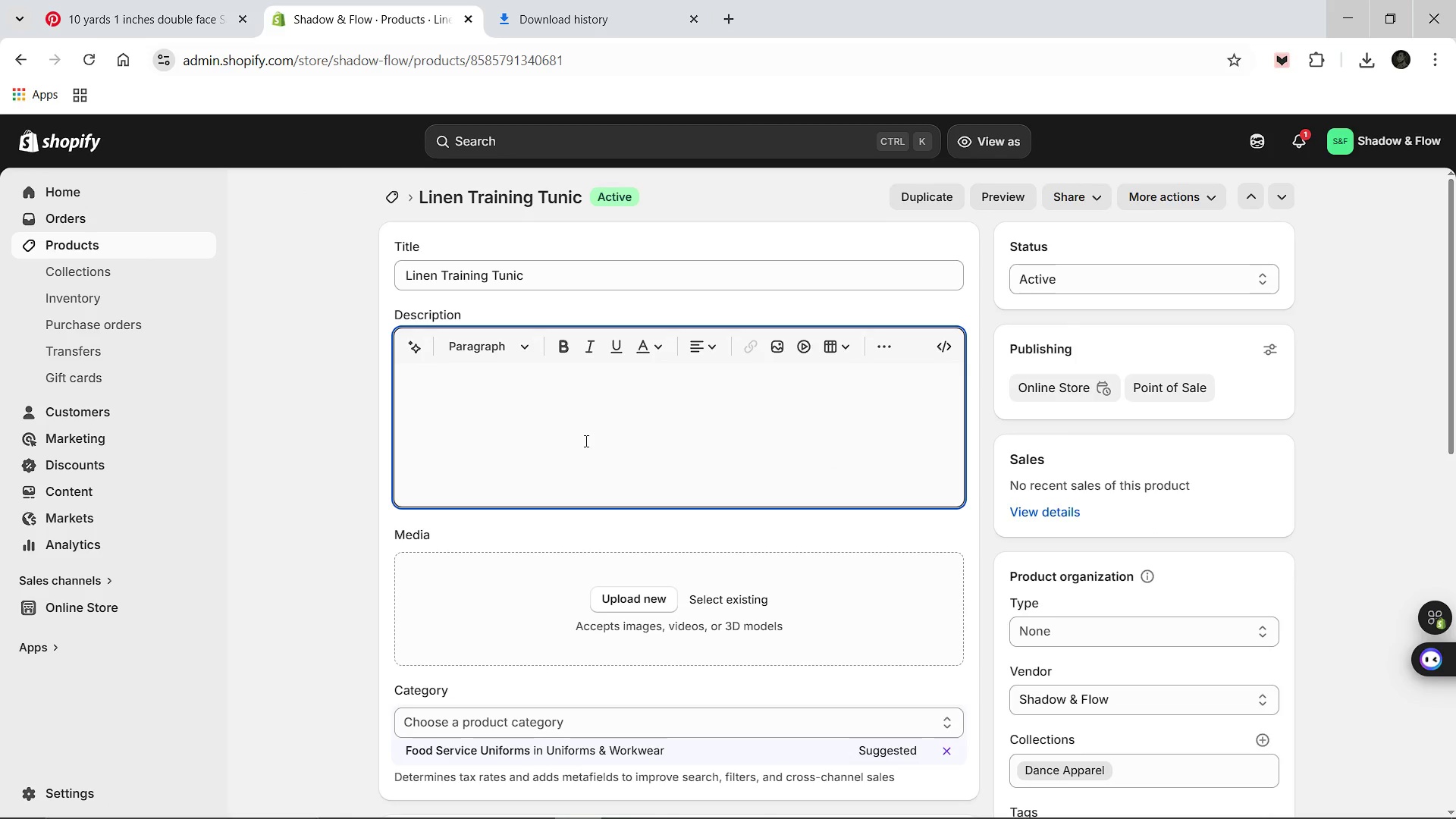 
type(Lightweight linen tunic for fluid movement. Breathable natural fabric for traditt)
key(Backspace)
type(ional a)
key(Backspace)
type( )
key(Backspace)
type(martial arts training seass)
key(Backspace)
key(Backspace)
key(Backspace)
type(ssions.)
 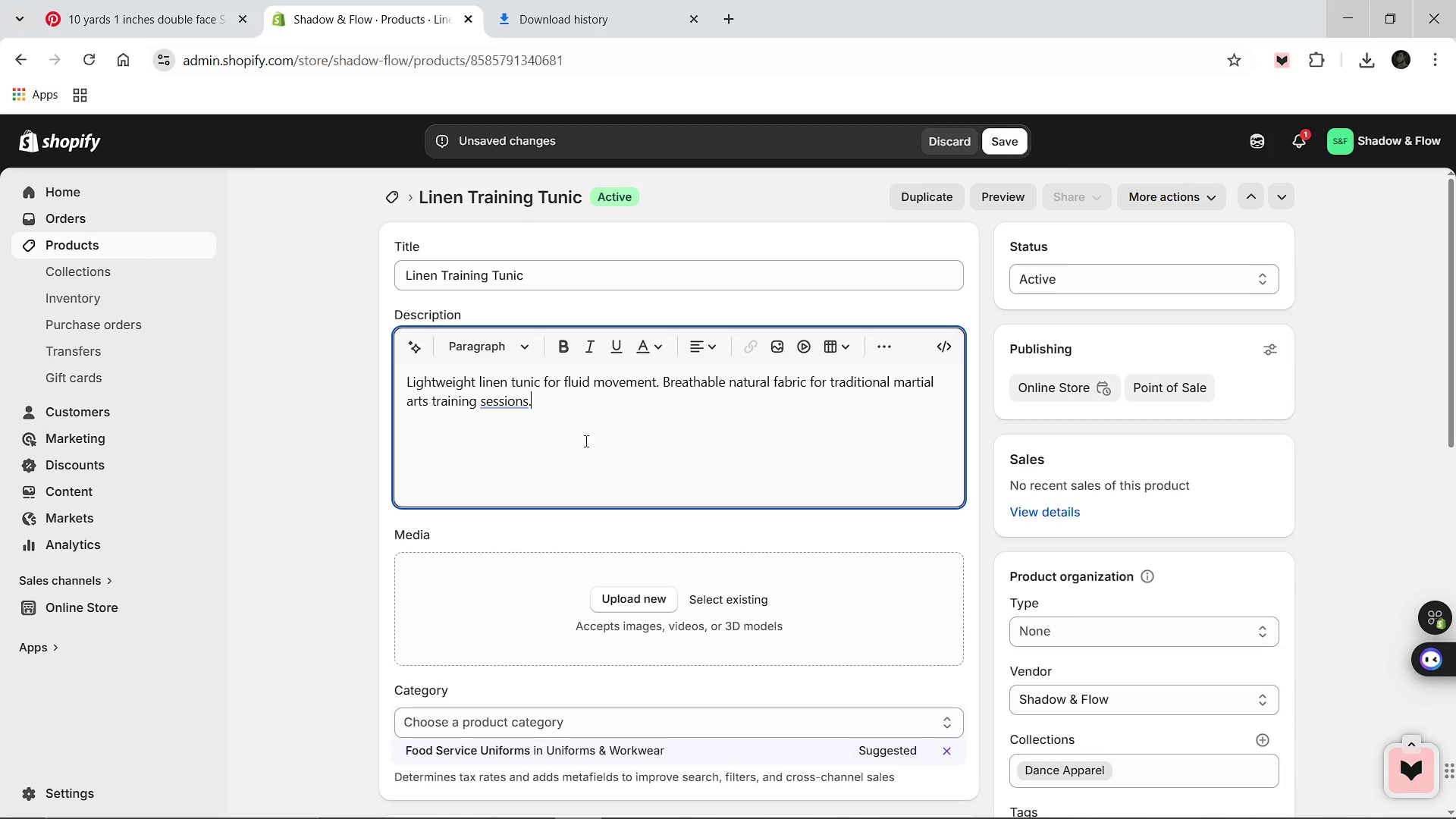 
wait(21.78)
 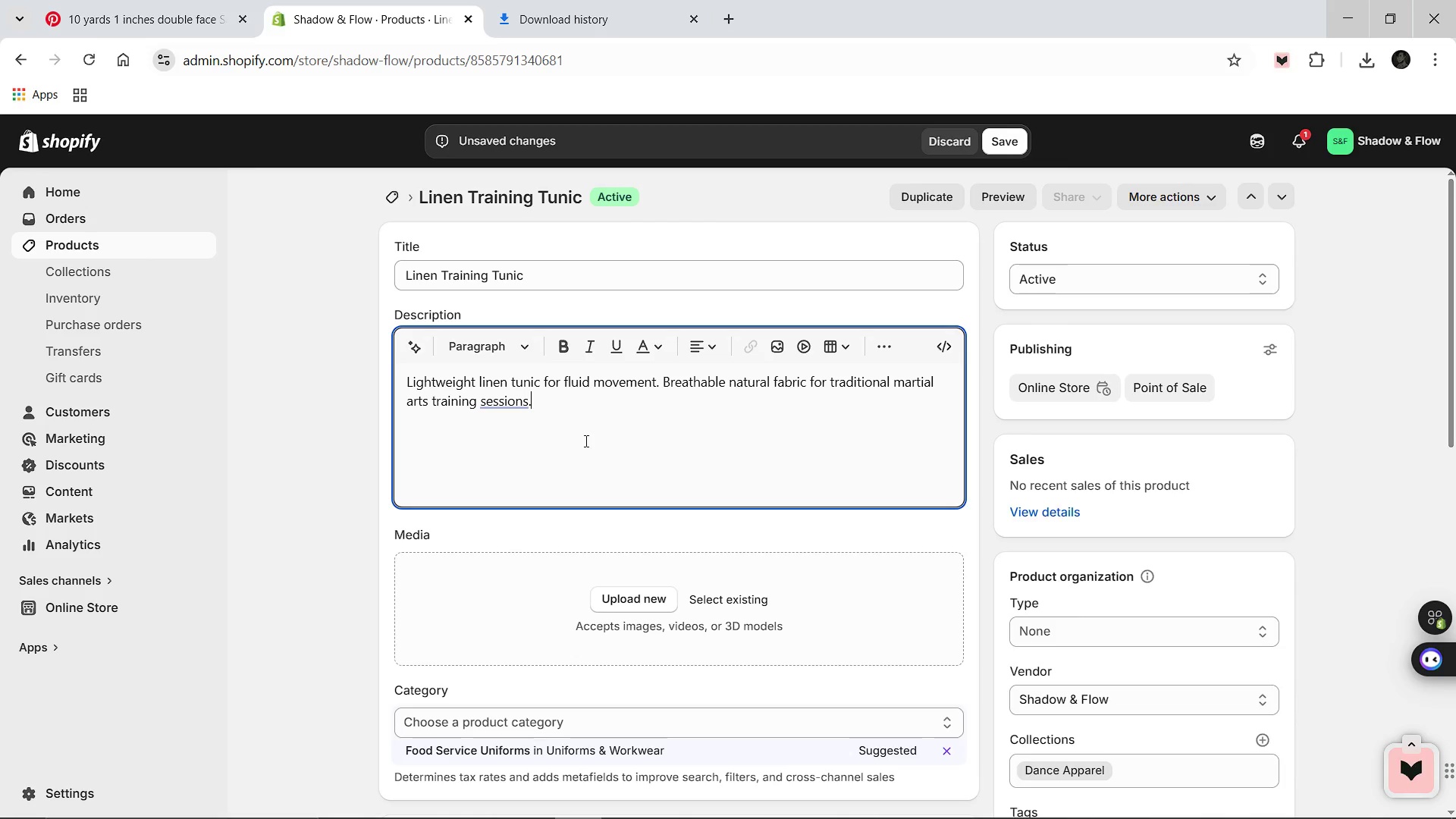 
left_click([580, 0])
 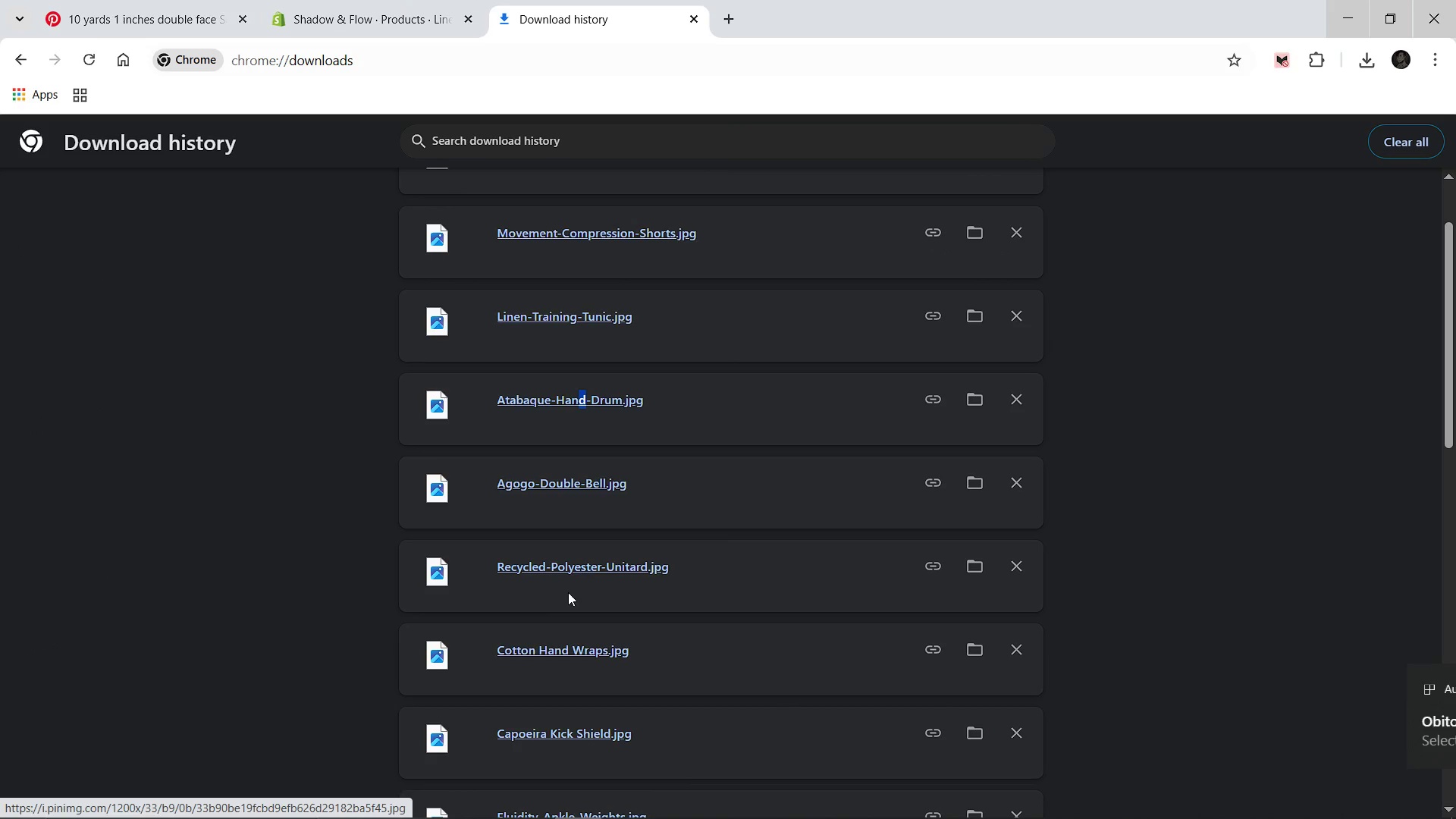 
wait(7.16)
 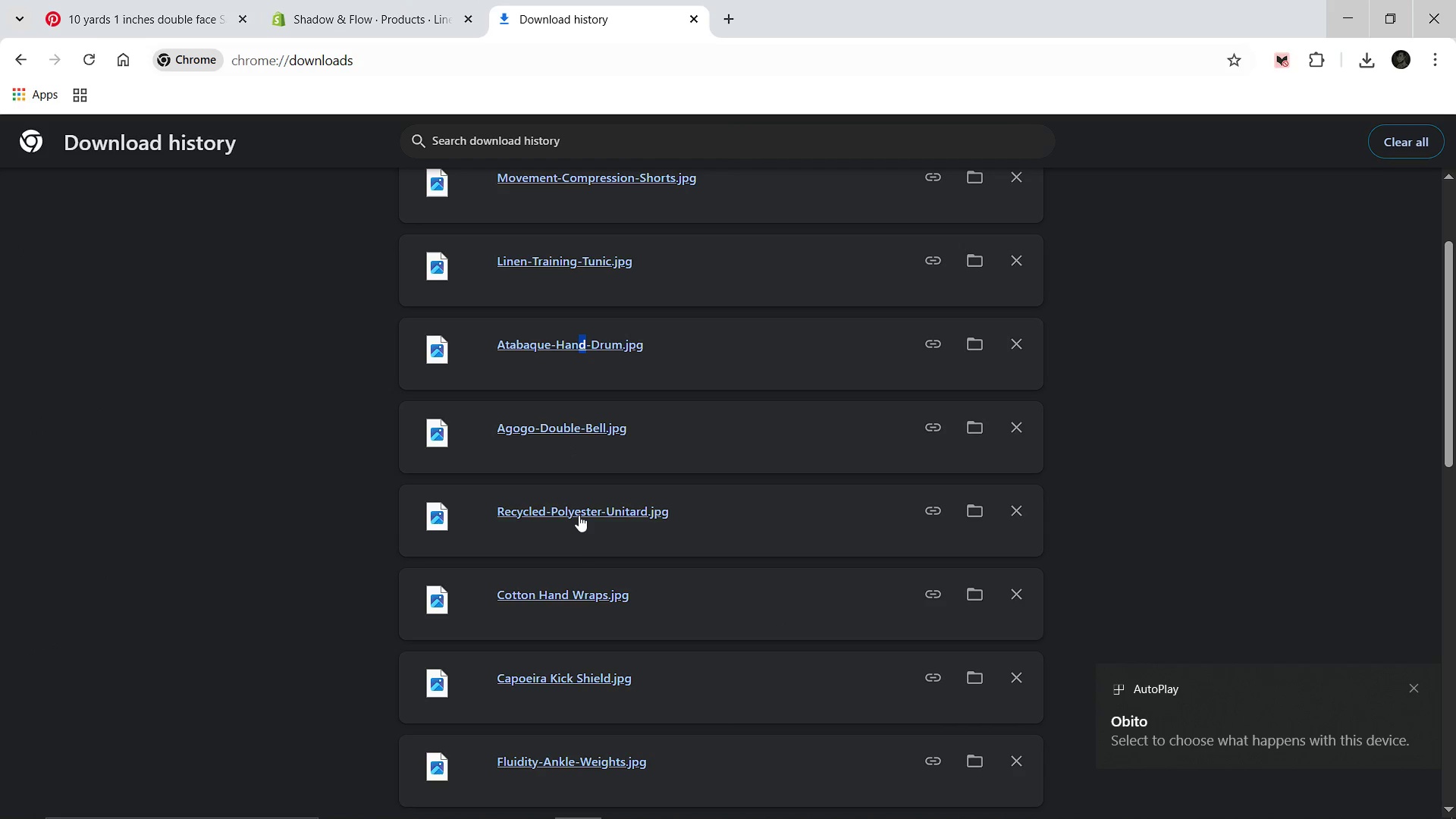 
left_click_drag(start_coordinate=[616, 376], to_coordinate=[610, 582])
 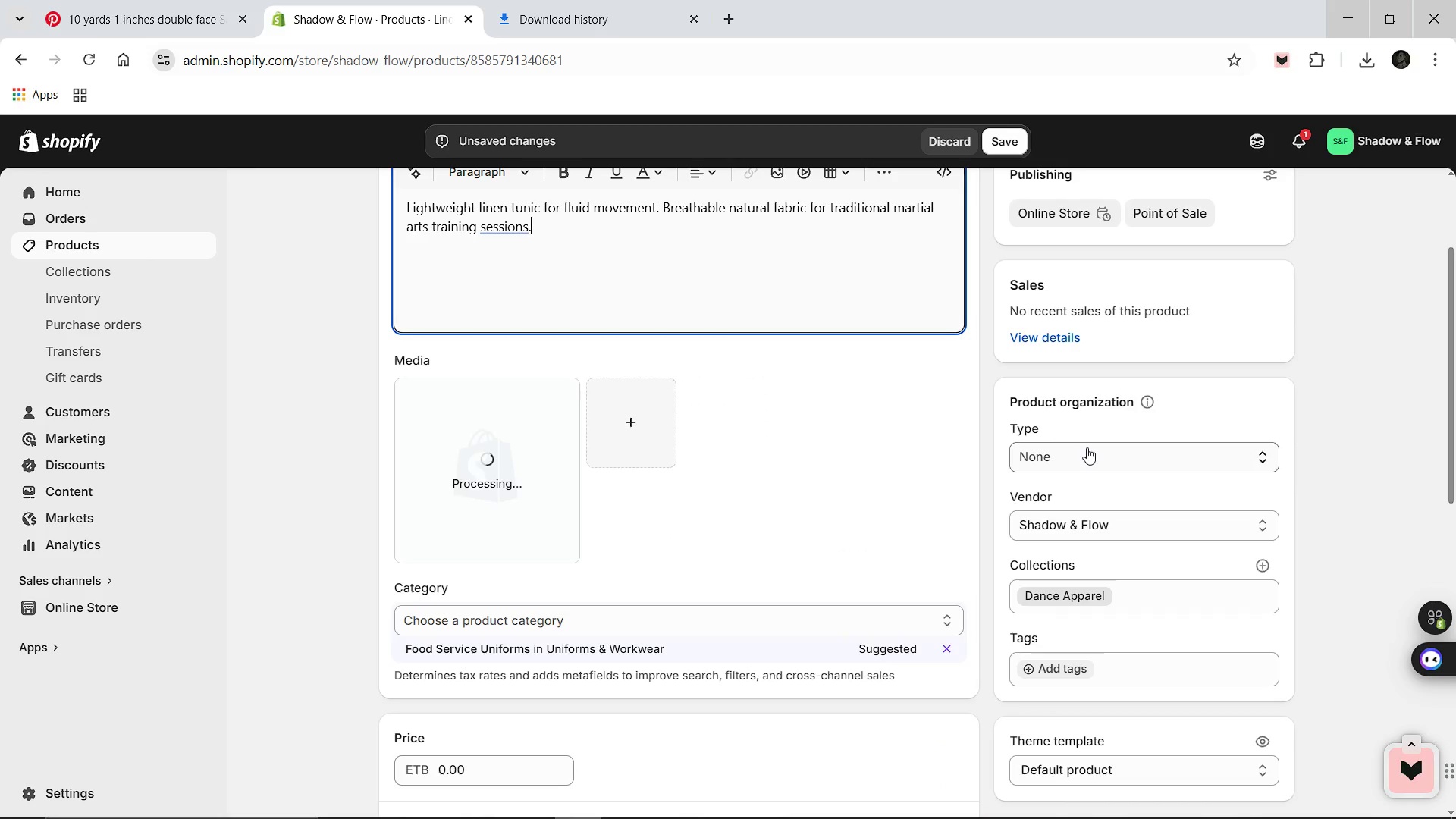 
wait(13.08)
 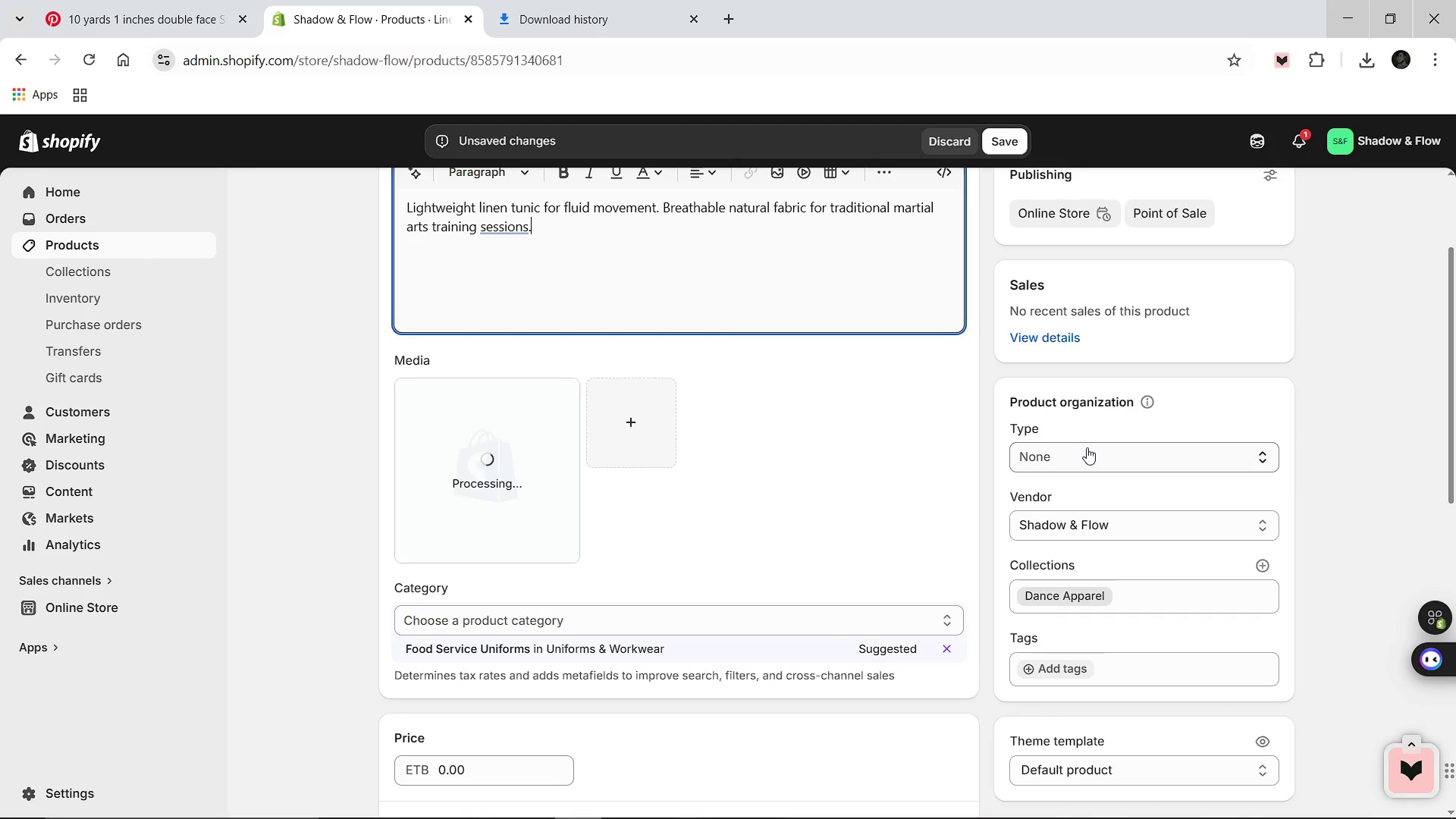 
left_click([1087, 447])
 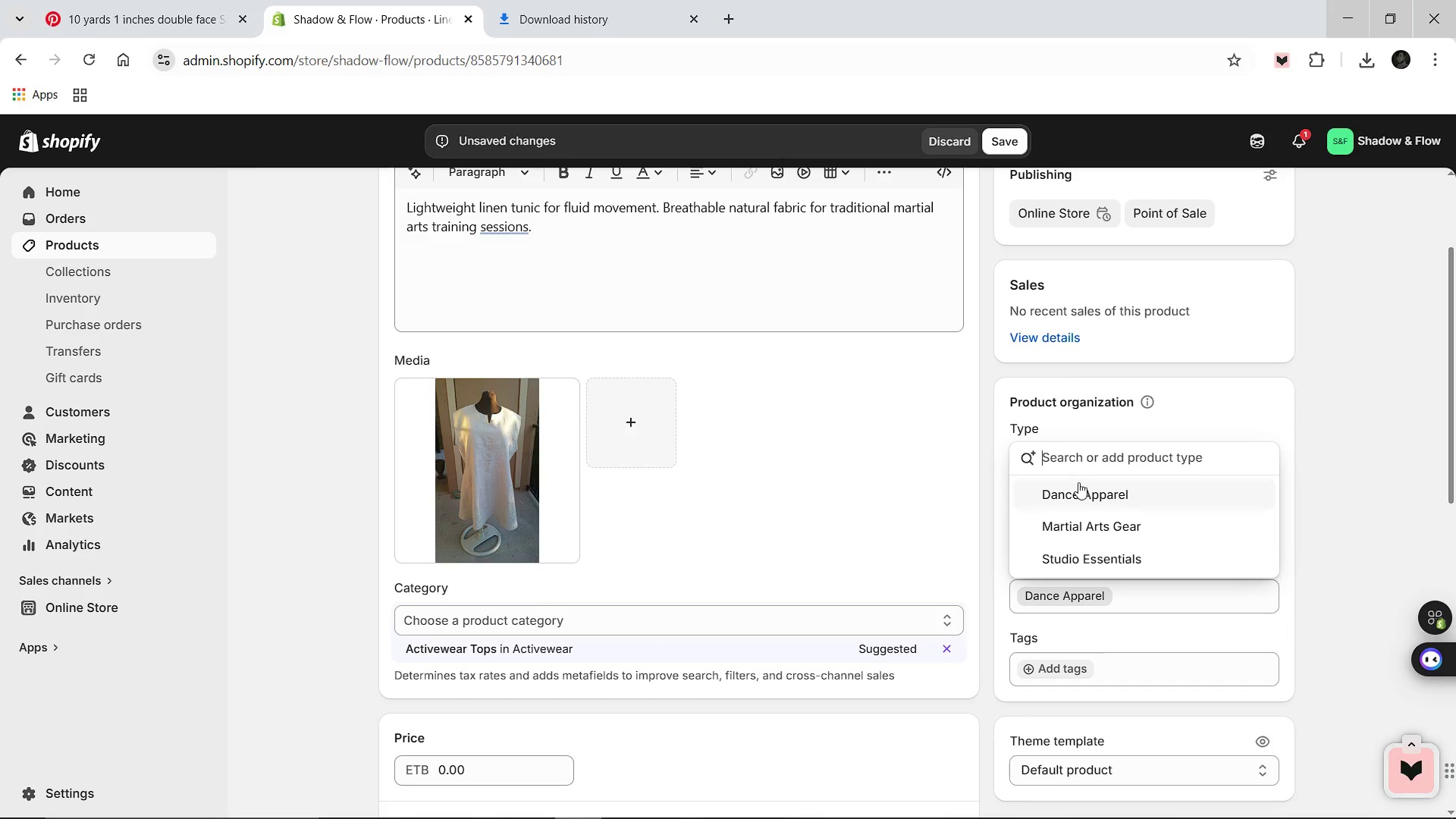 
left_click([1077, 491])
 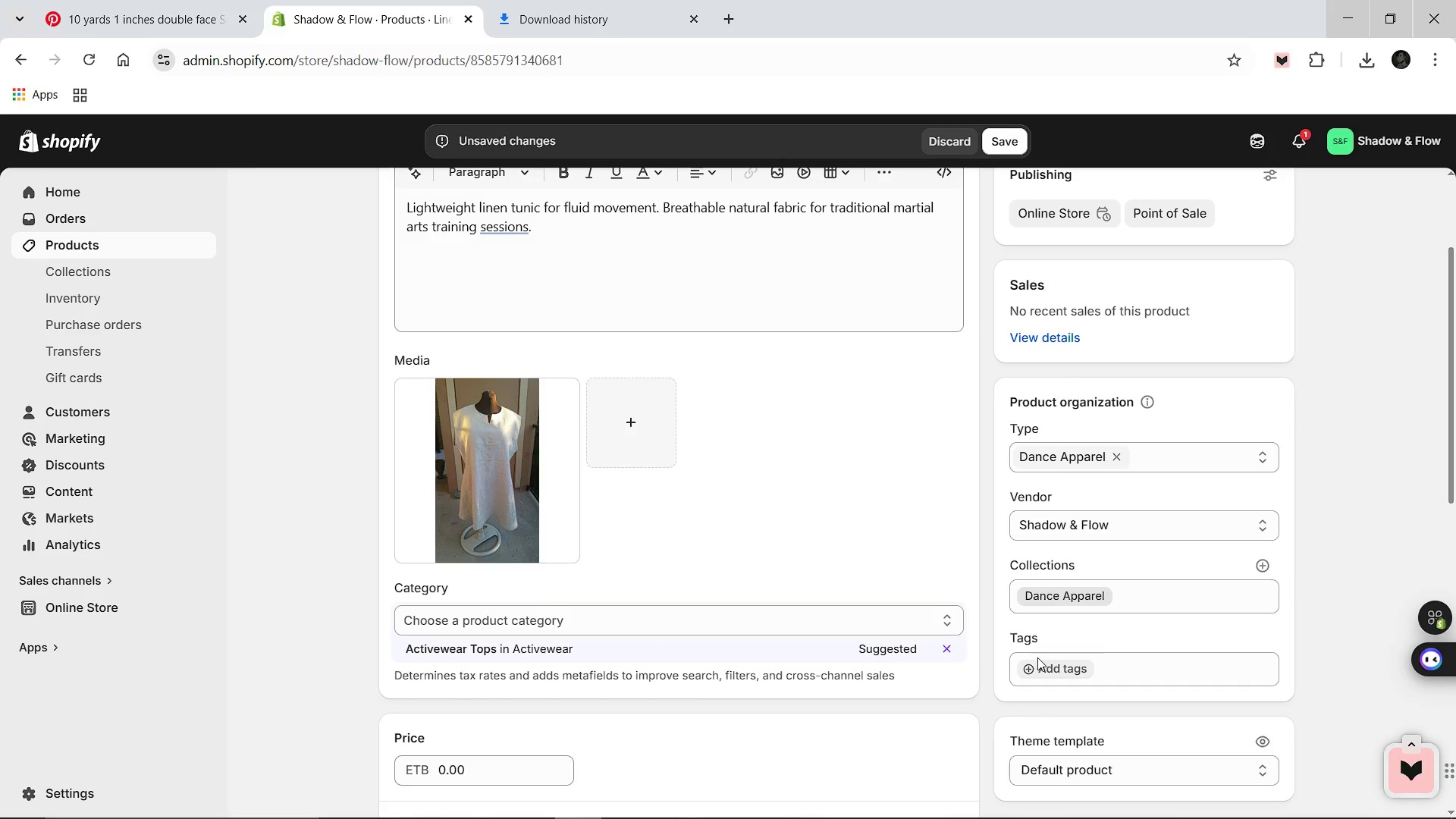 
left_click([1037, 657])
 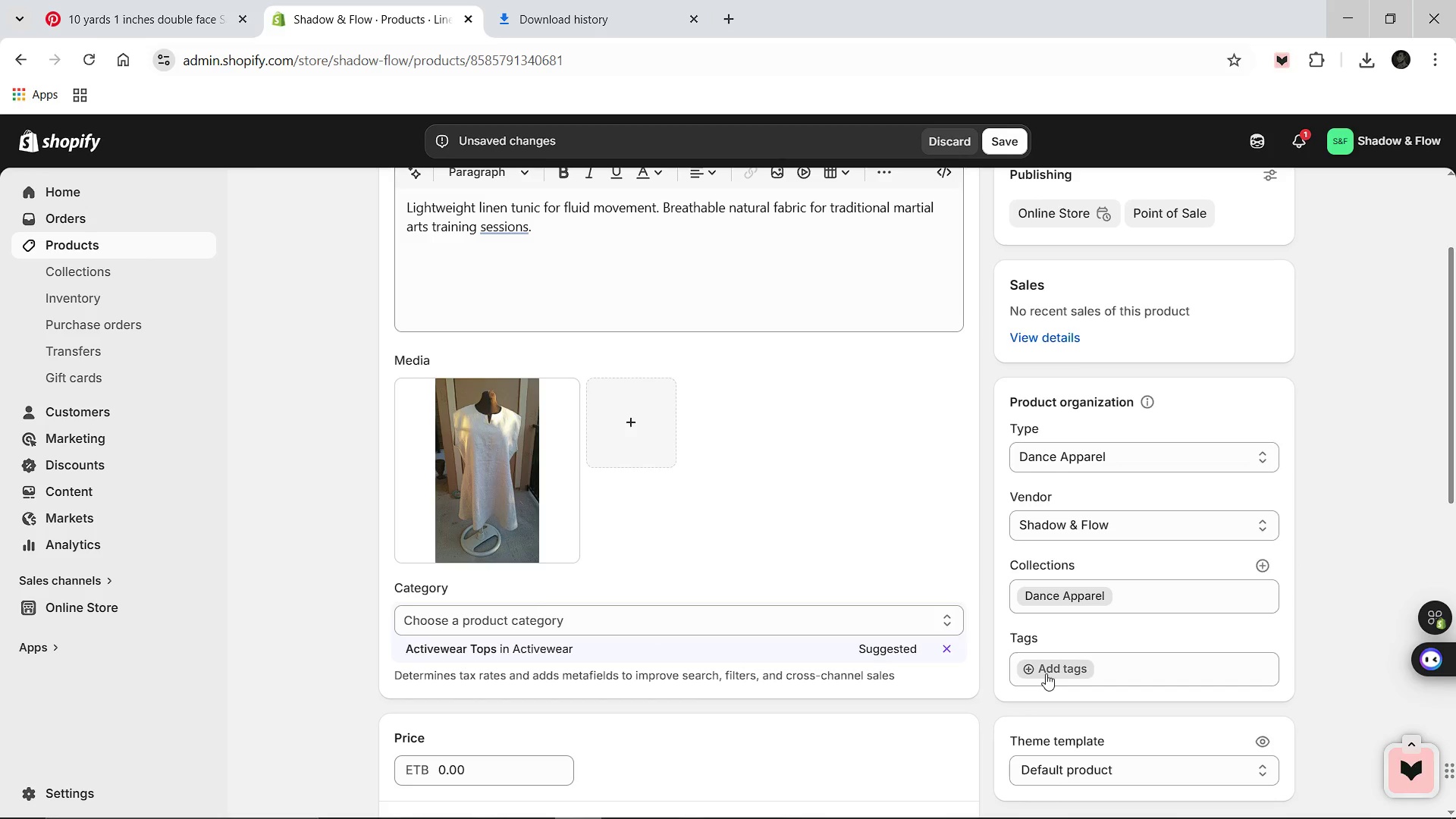 
left_click([1046, 673])
 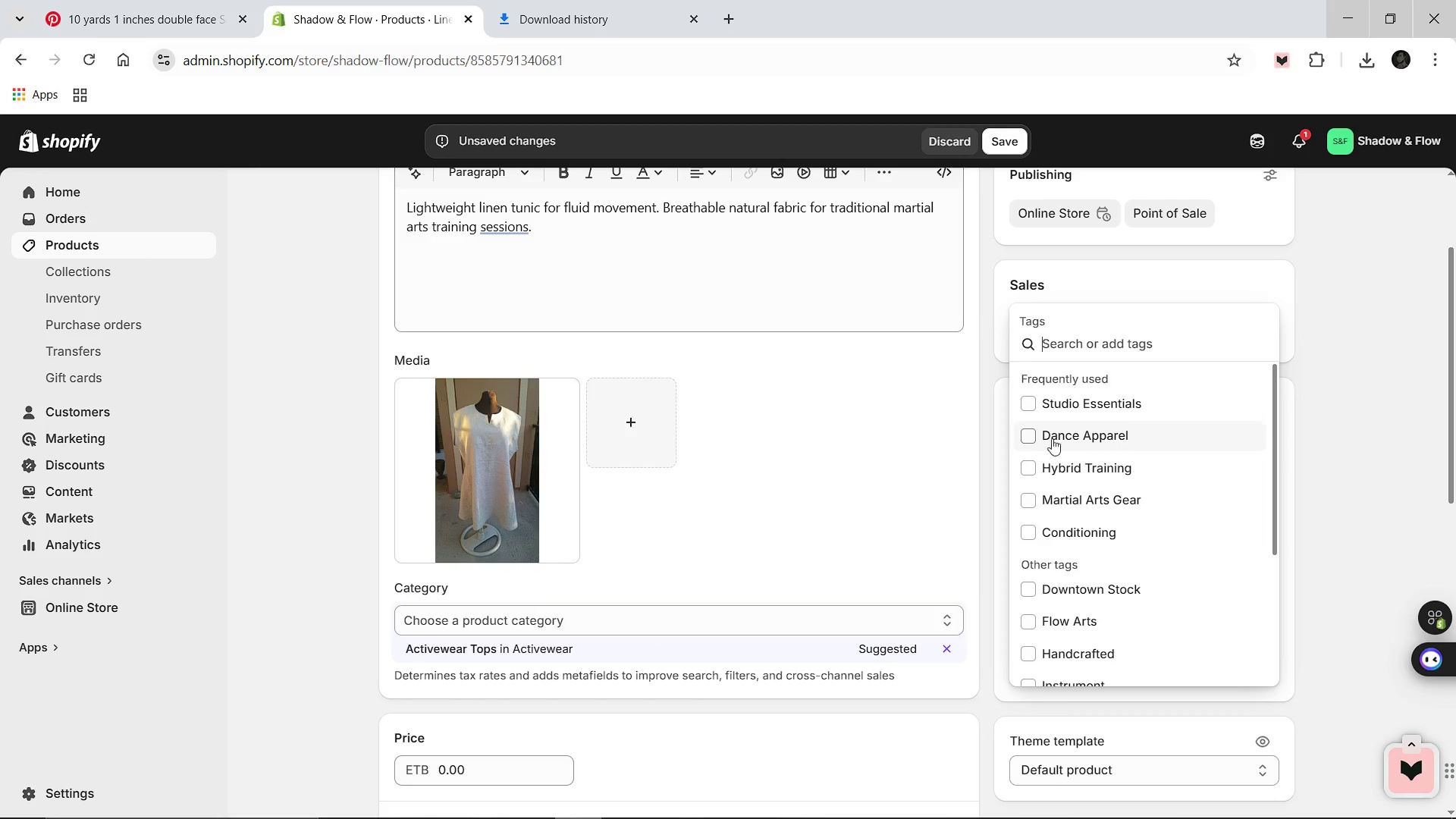 
left_click([1021, 438])
 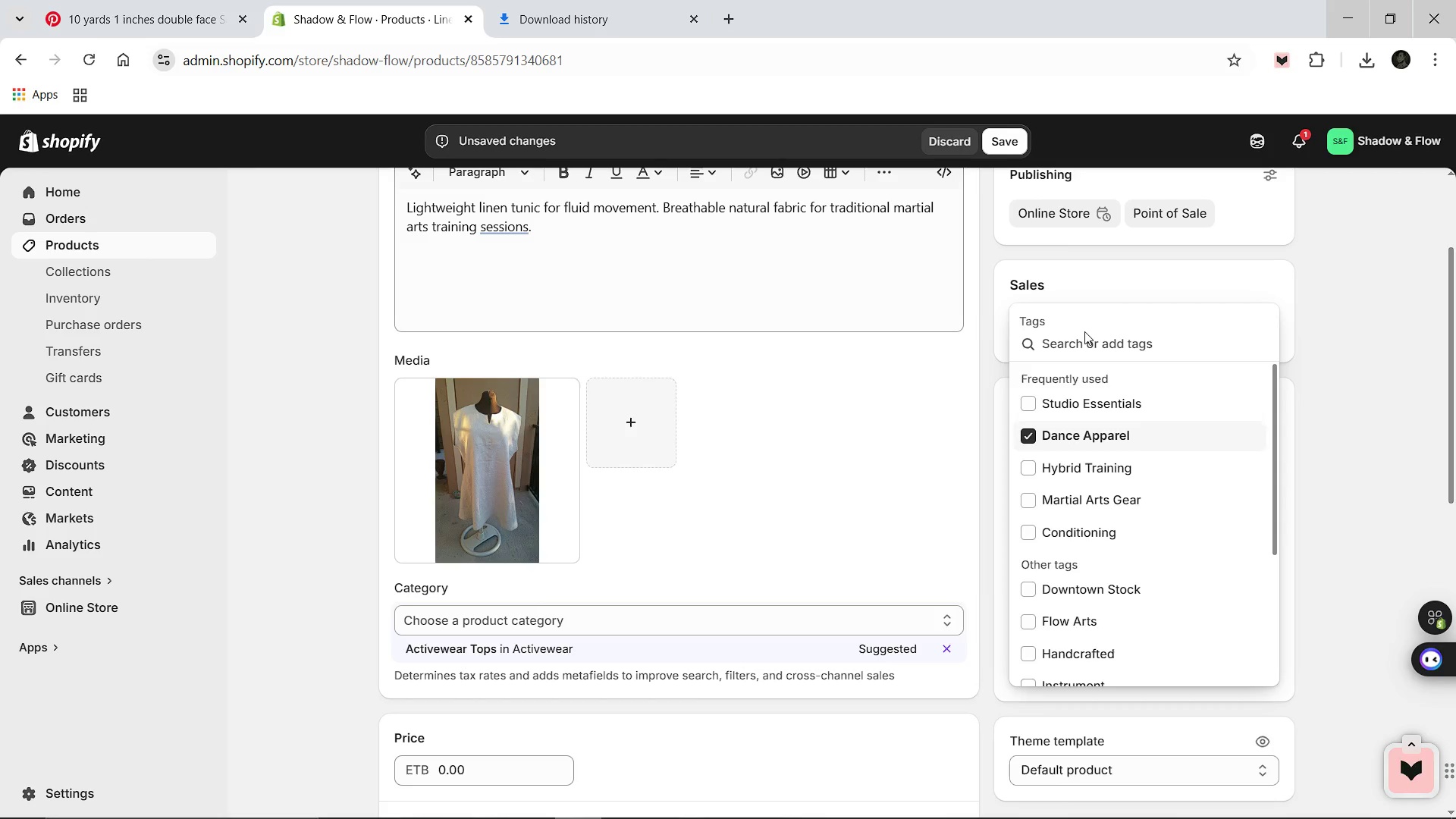 
left_click([1083, 344])
 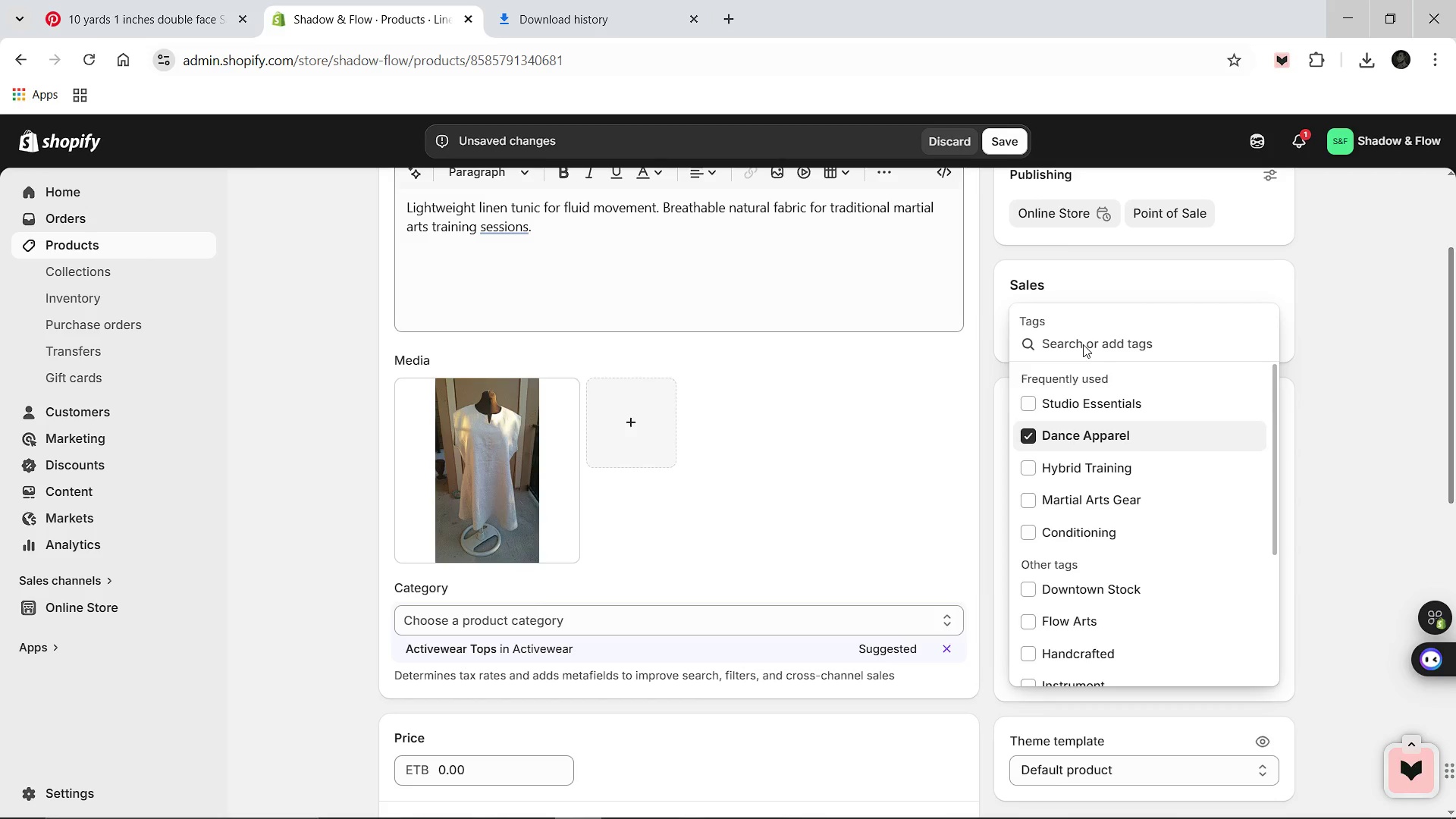 
type(tr)
 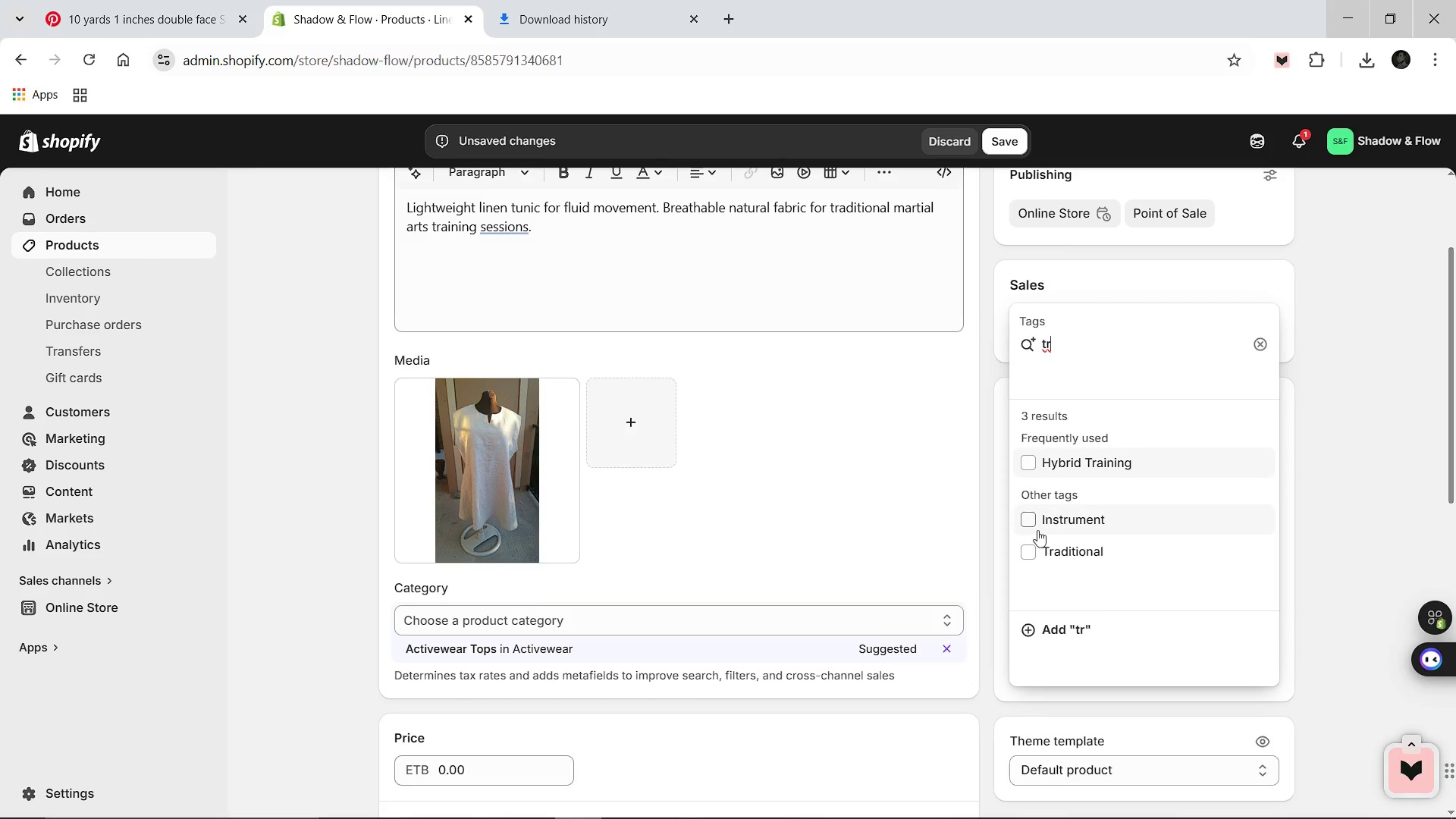 
left_click([1032, 547])
 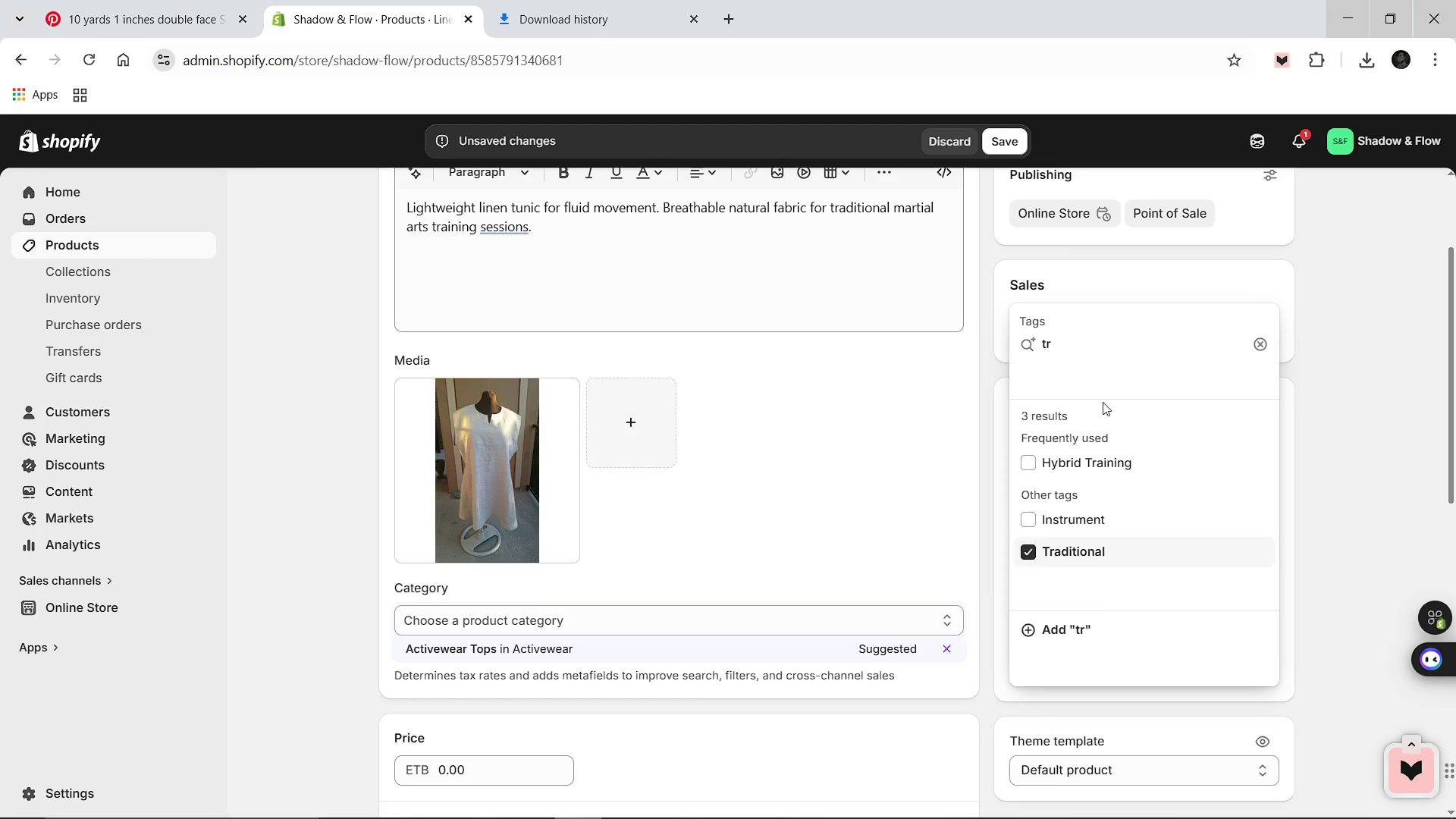 
left_click([1106, 343])
 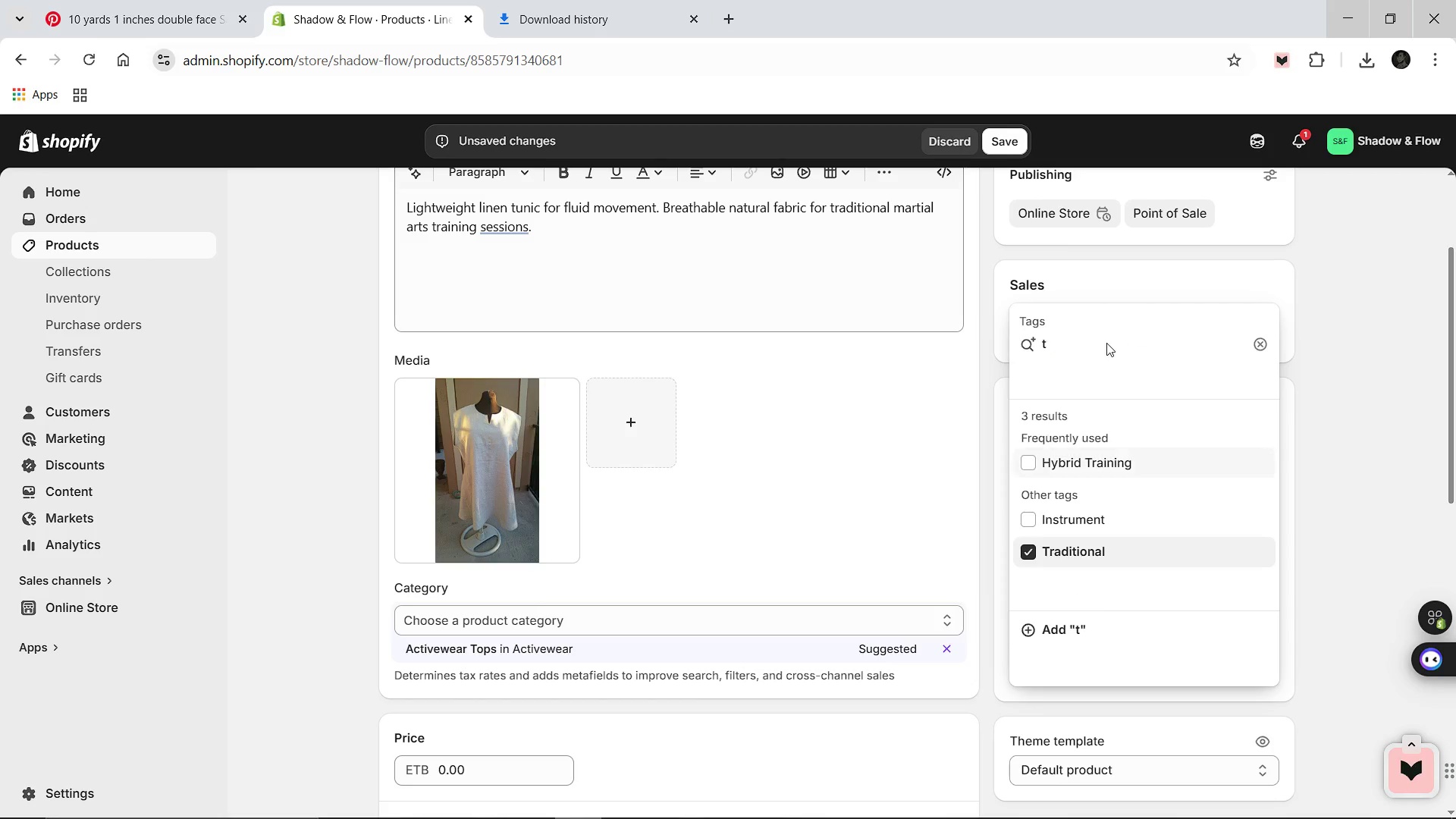 
key(Backspace)
key(Backspace)
key(Backspace)
type(move)
 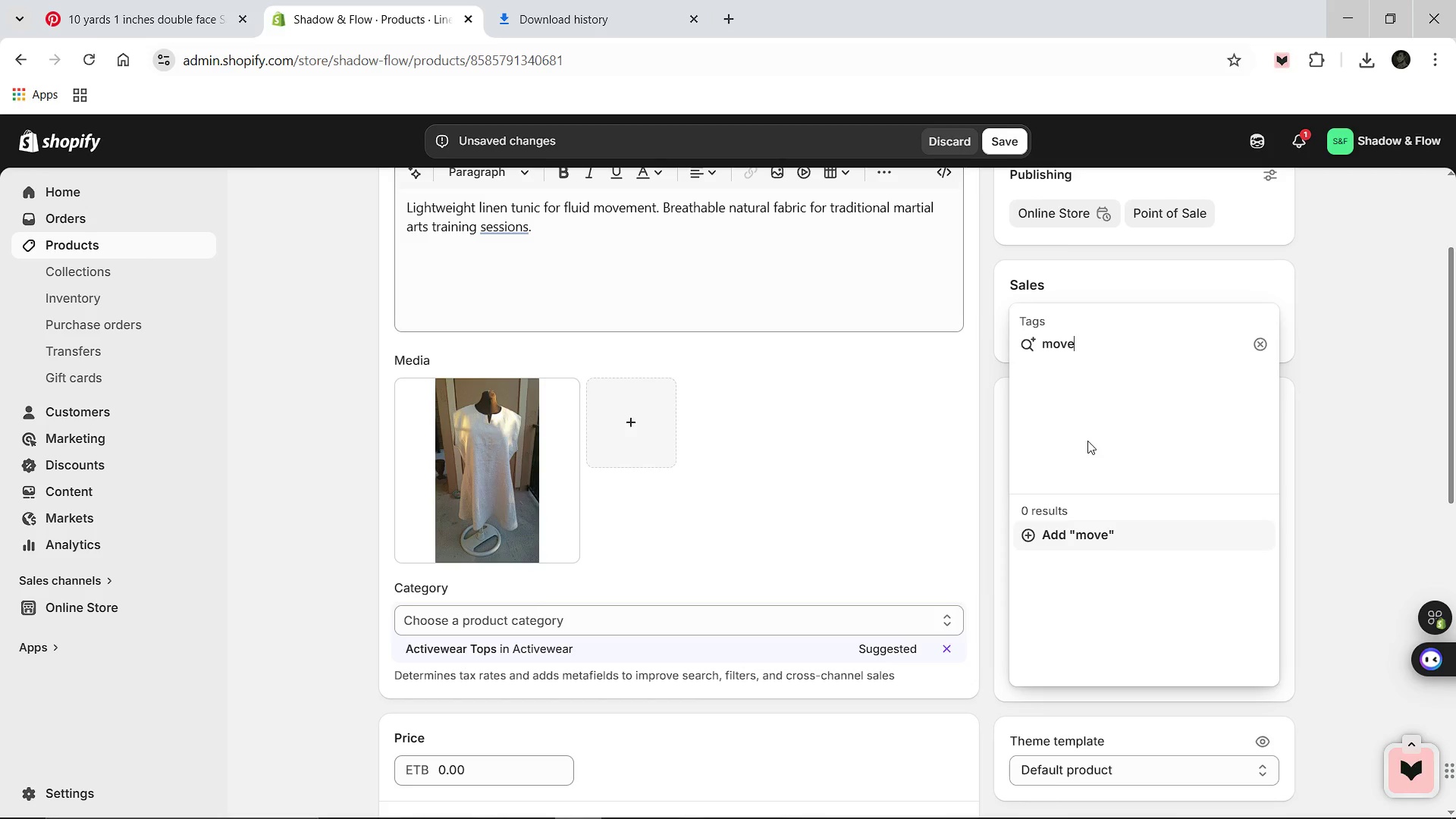 
type(ment)
 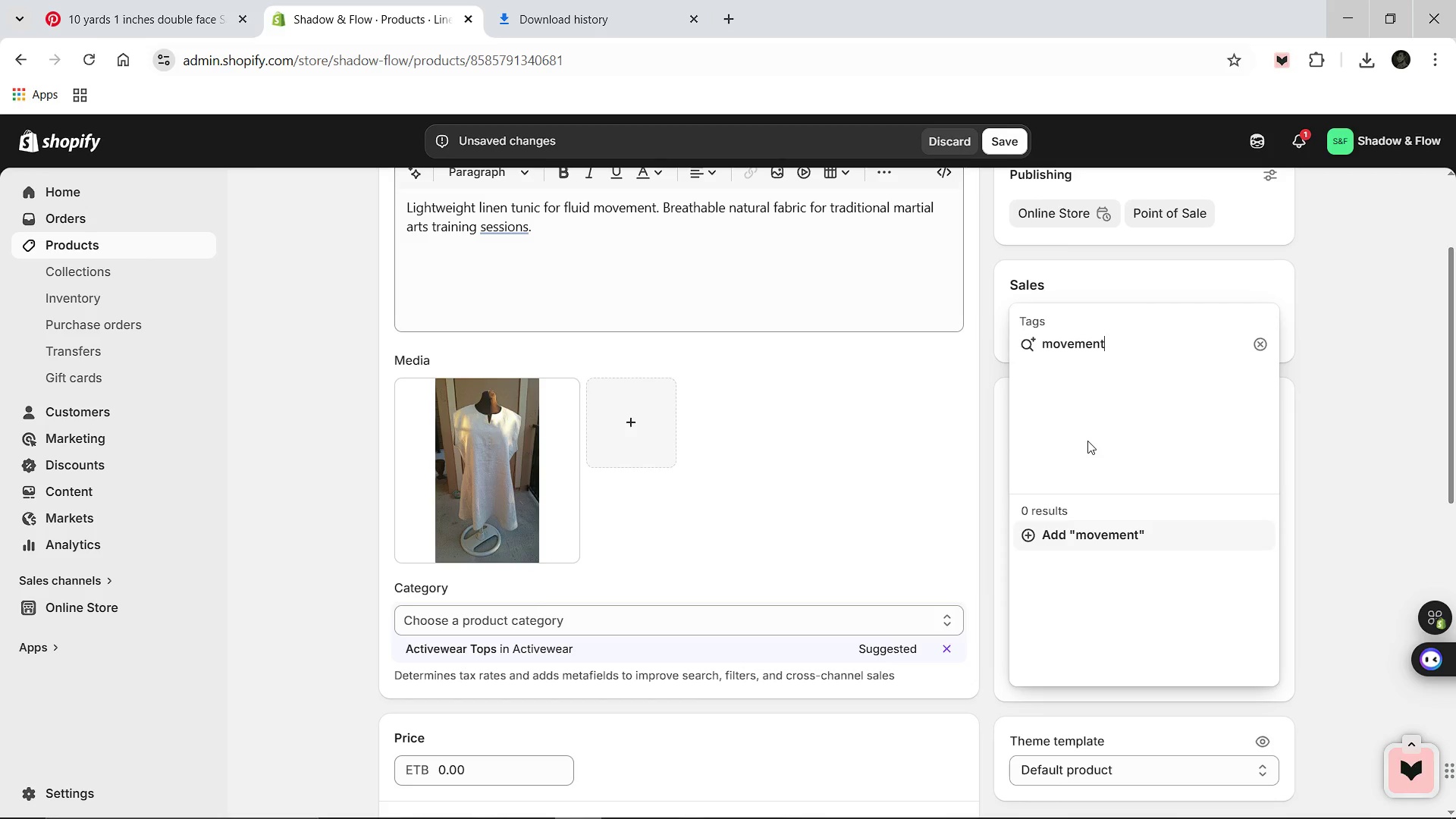 
hold_key(key=Backspace, duration=1.53)
 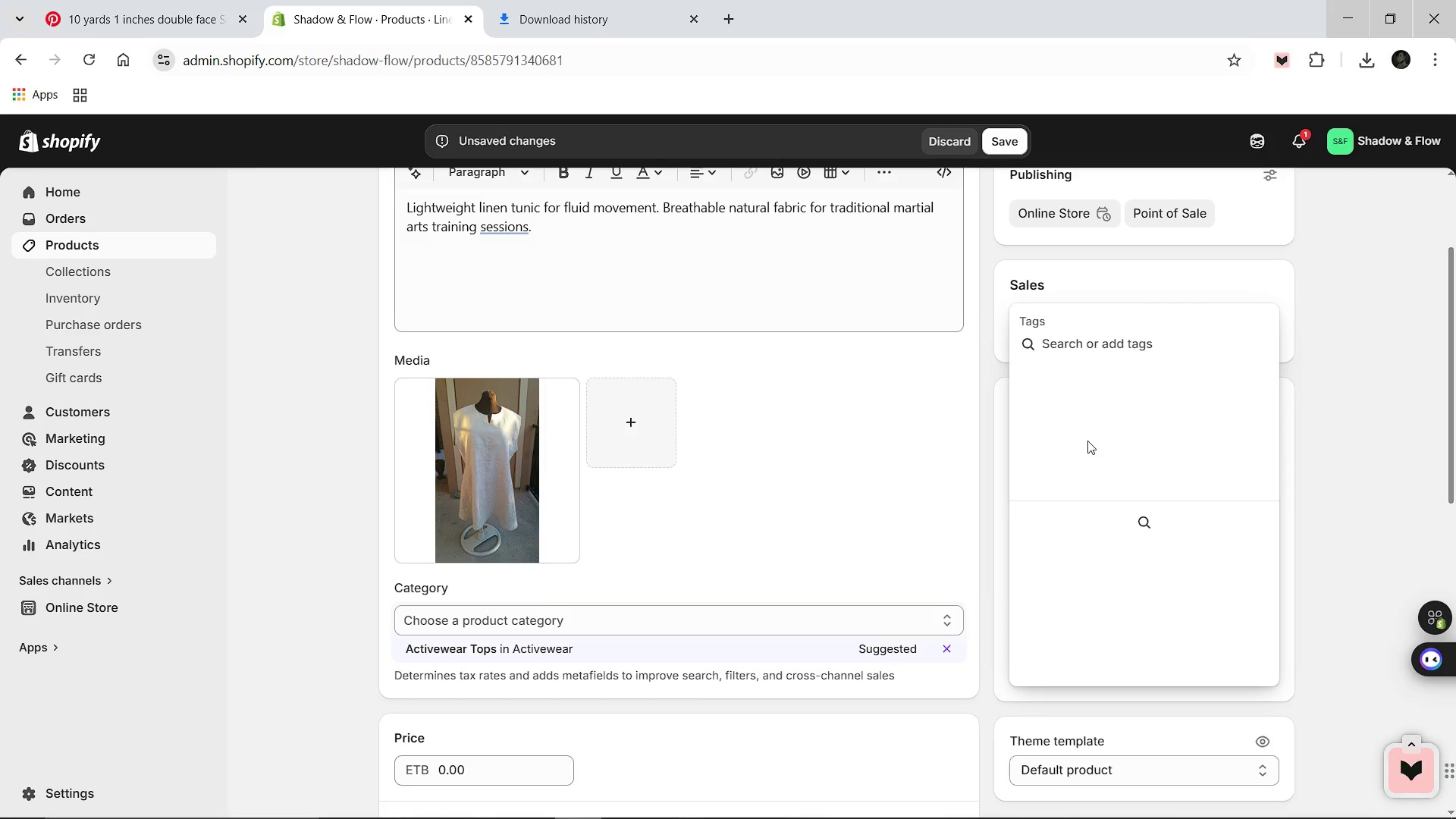 
key(Backspace)
key(Backspace)
key(Backspace)
key(Backspace)
key(Backspace)
type(Movement)
 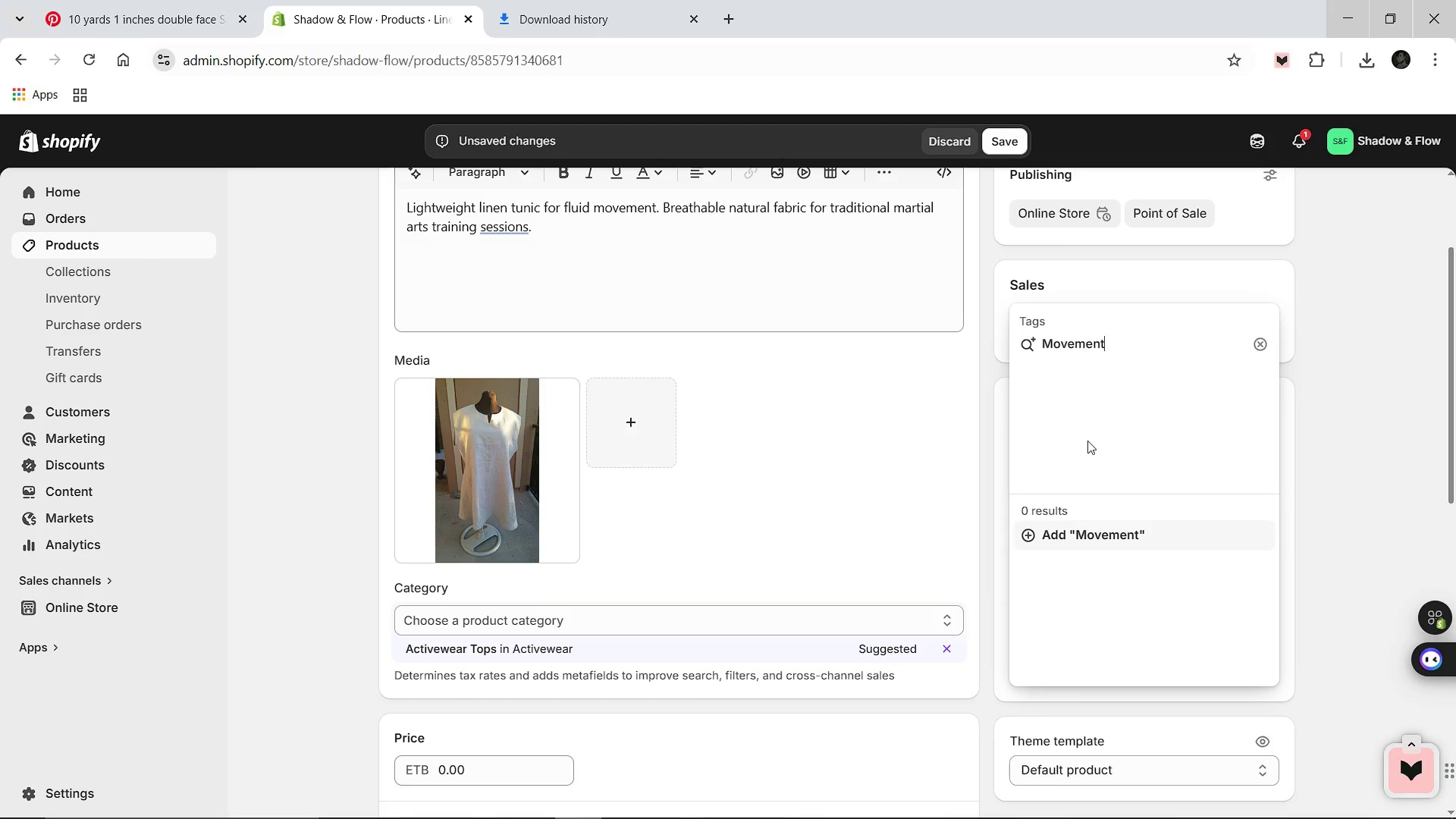 
key(Enter)
 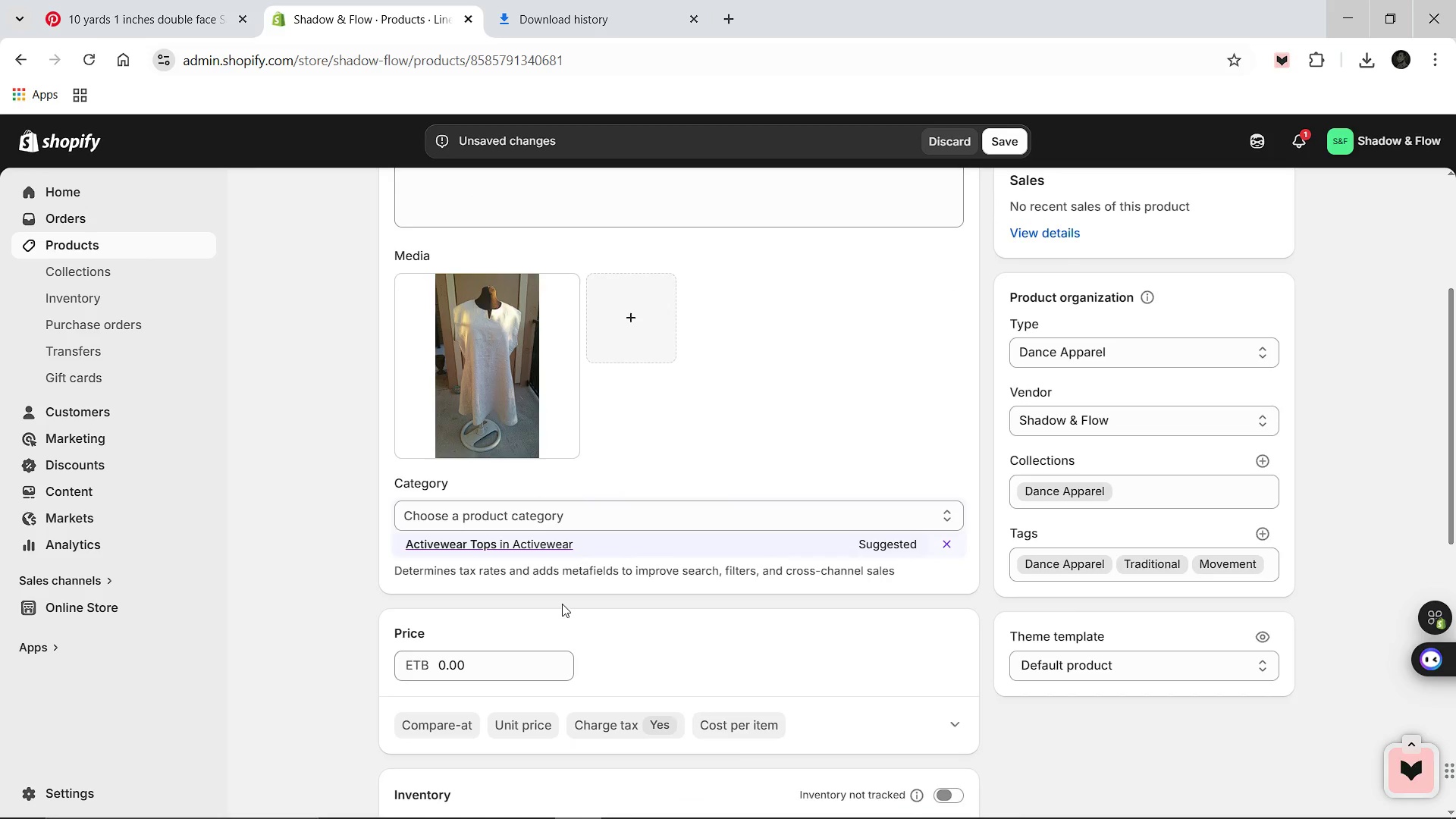 
left_click([482, 652])
 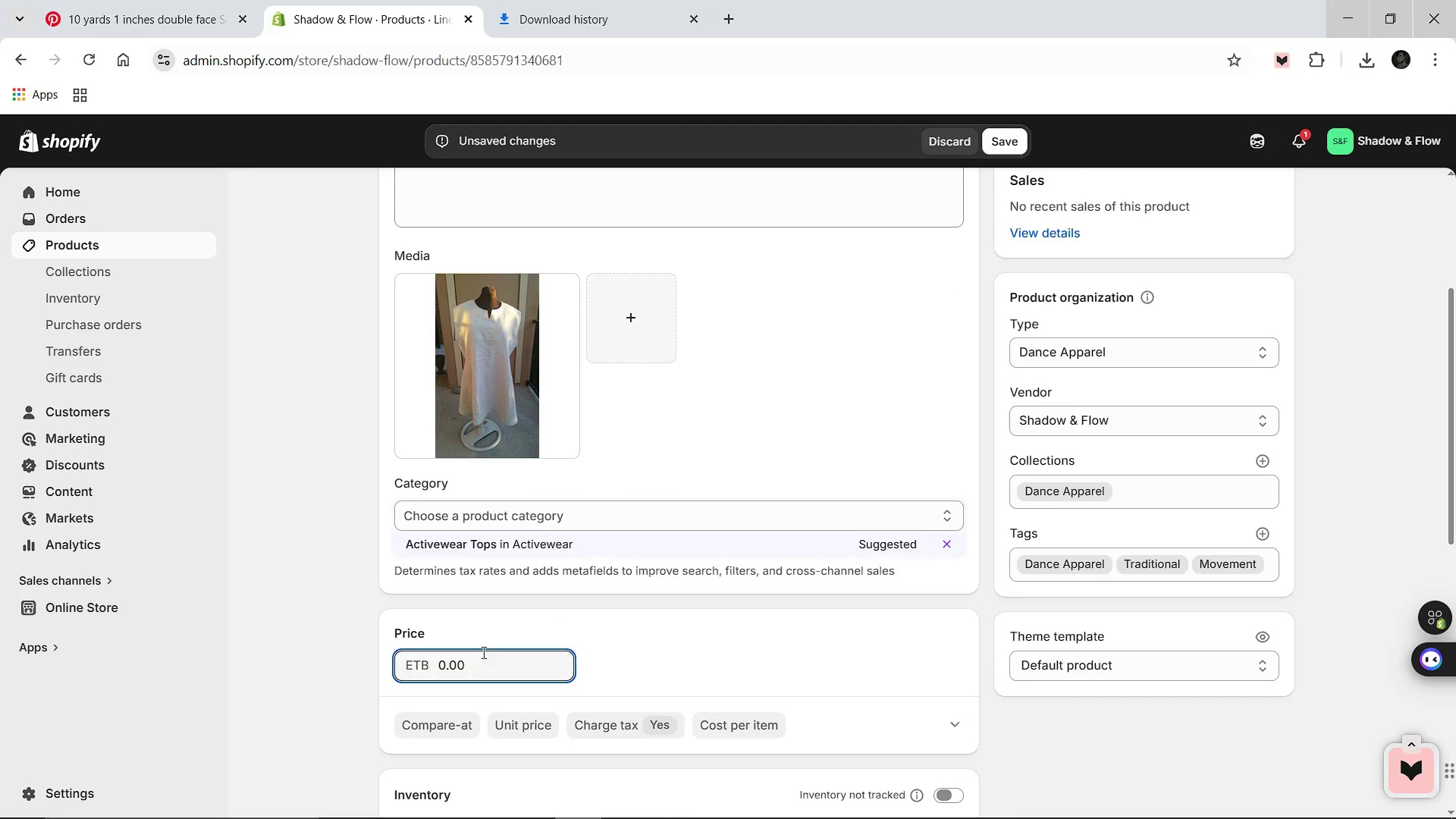 
key(Control+A)
 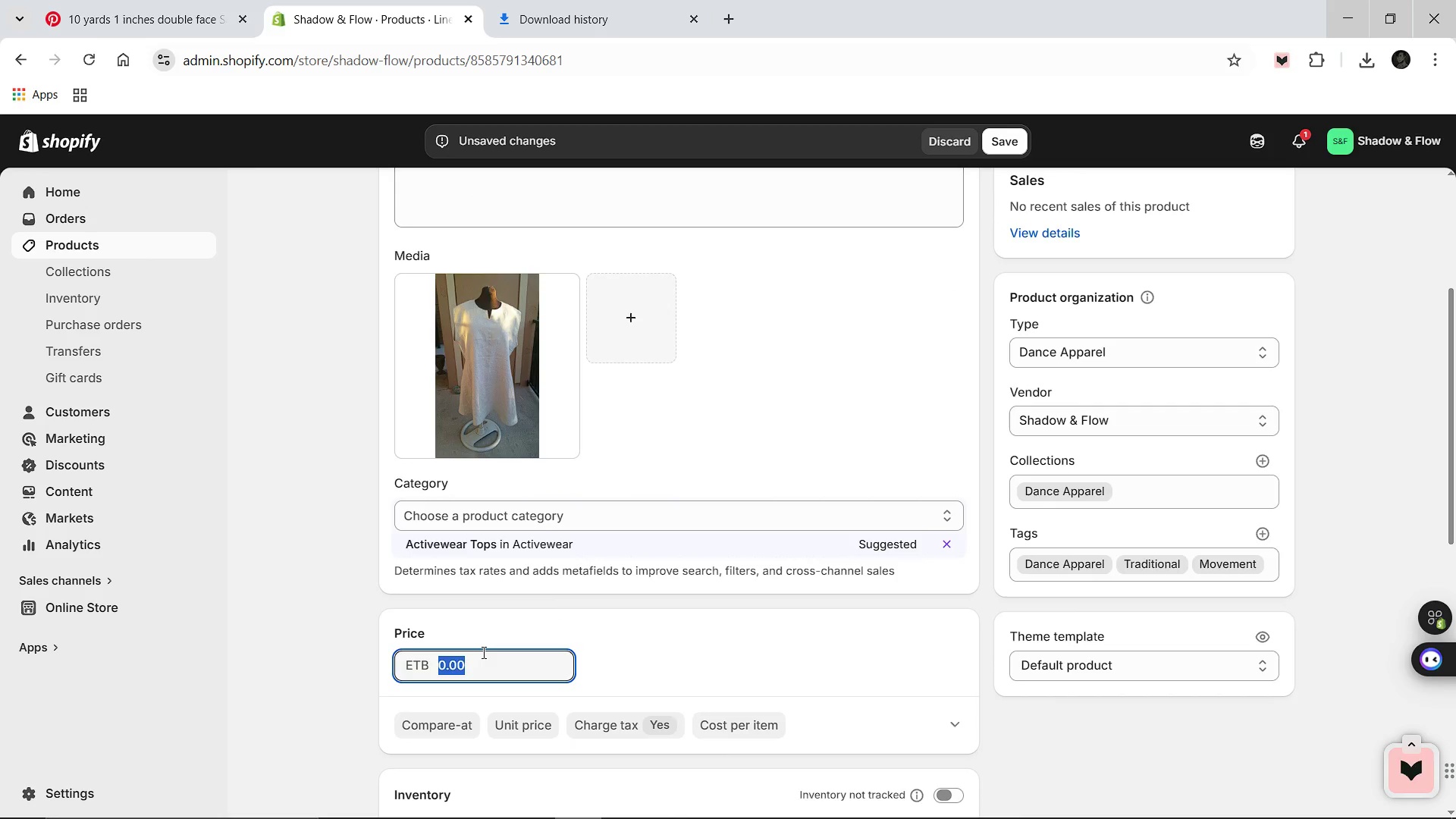 
wait(6.0)
 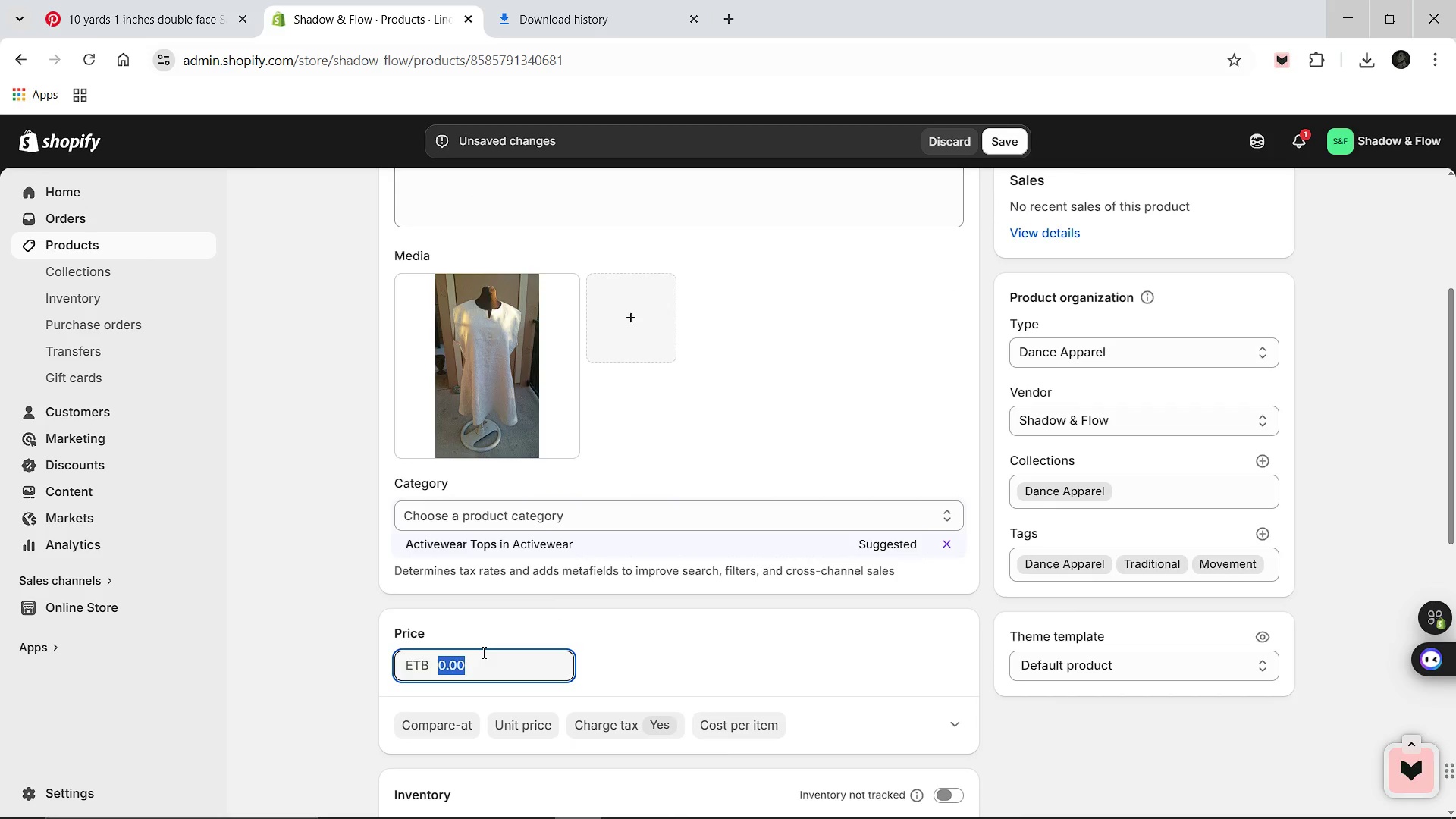 
type(55.00)
 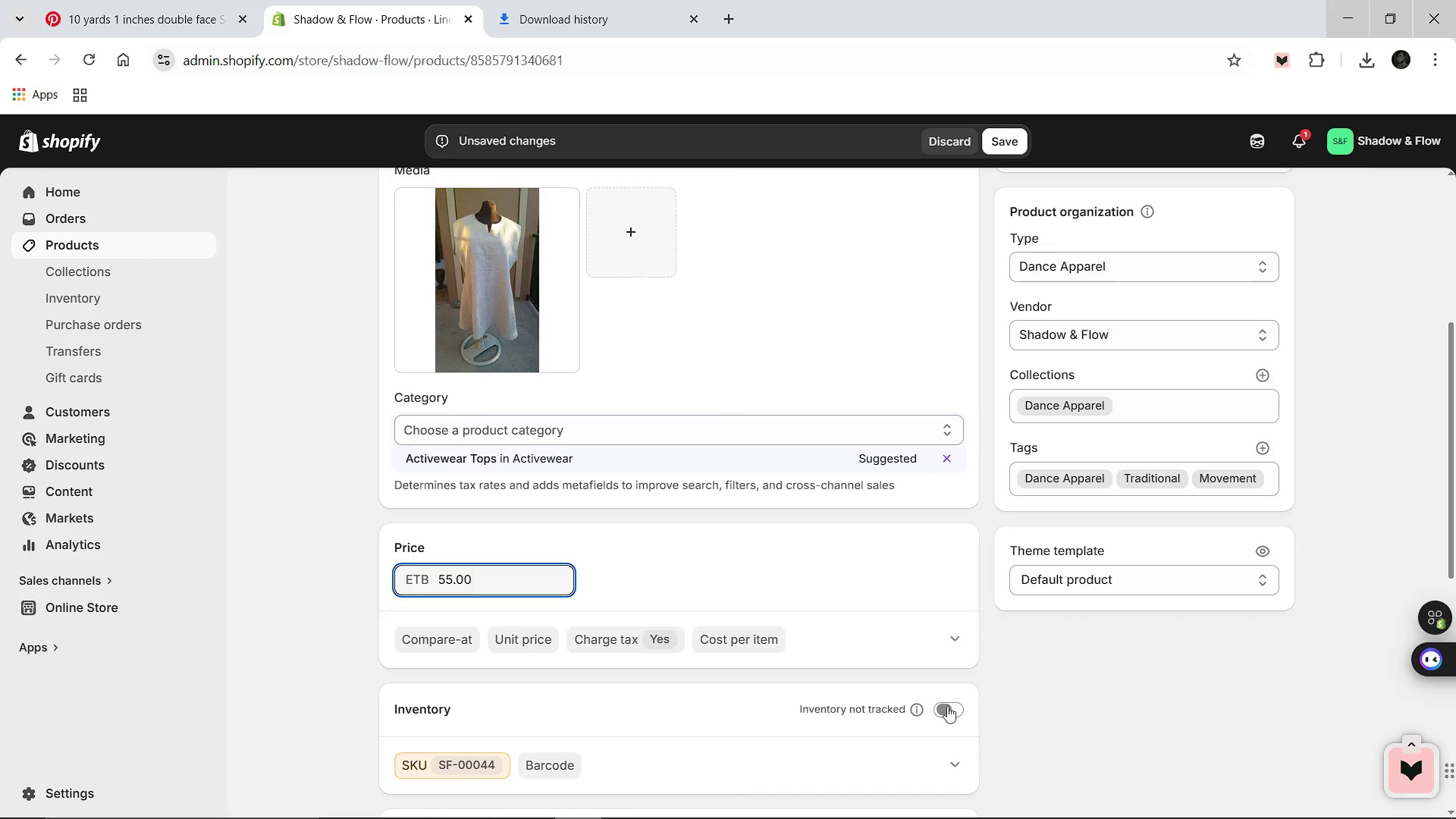 
left_click([937, 708])
 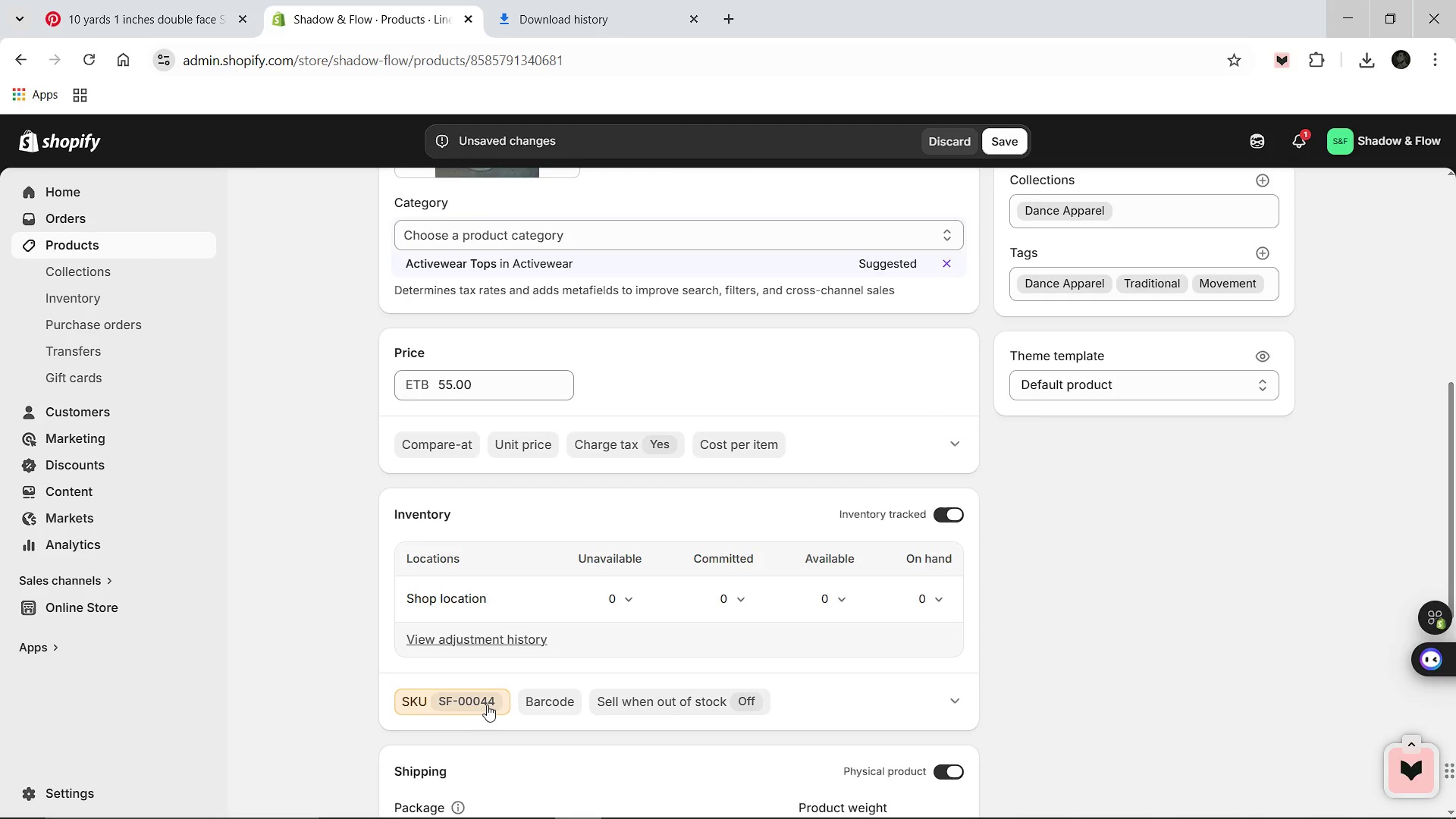 
left_click([486, 697])
 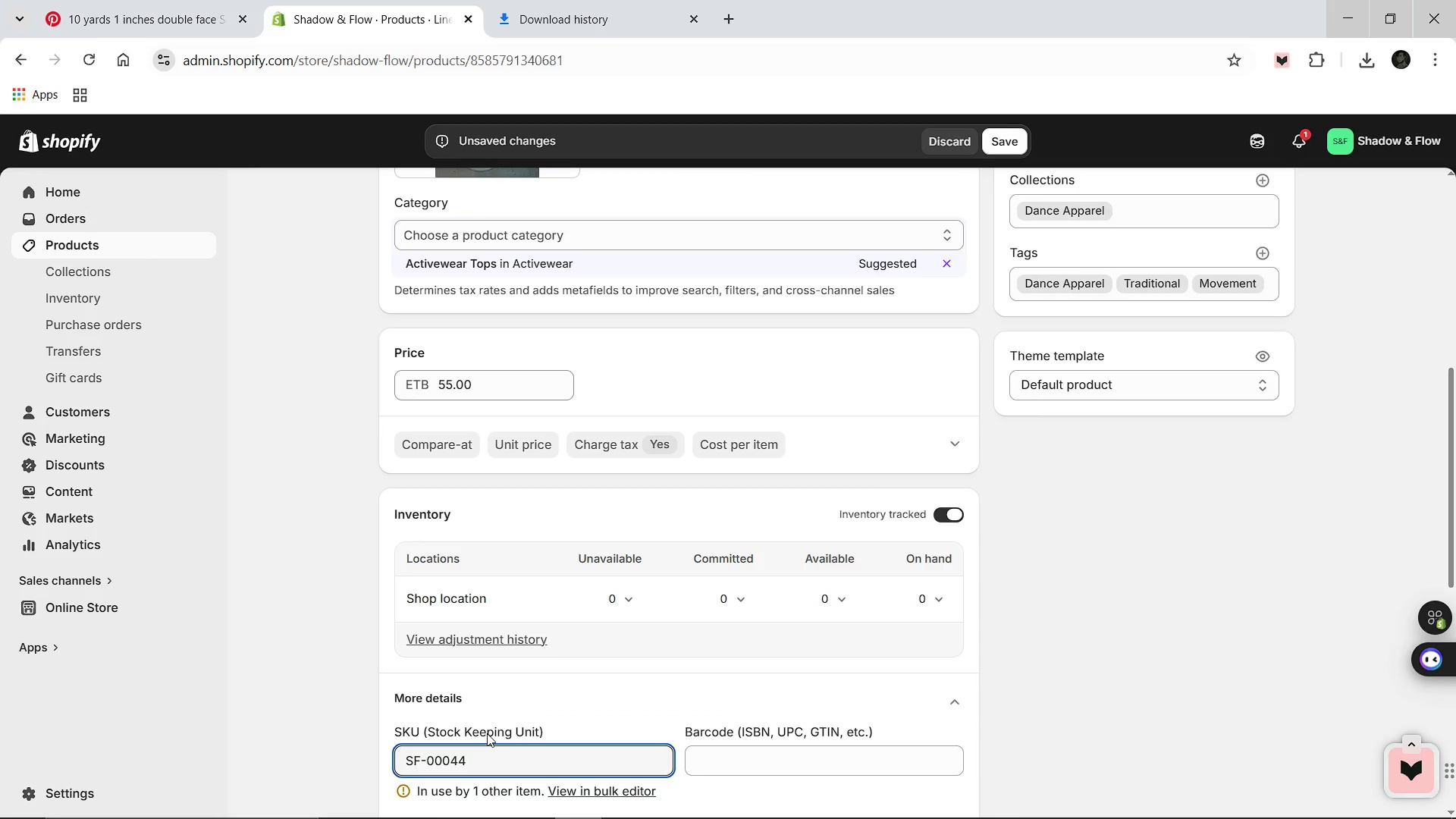 
key(Backspace)
key(Backspace)
type(13)
 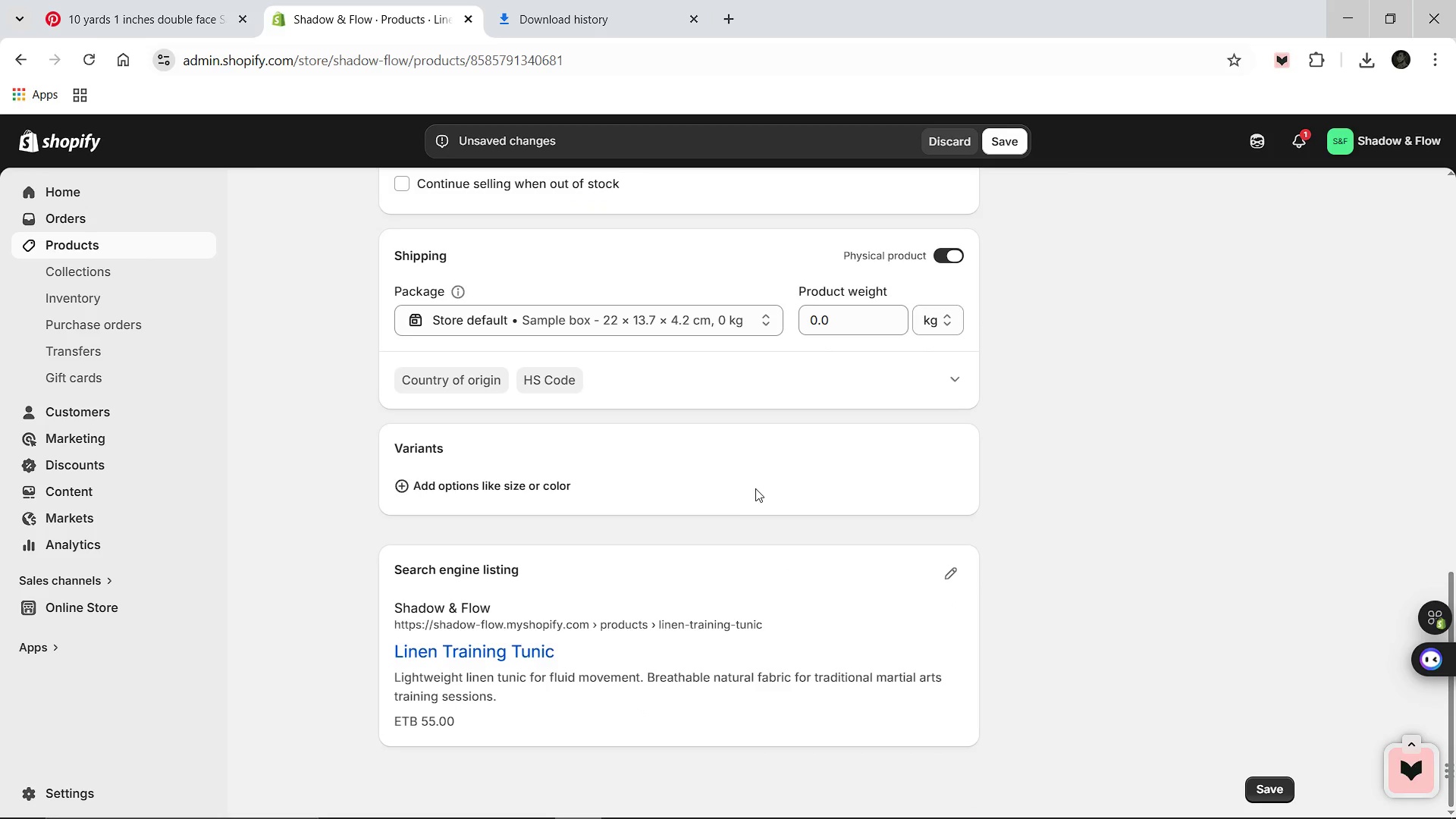 
wait(5.19)
 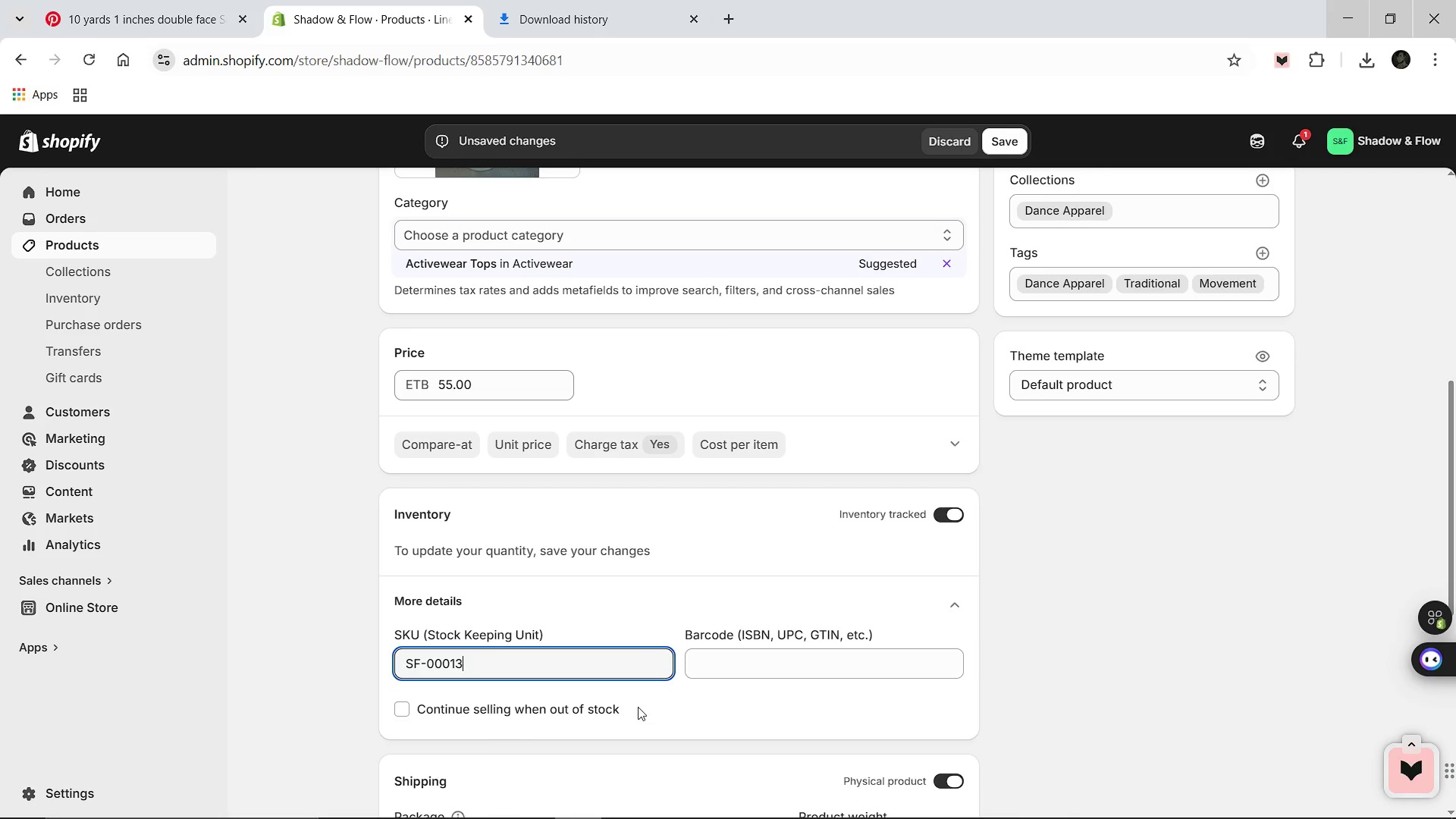 
left_click([494, 477])
 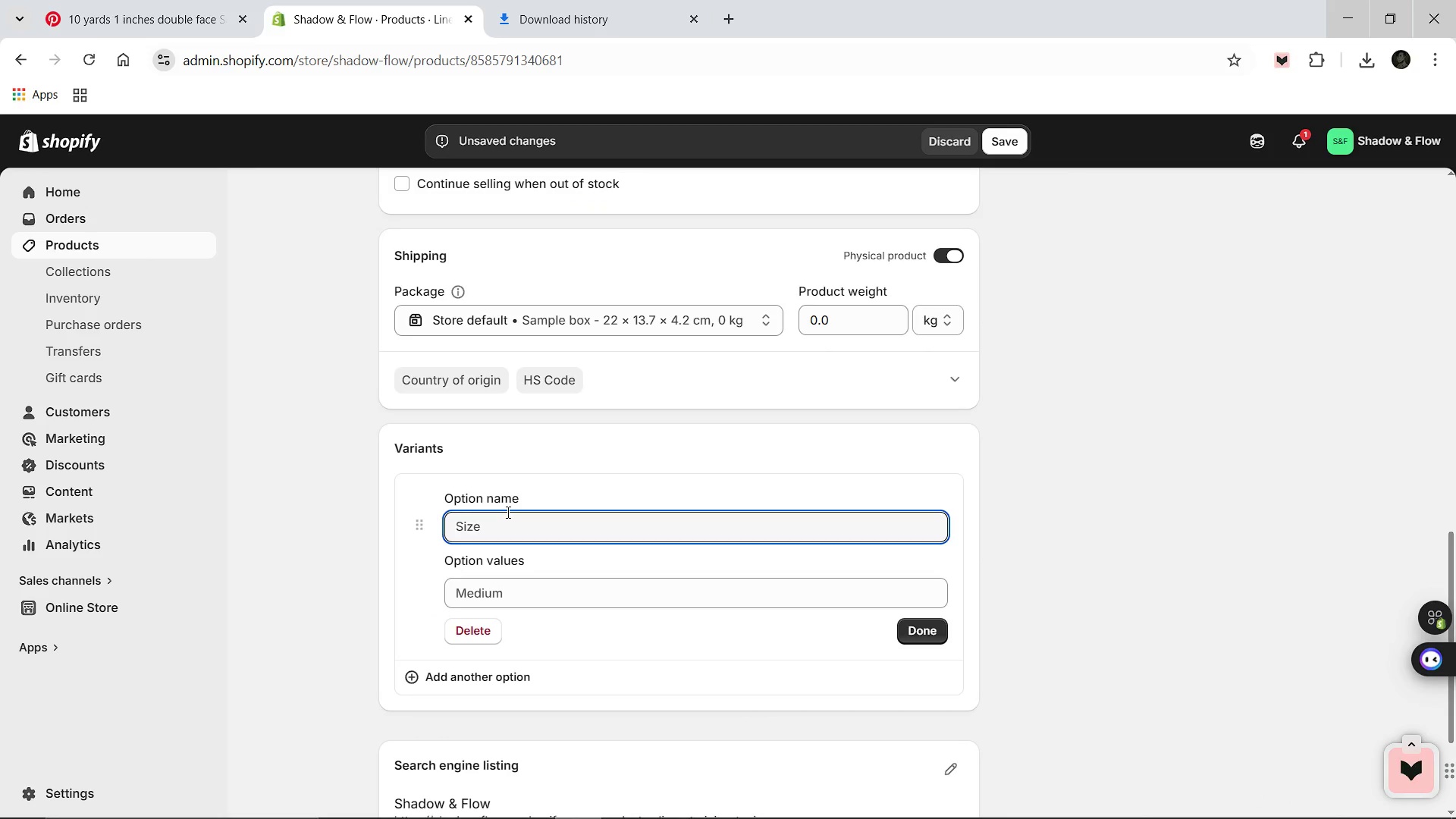 
type(Size)
 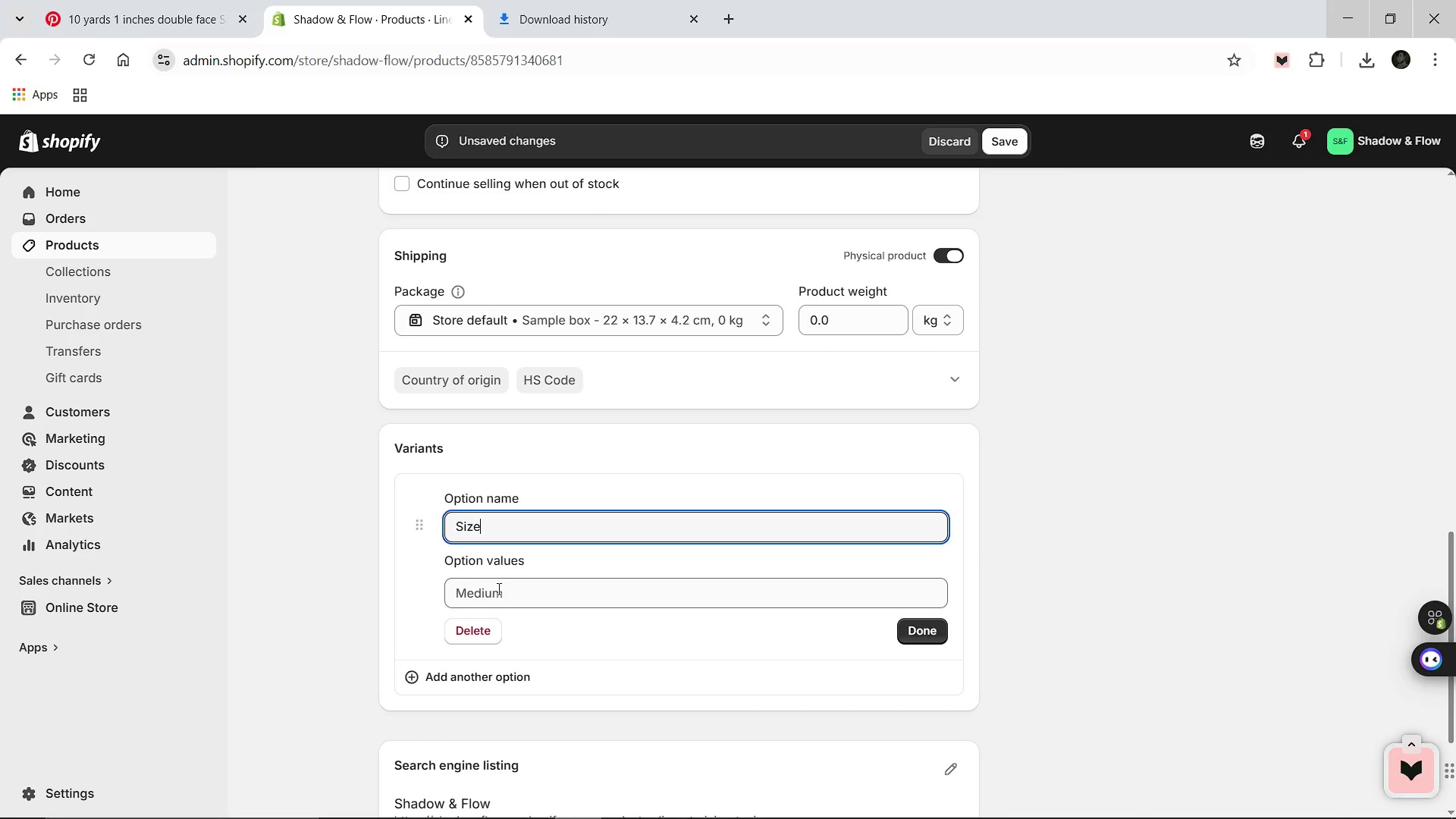 
left_click([497, 588])
 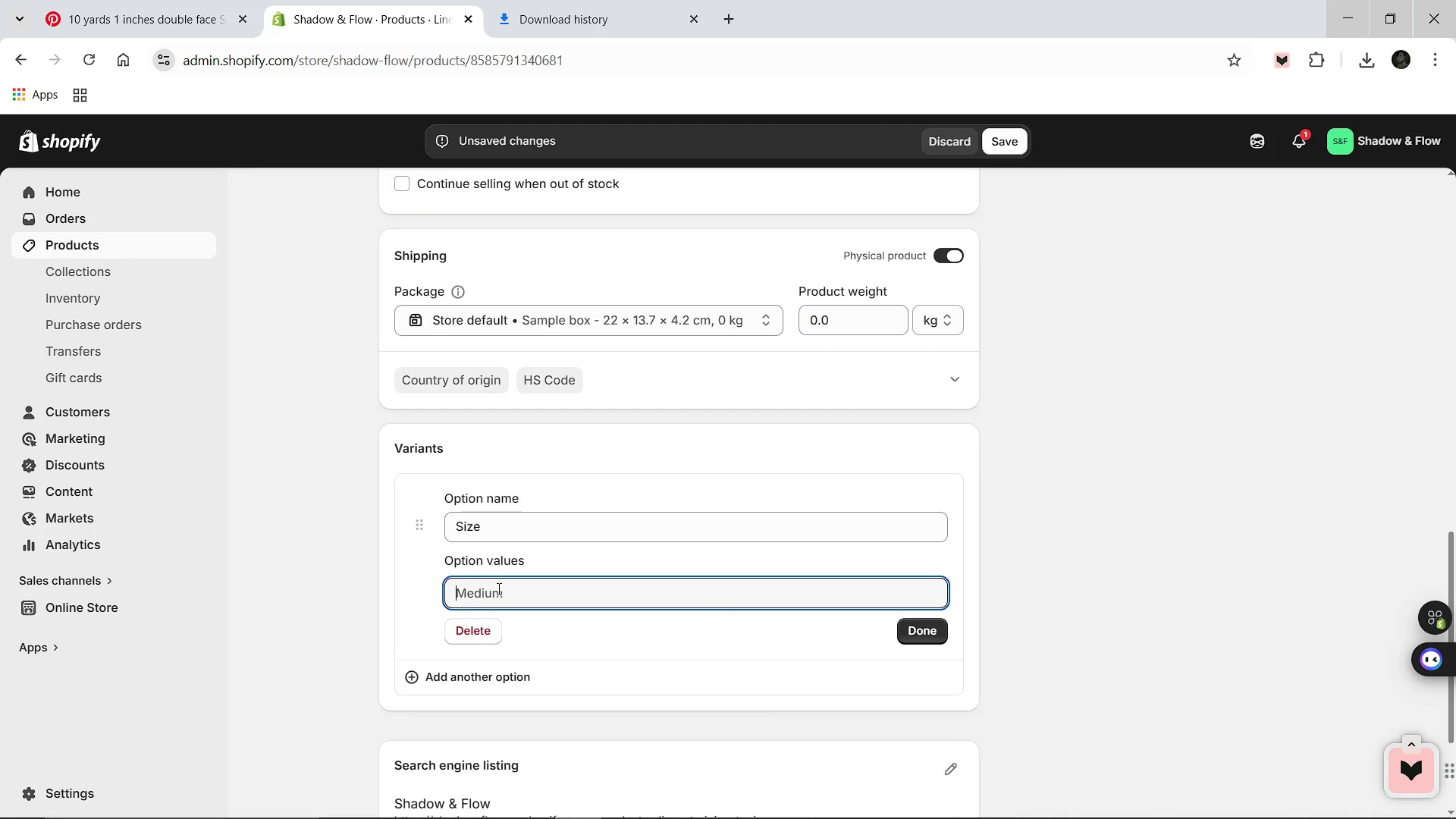 
key(Shift+S)
 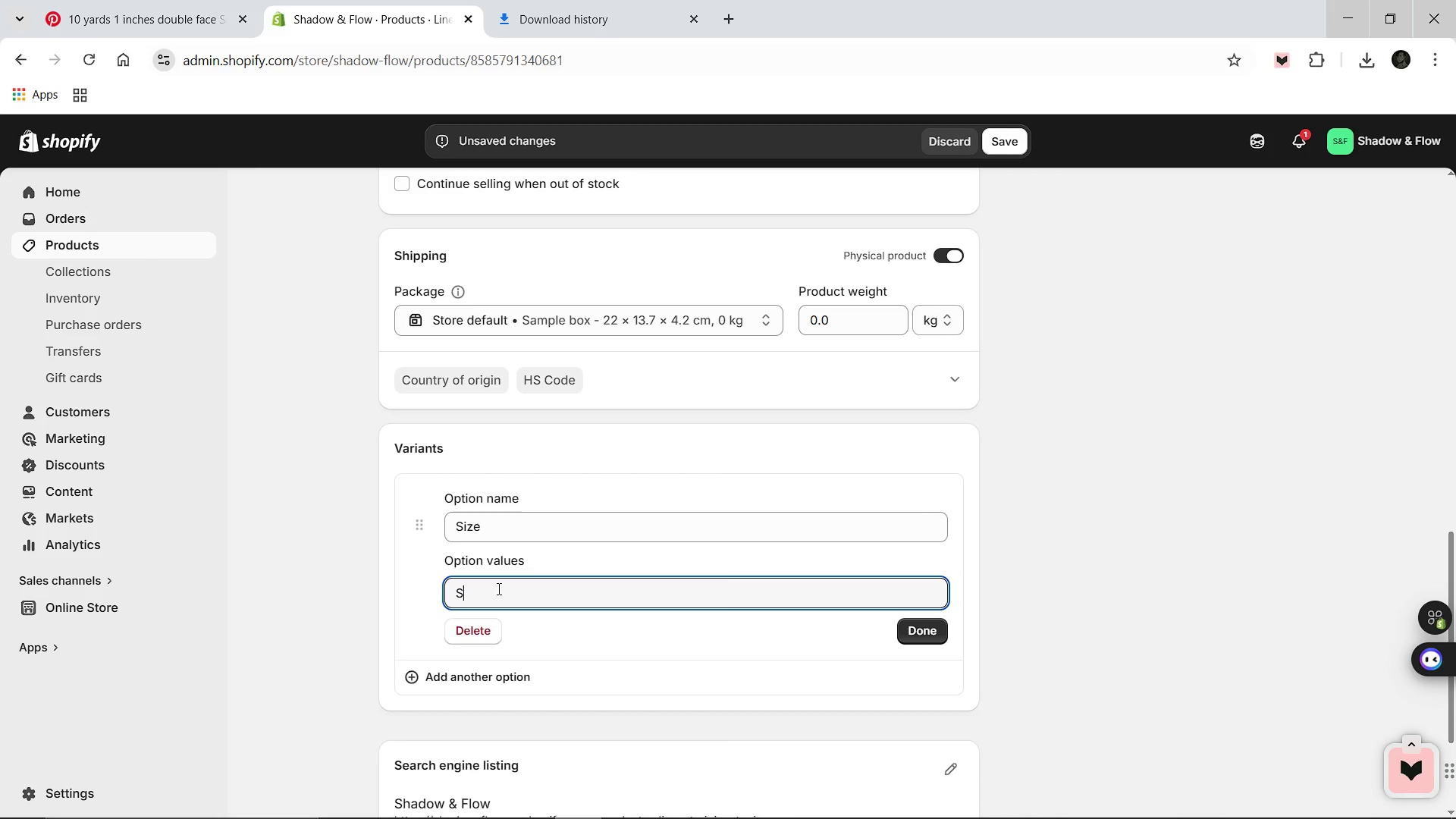 
key(Enter)
 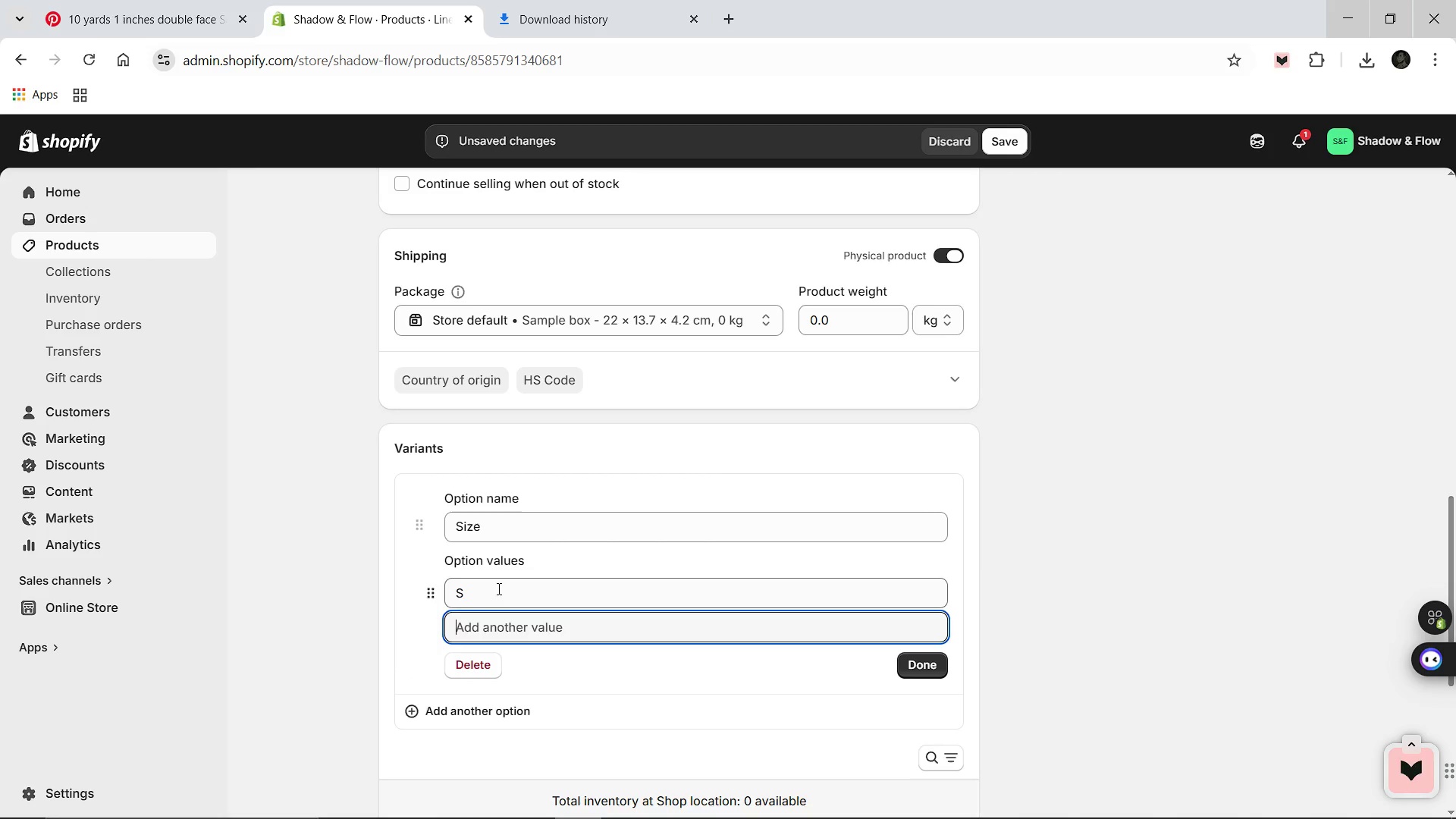 
key(Shift+M)
 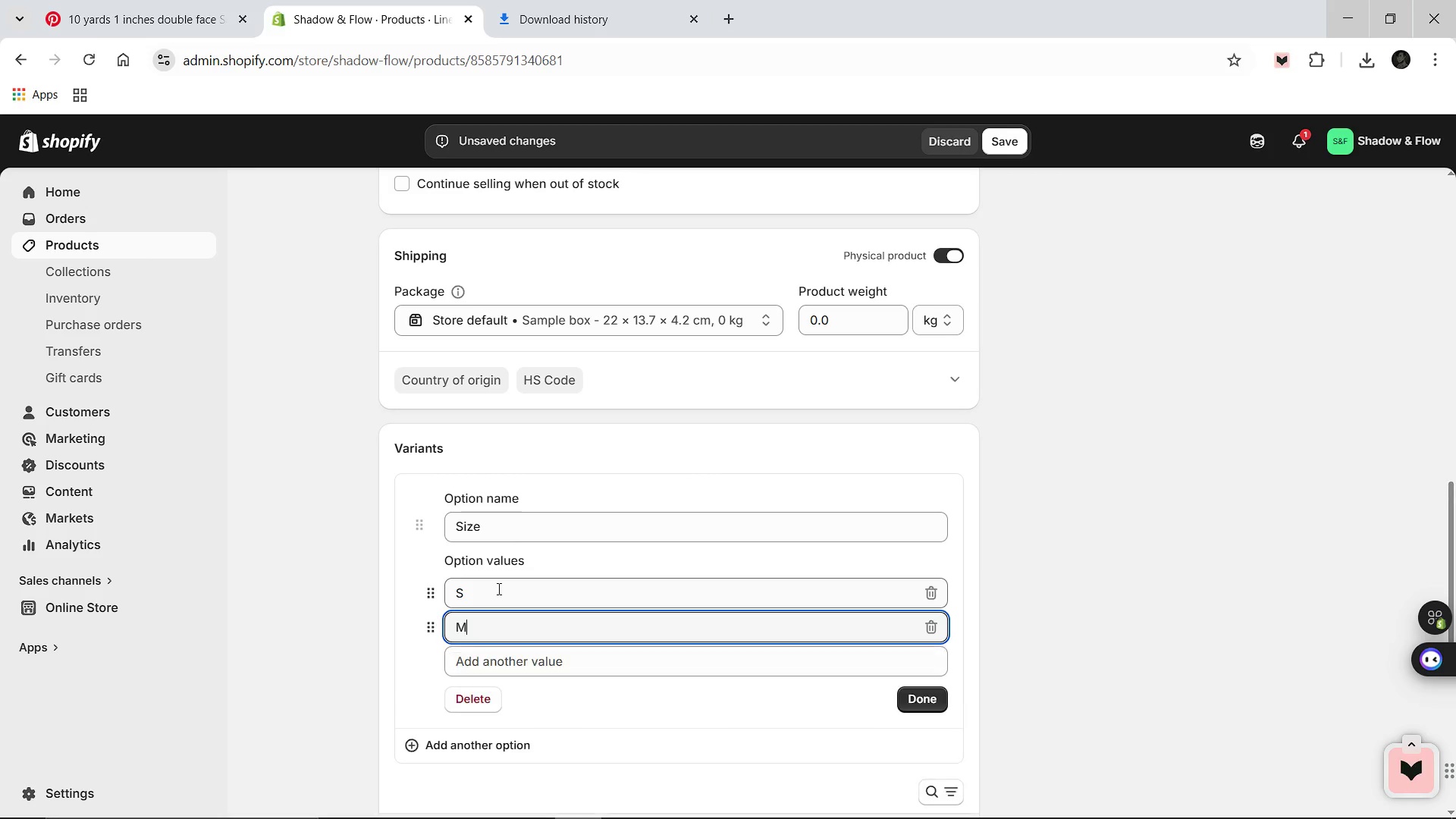 
key(Enter)
 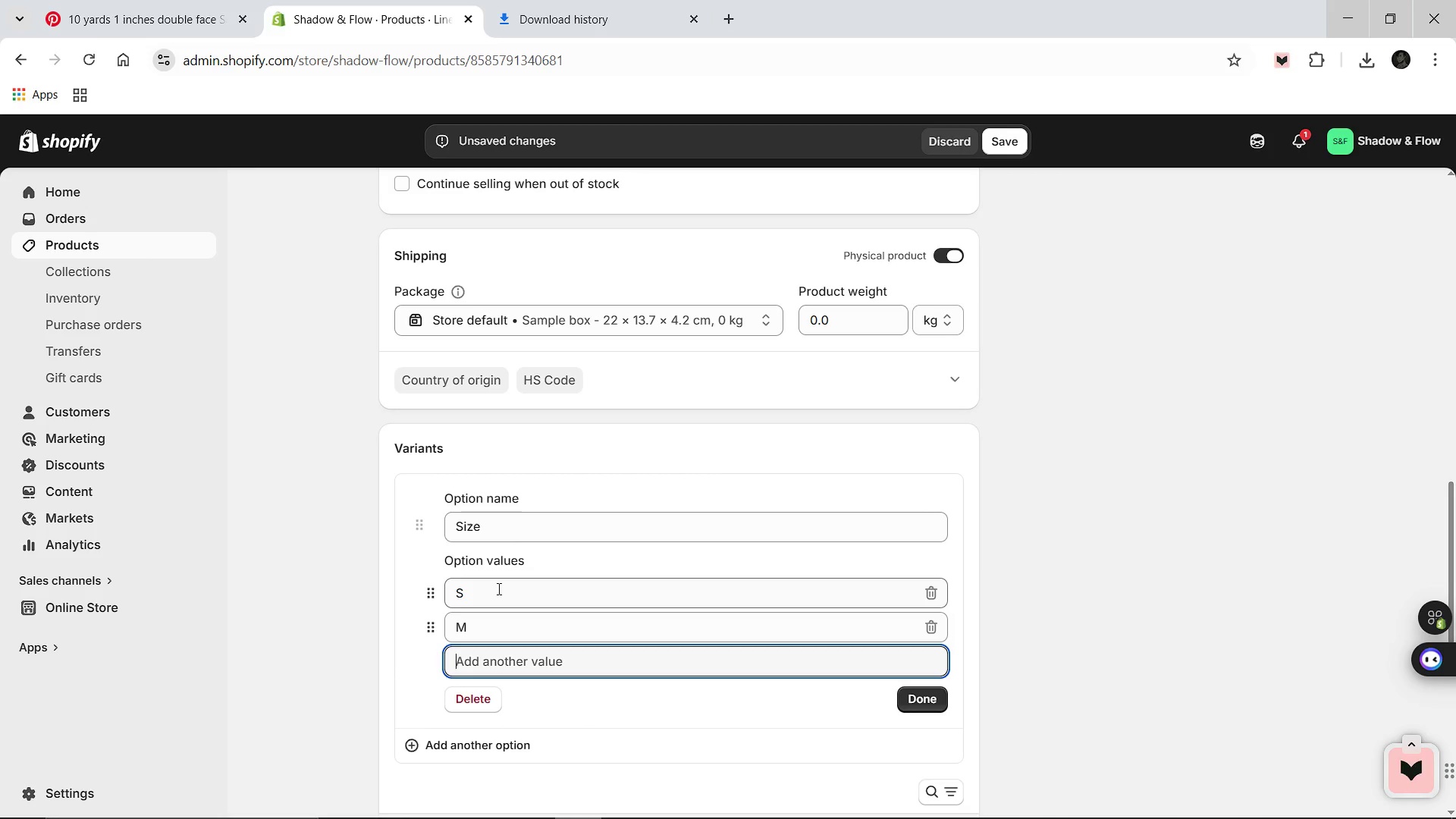 
key(Shift+L)
 